 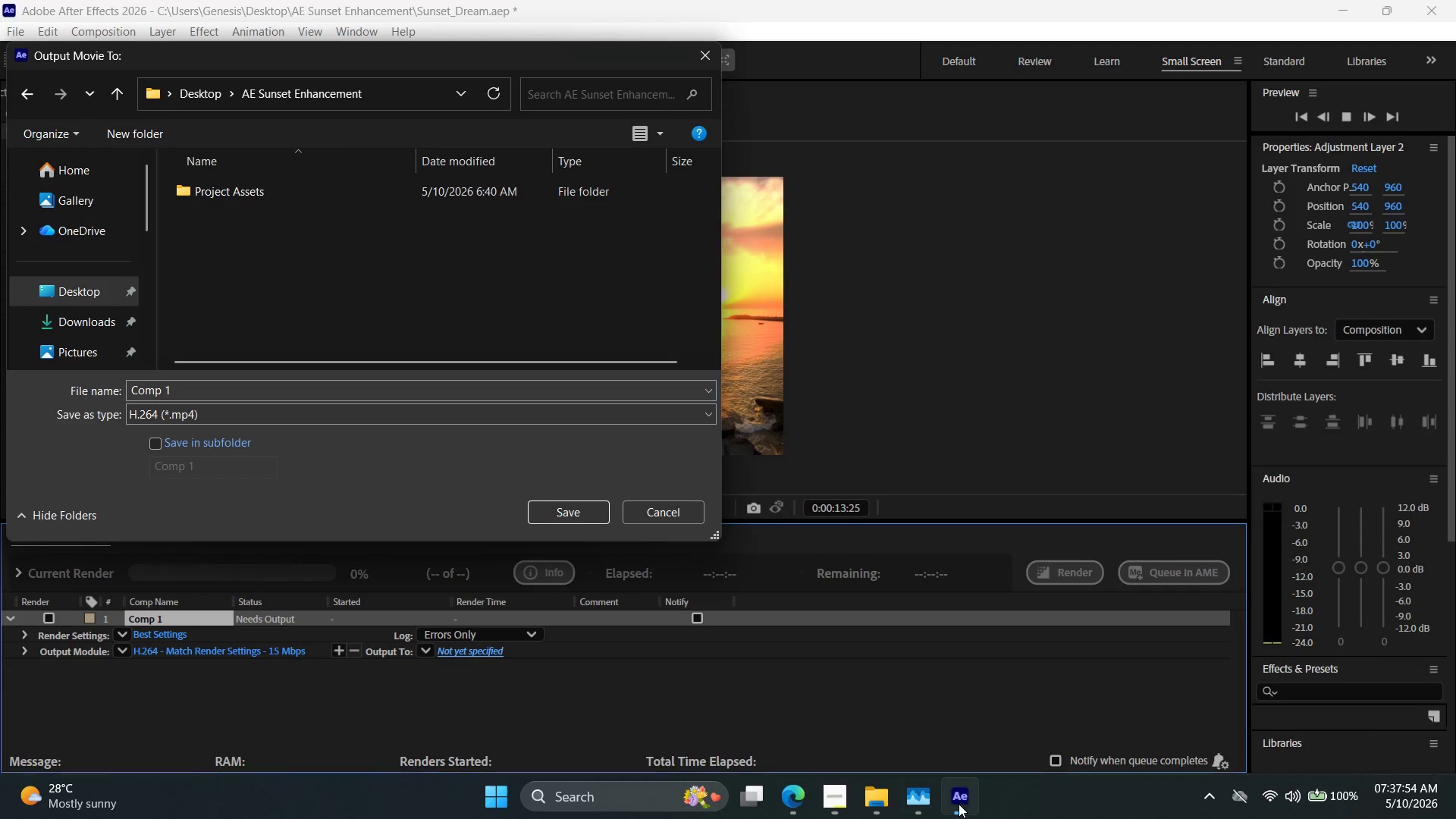 
left_click([187, 388])
 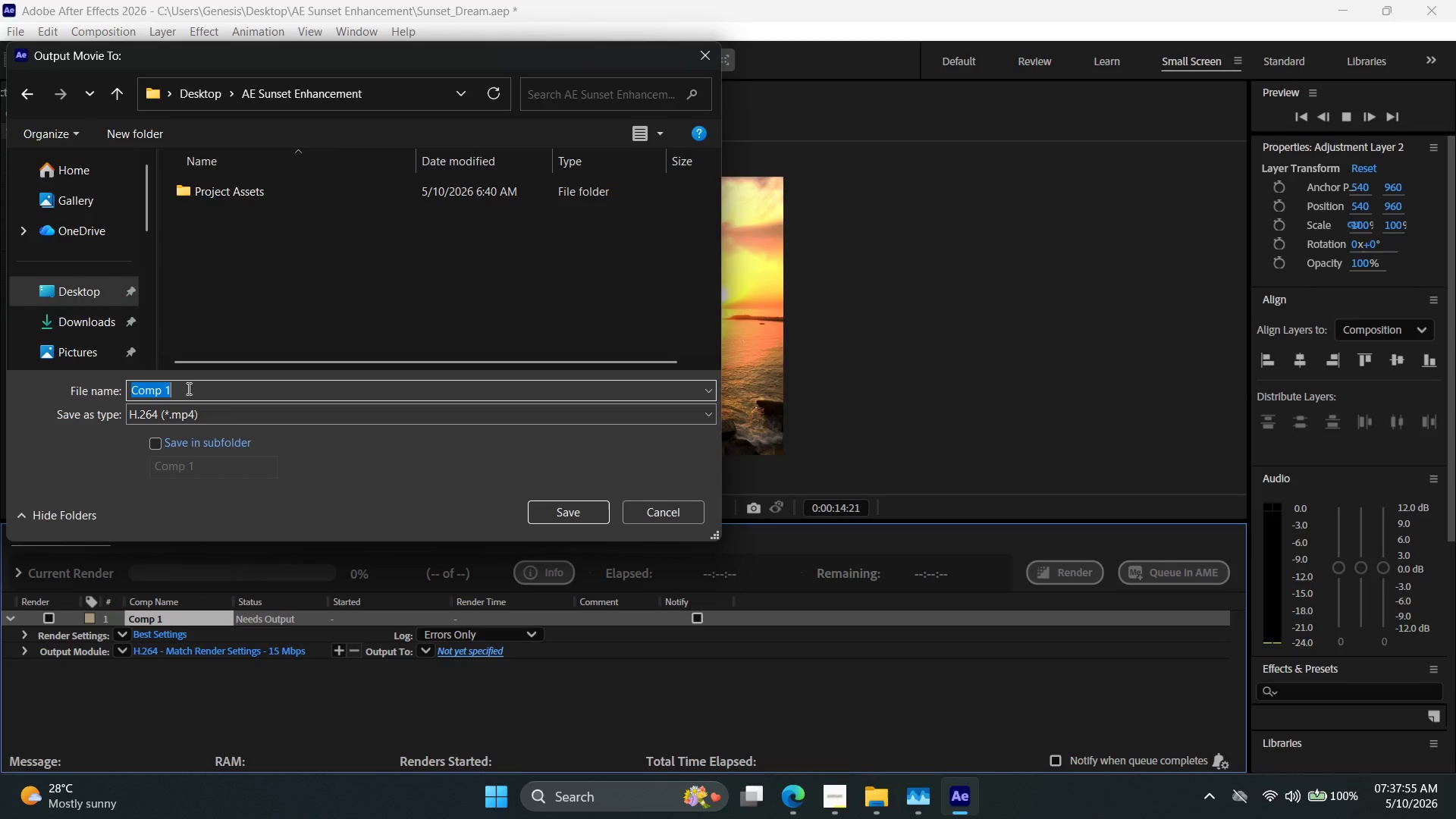 
key(Control+ControlLeft)
 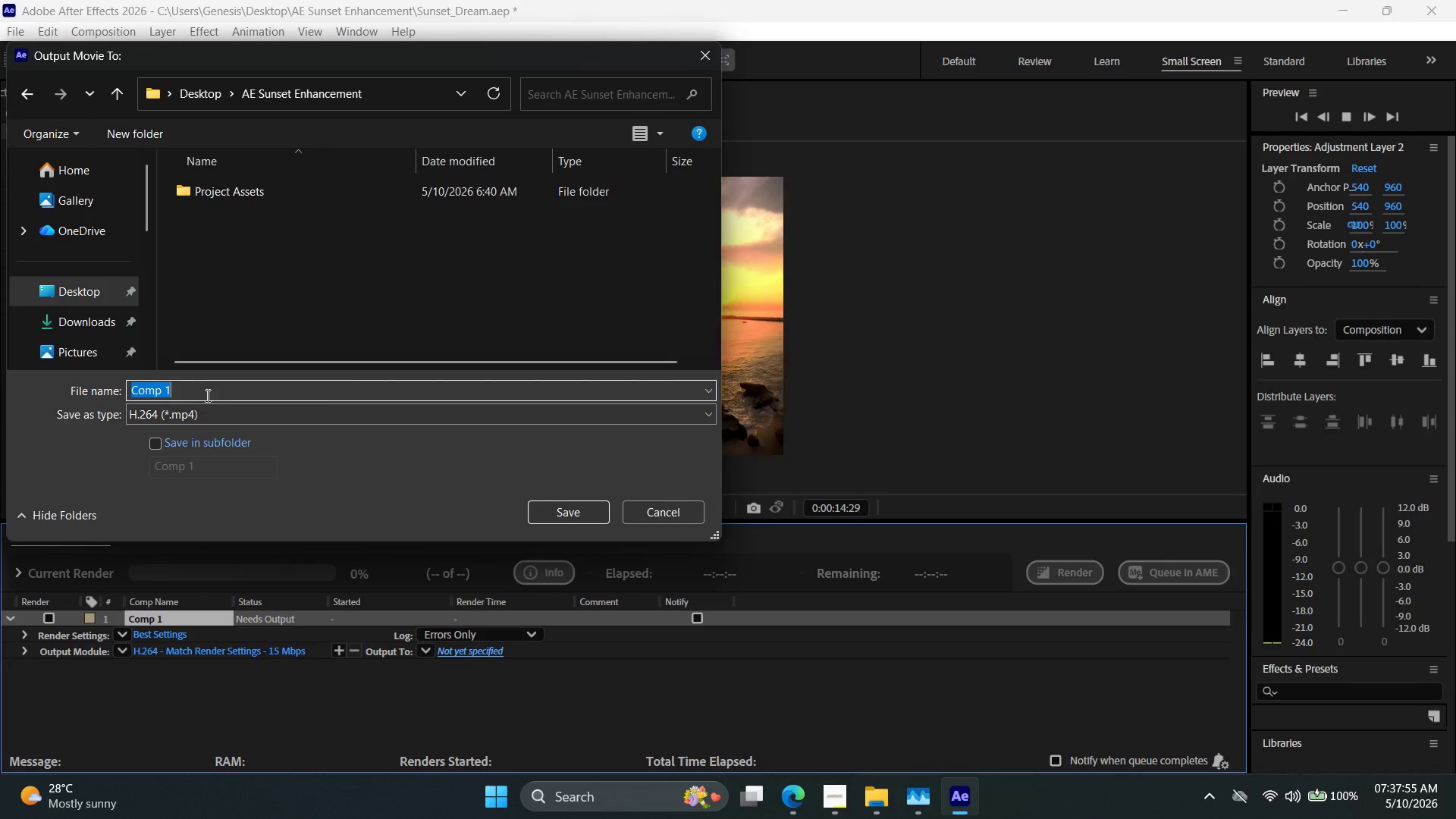 
key(Control+V)
 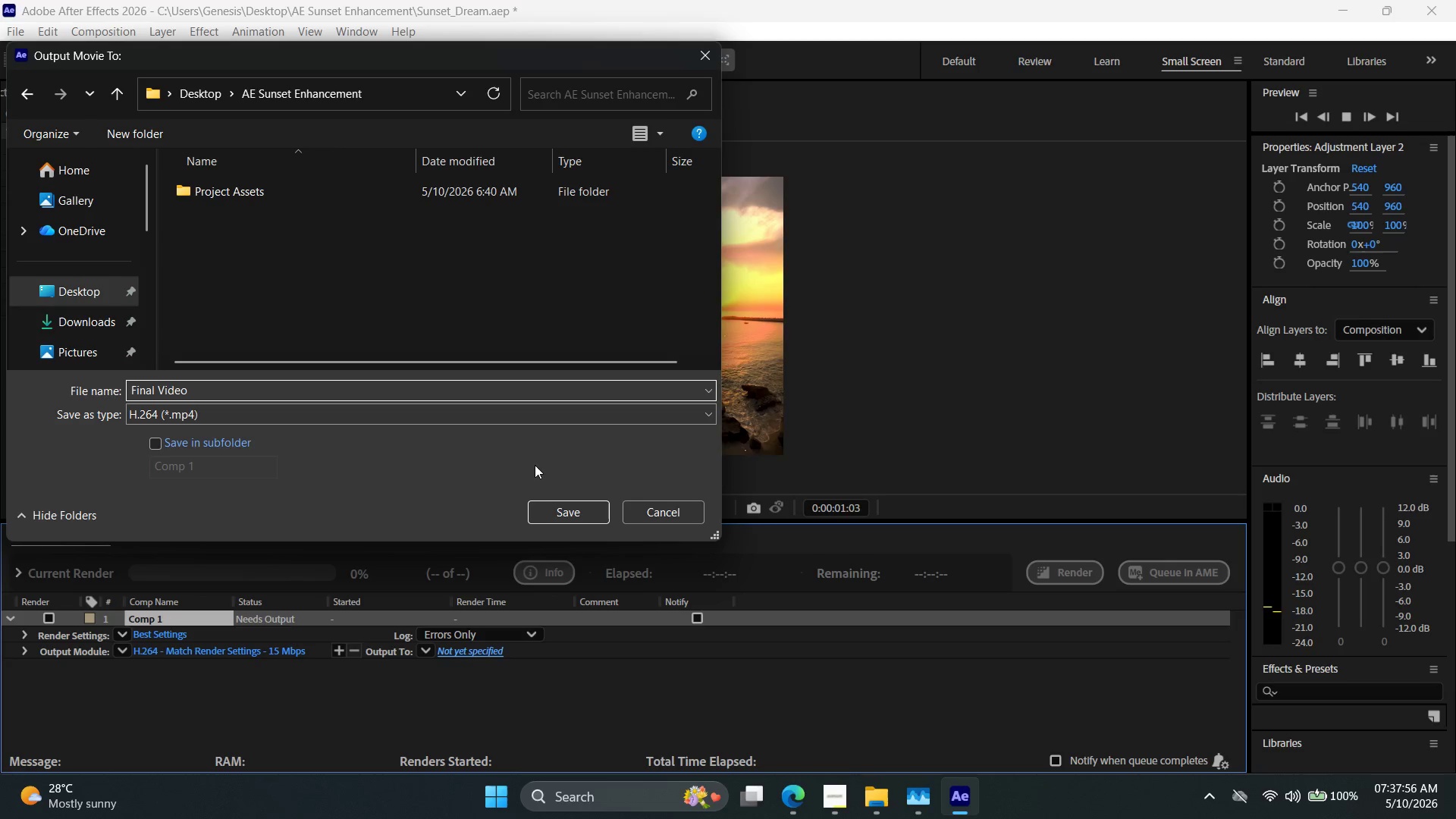 
left_click([560, 516])
 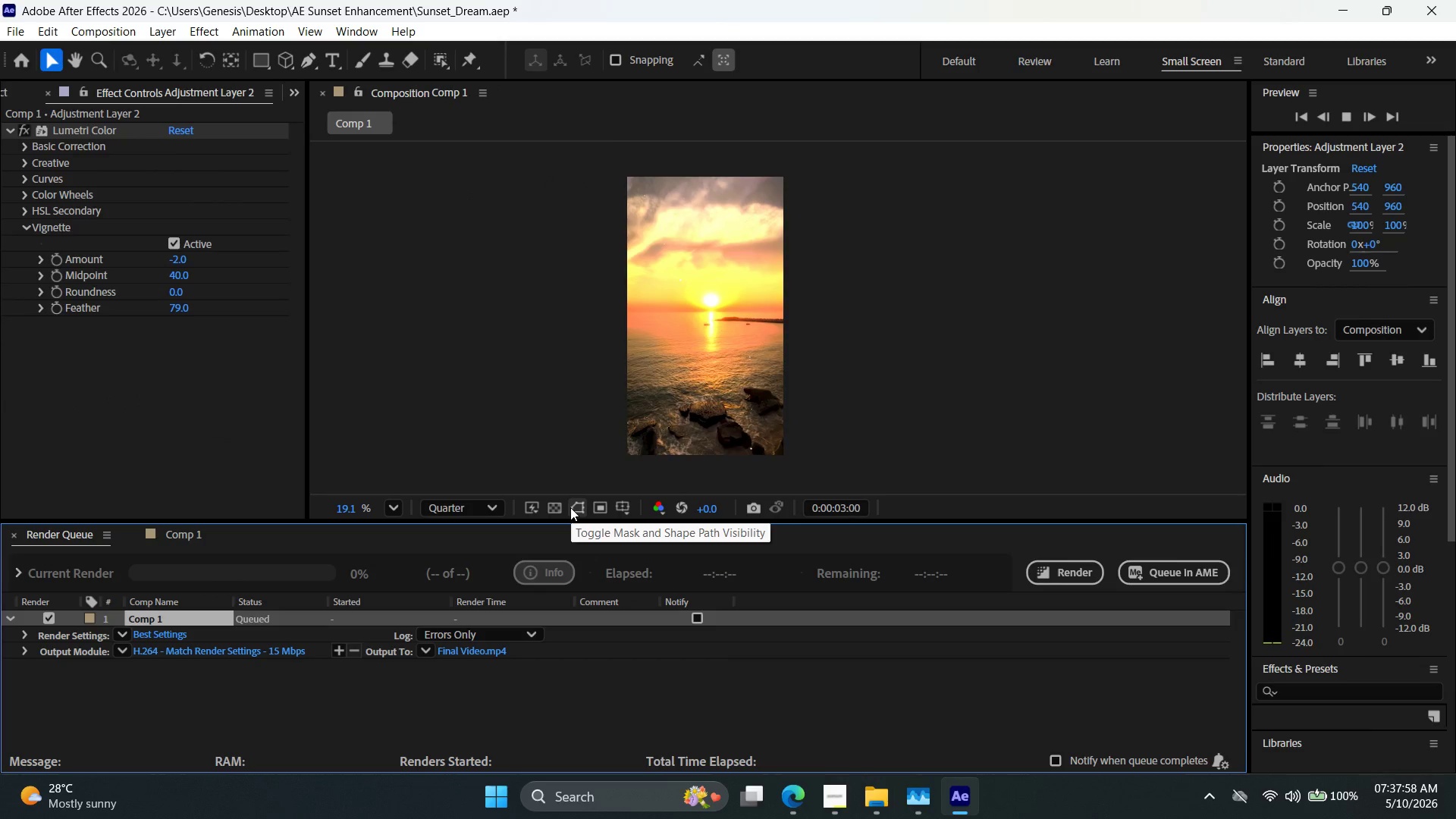 
left_click([1037, 574])
 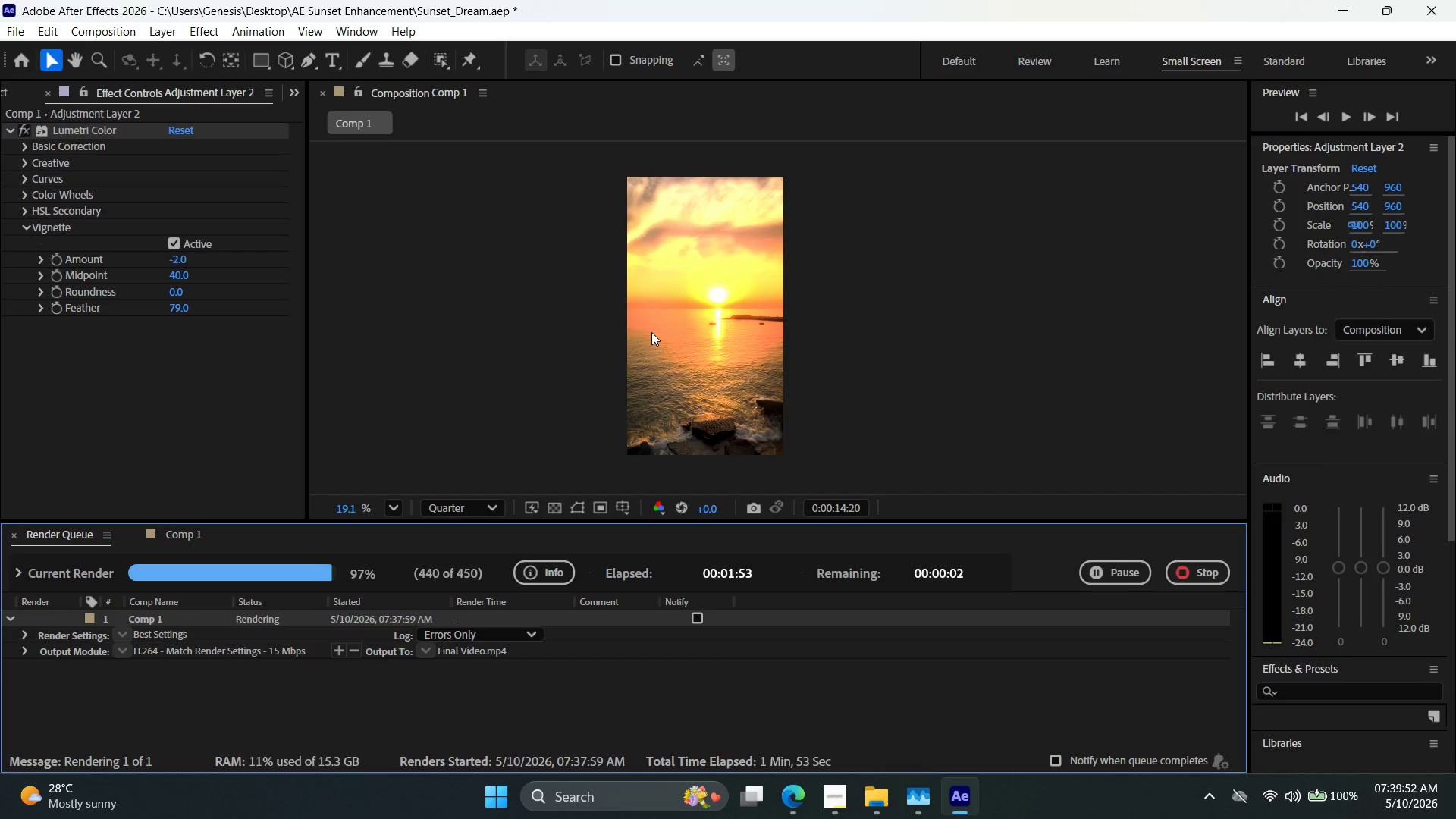 
wait(118.84)
 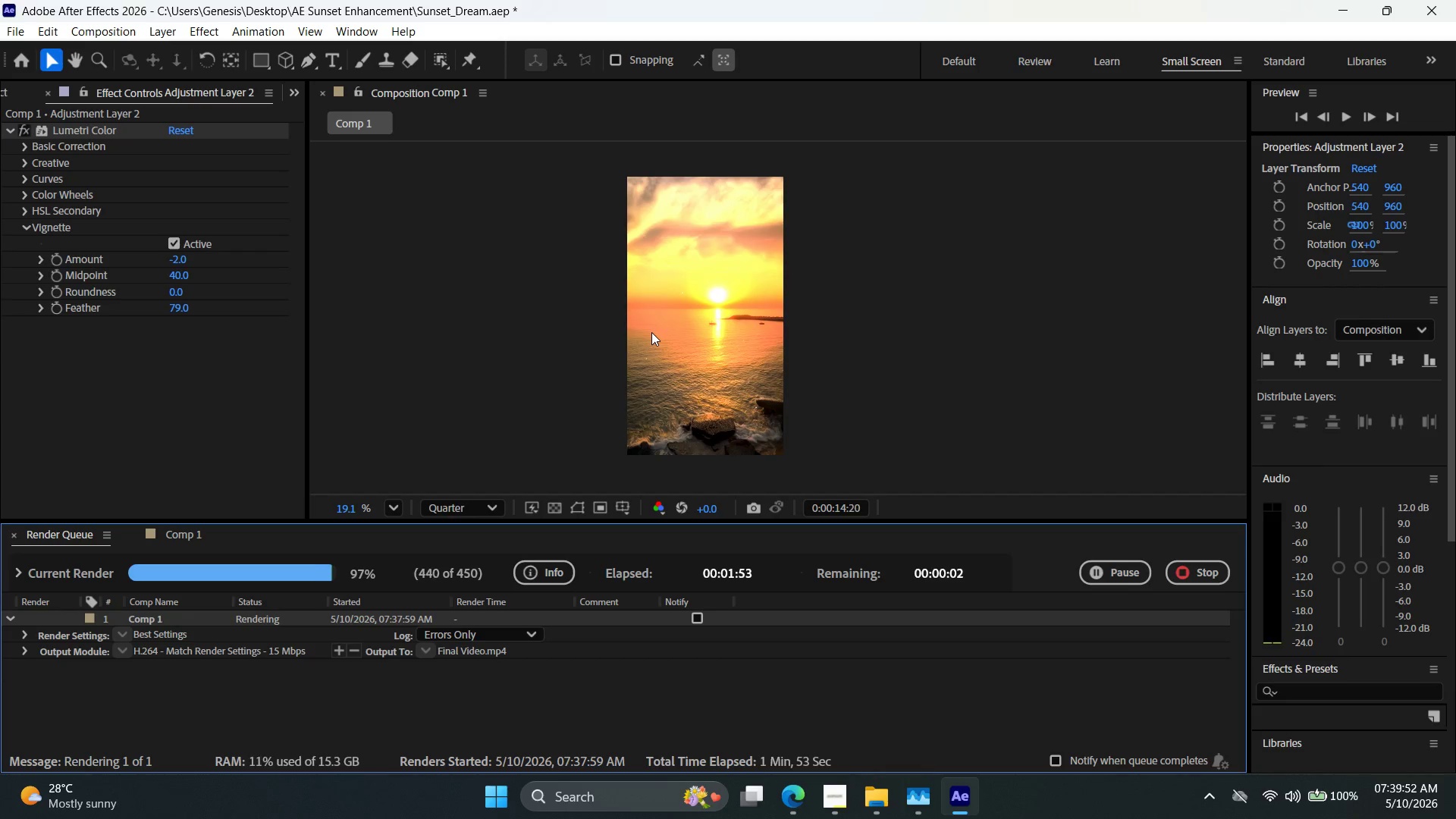 
left_click([178, 533])
 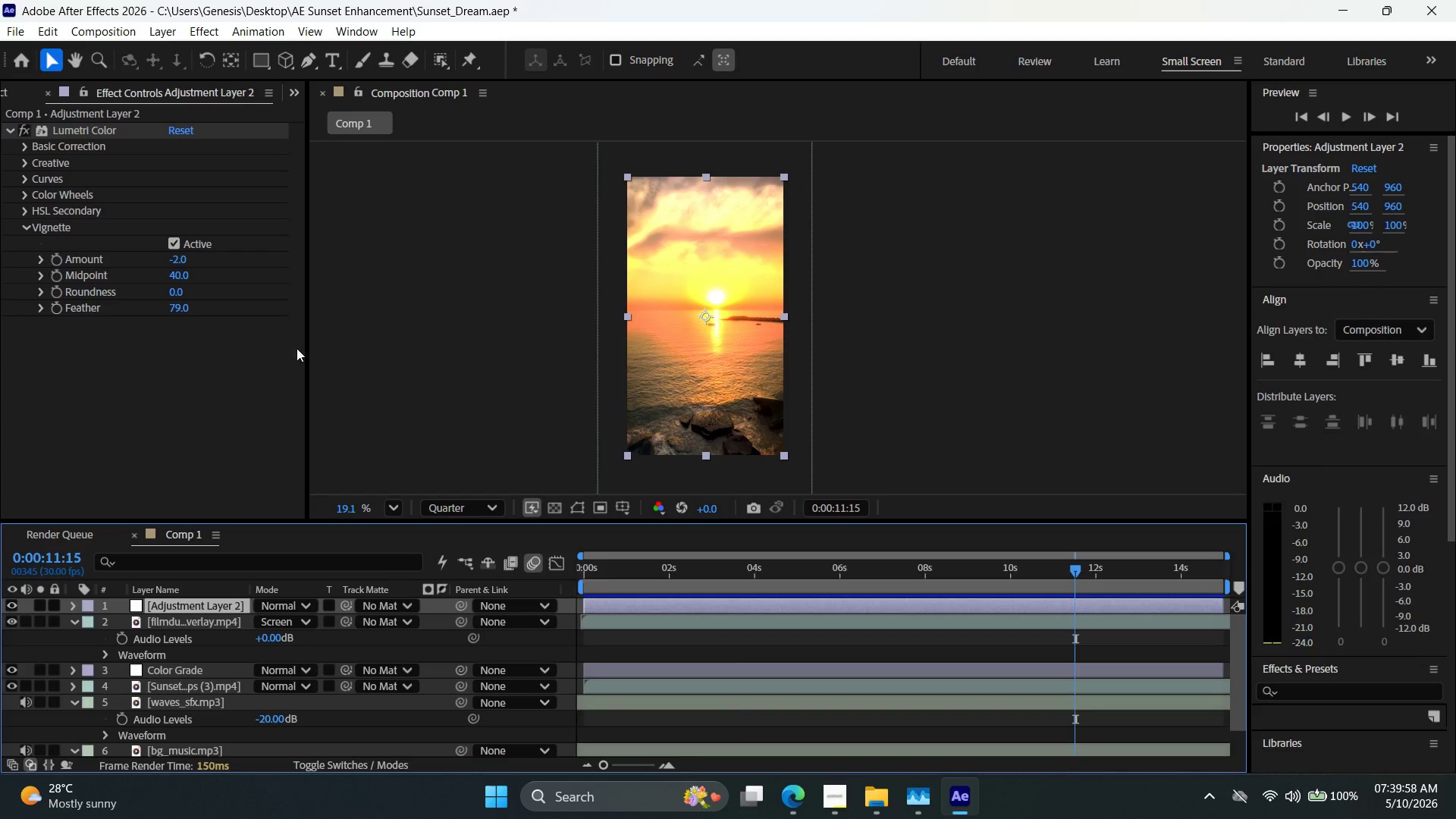 
left_click([300, 318])
 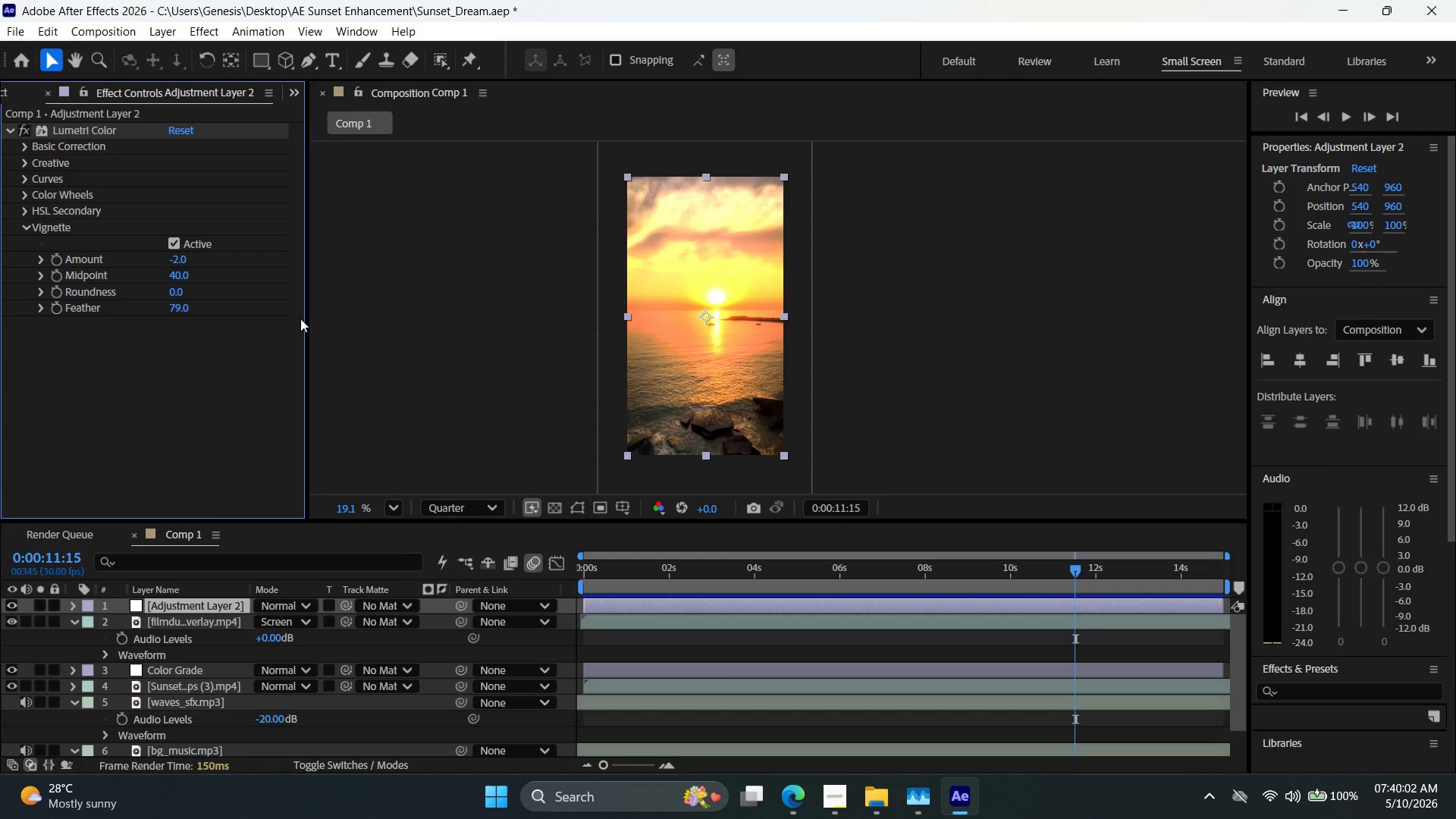 
wait(5.64)
 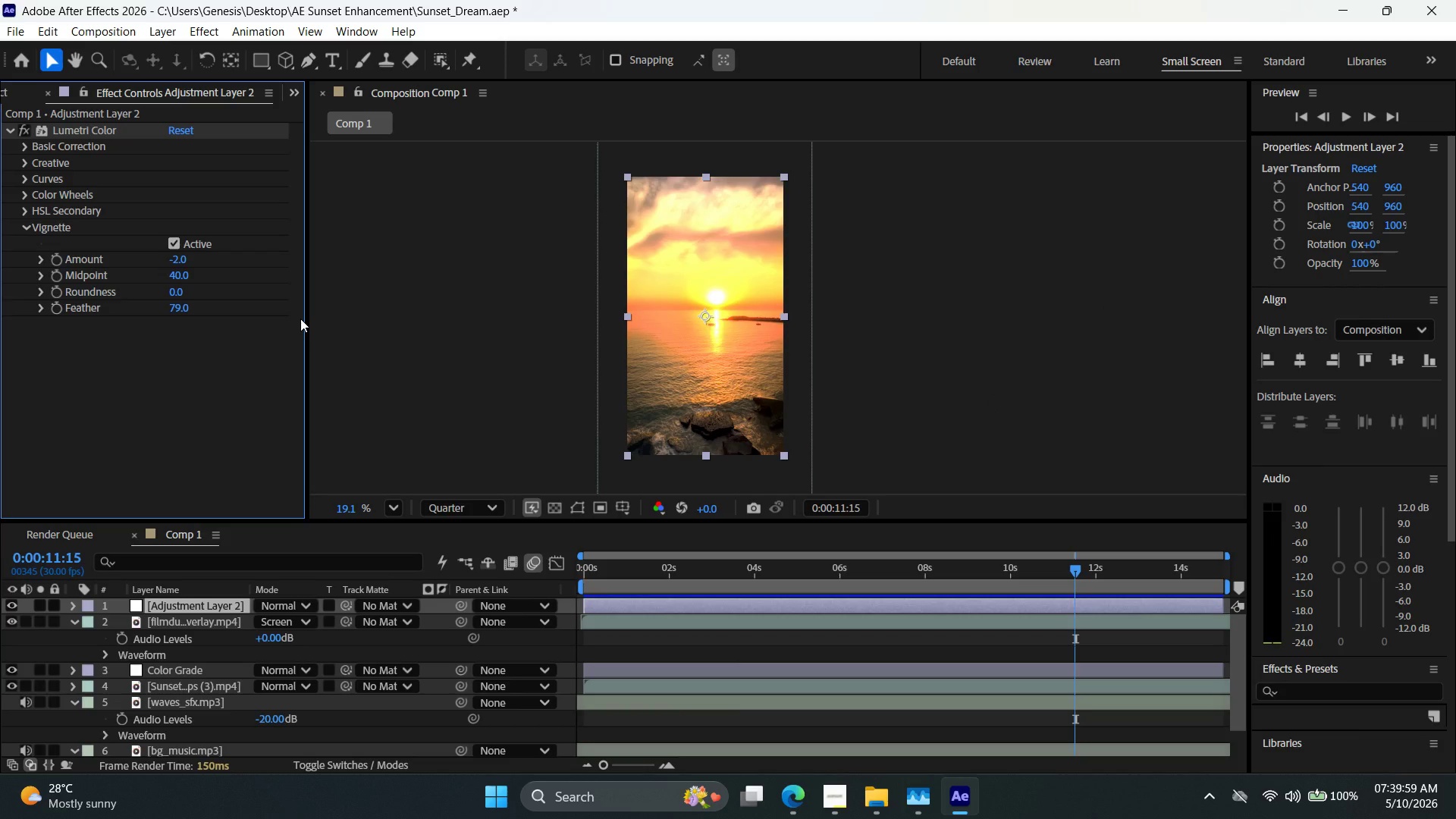 
left_click([1046, 366])
 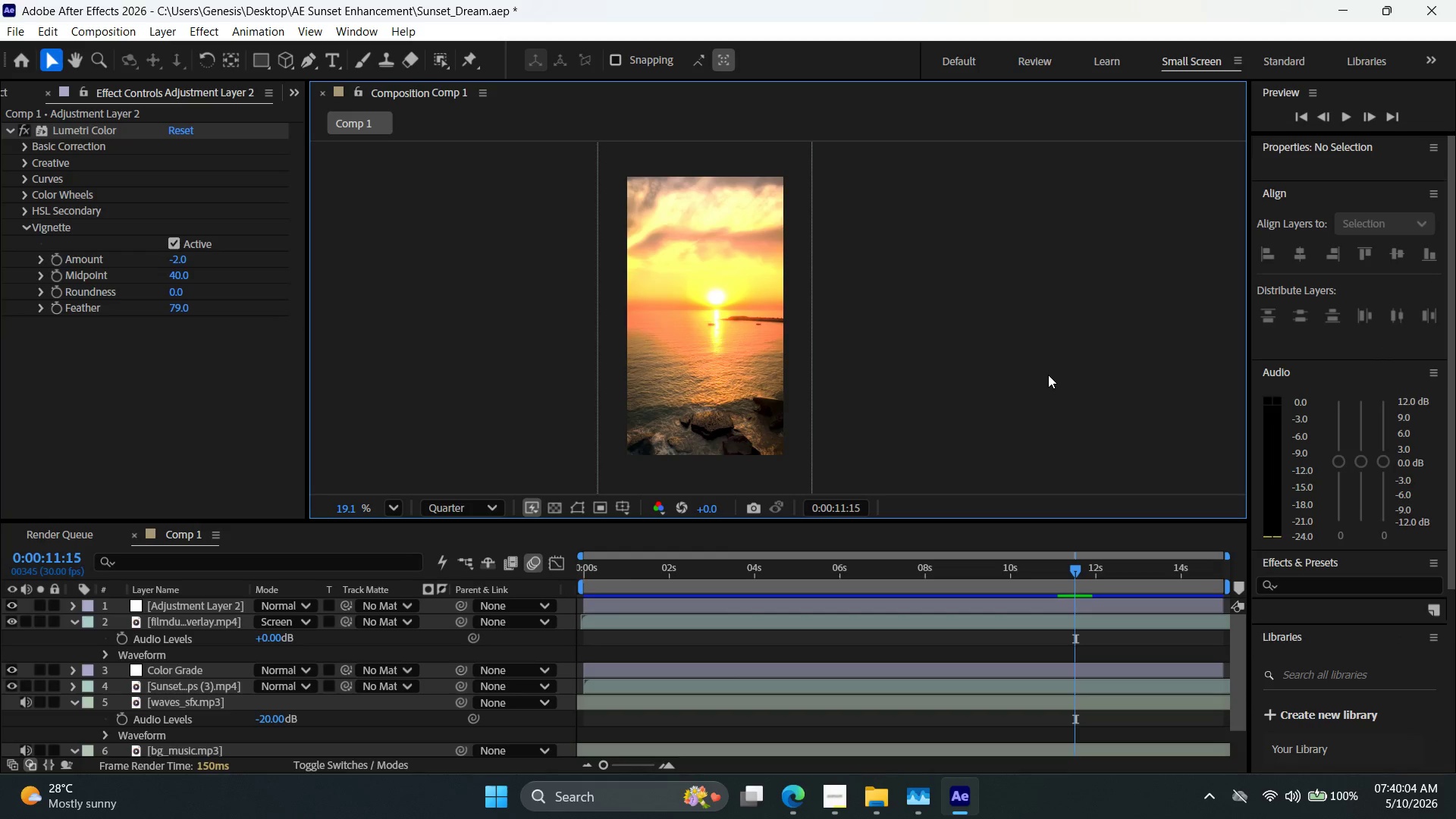 
hold_key(key=Space, duration=0.66)
 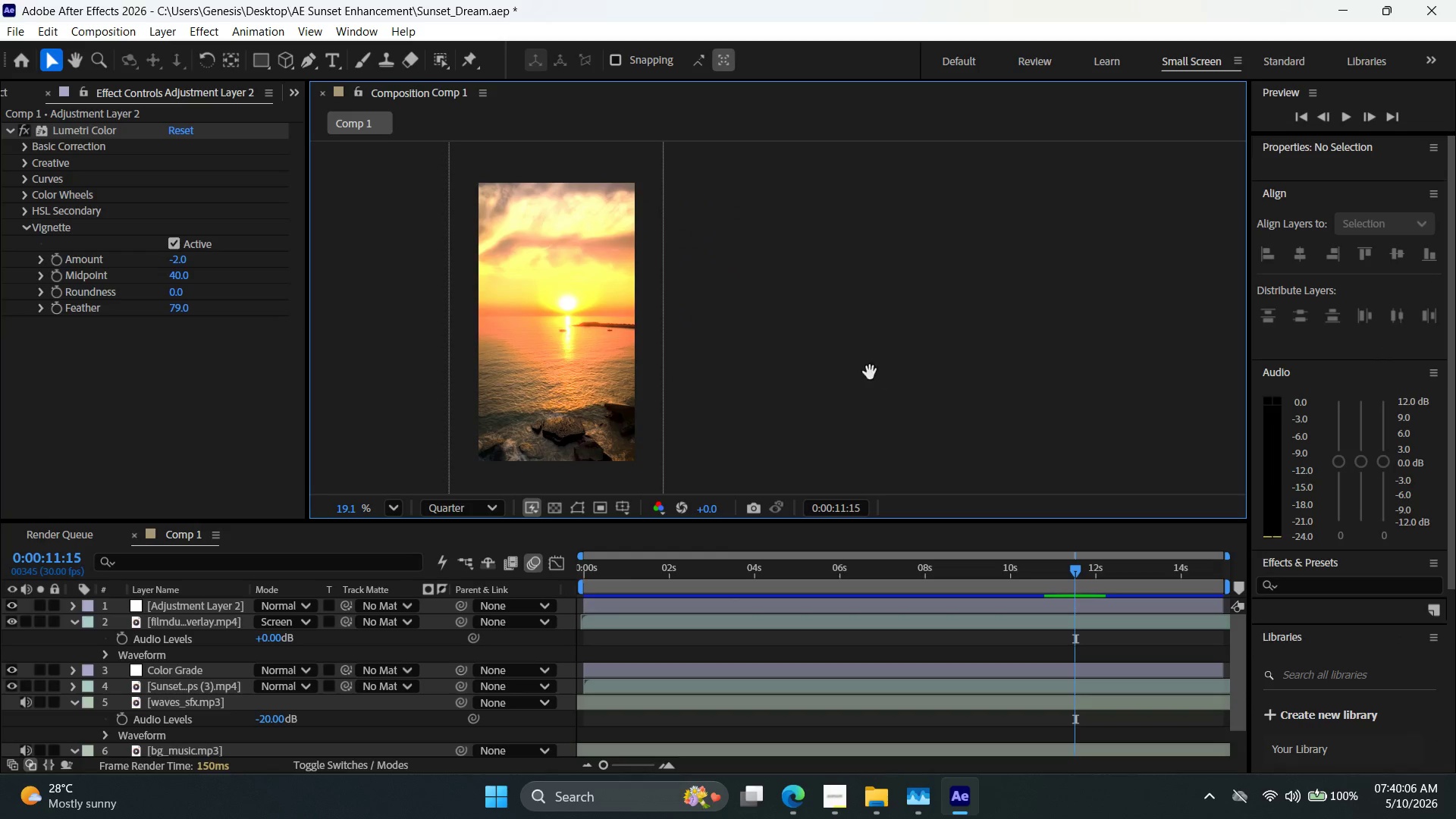 
left_click_drag(start_coordinate=[1051, 388], to_coordinate=[902, 394])
 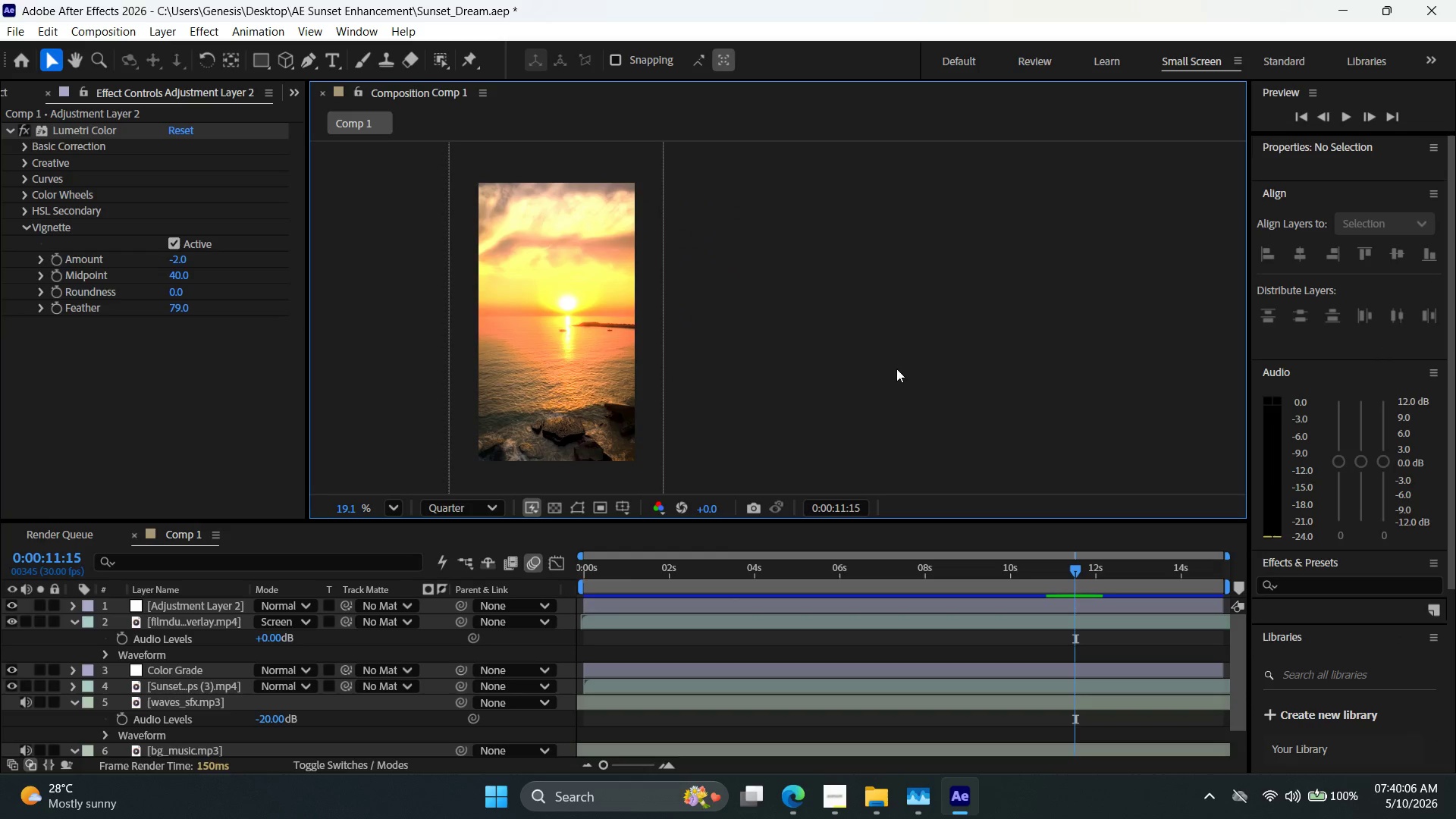 
hold_key(key=Space, duration=0.47)
 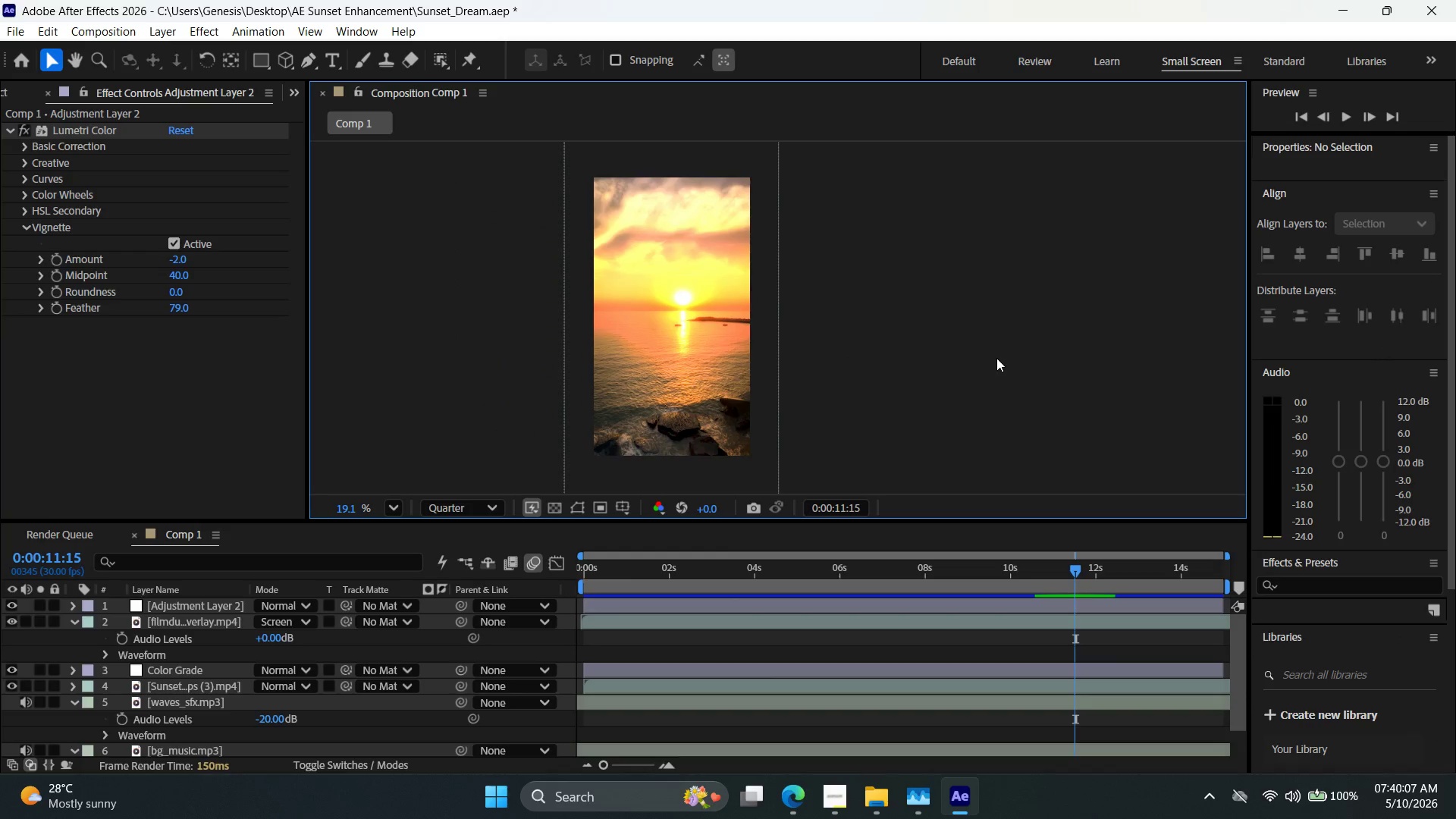 
left_click_drag(start_coordinate=[881, 366], to_coordinate=[996, 361])
 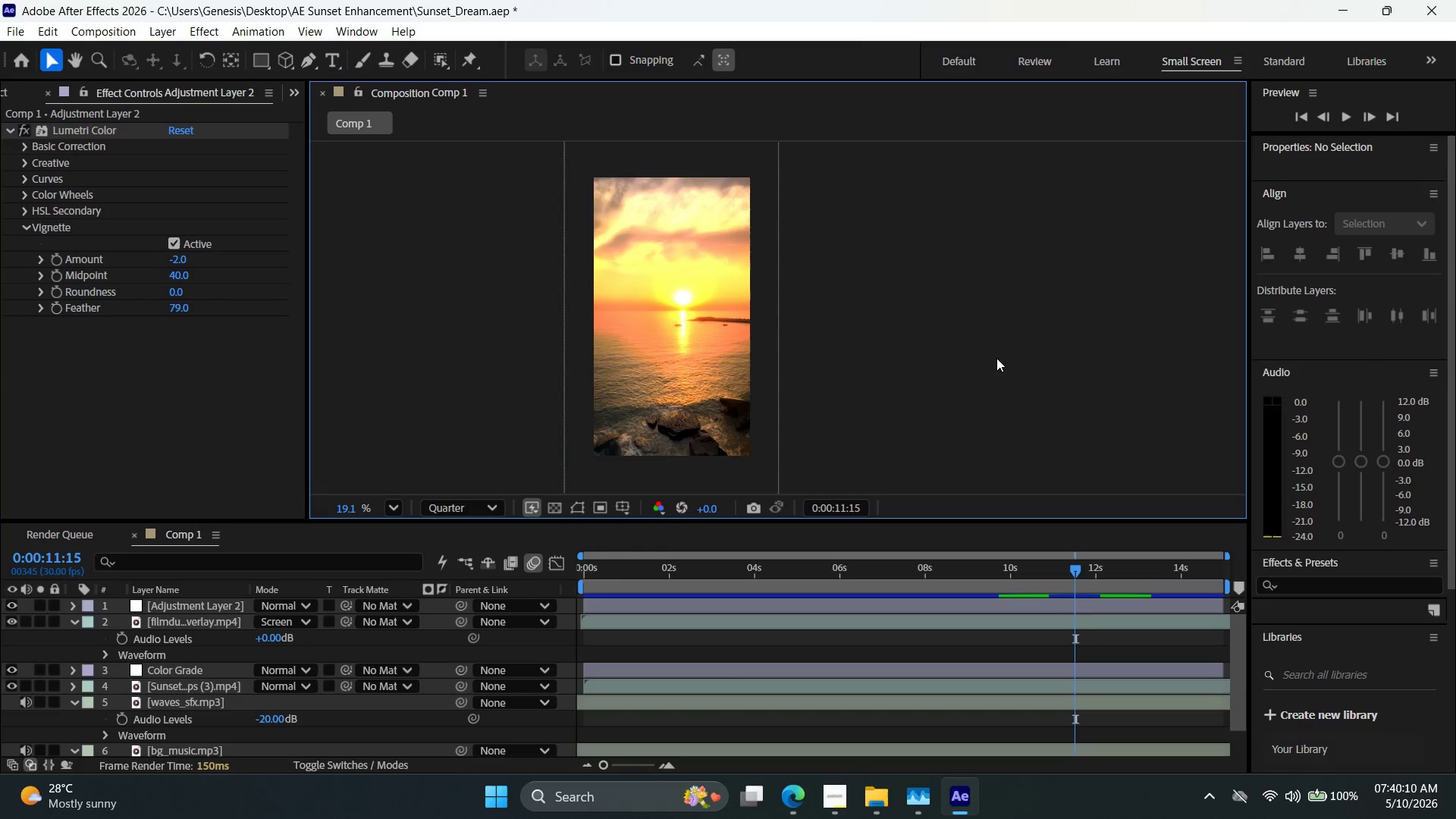 
wait(9.19)
 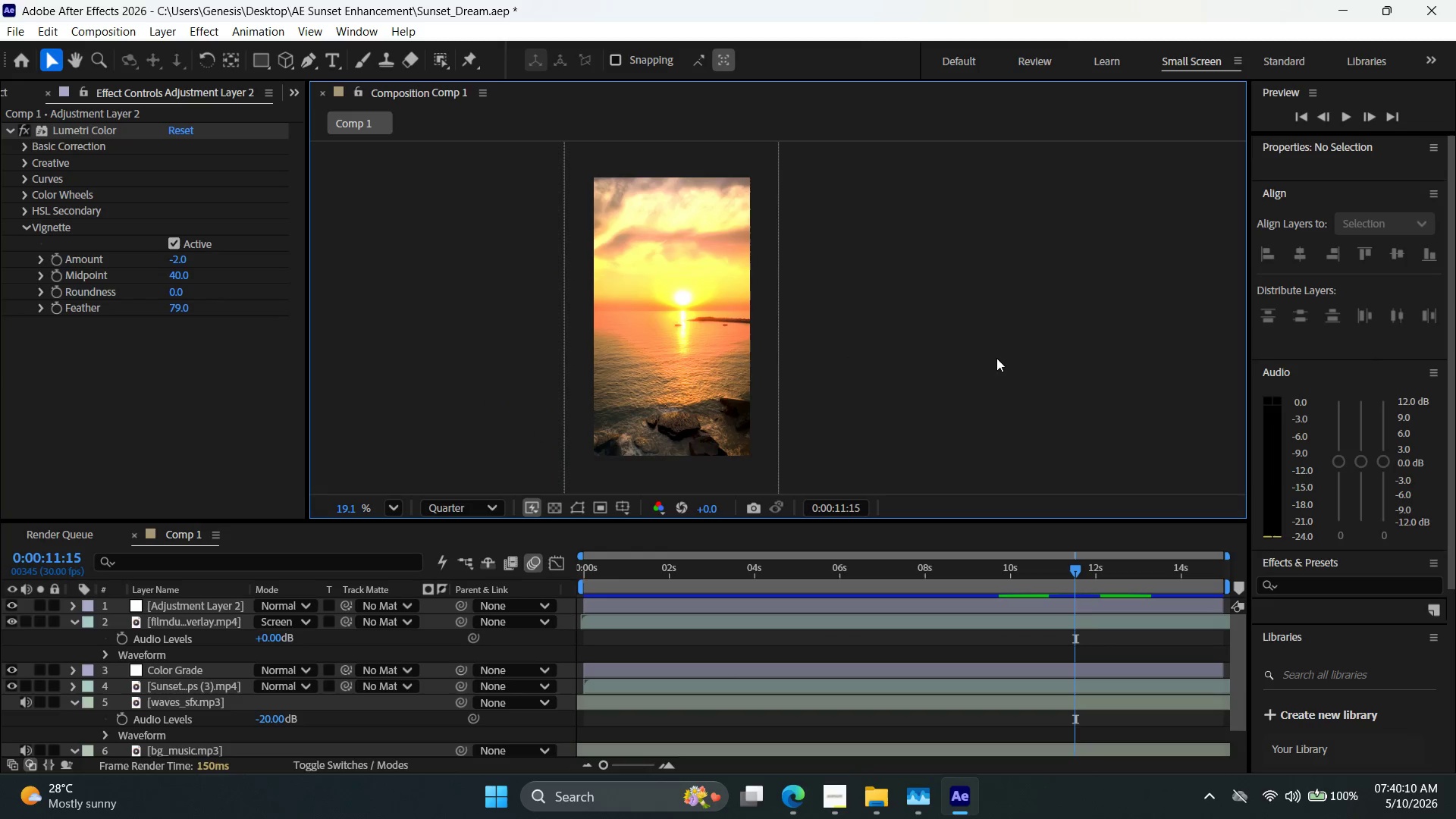 
hold_key(key=AltLeft, duration=0.45)
 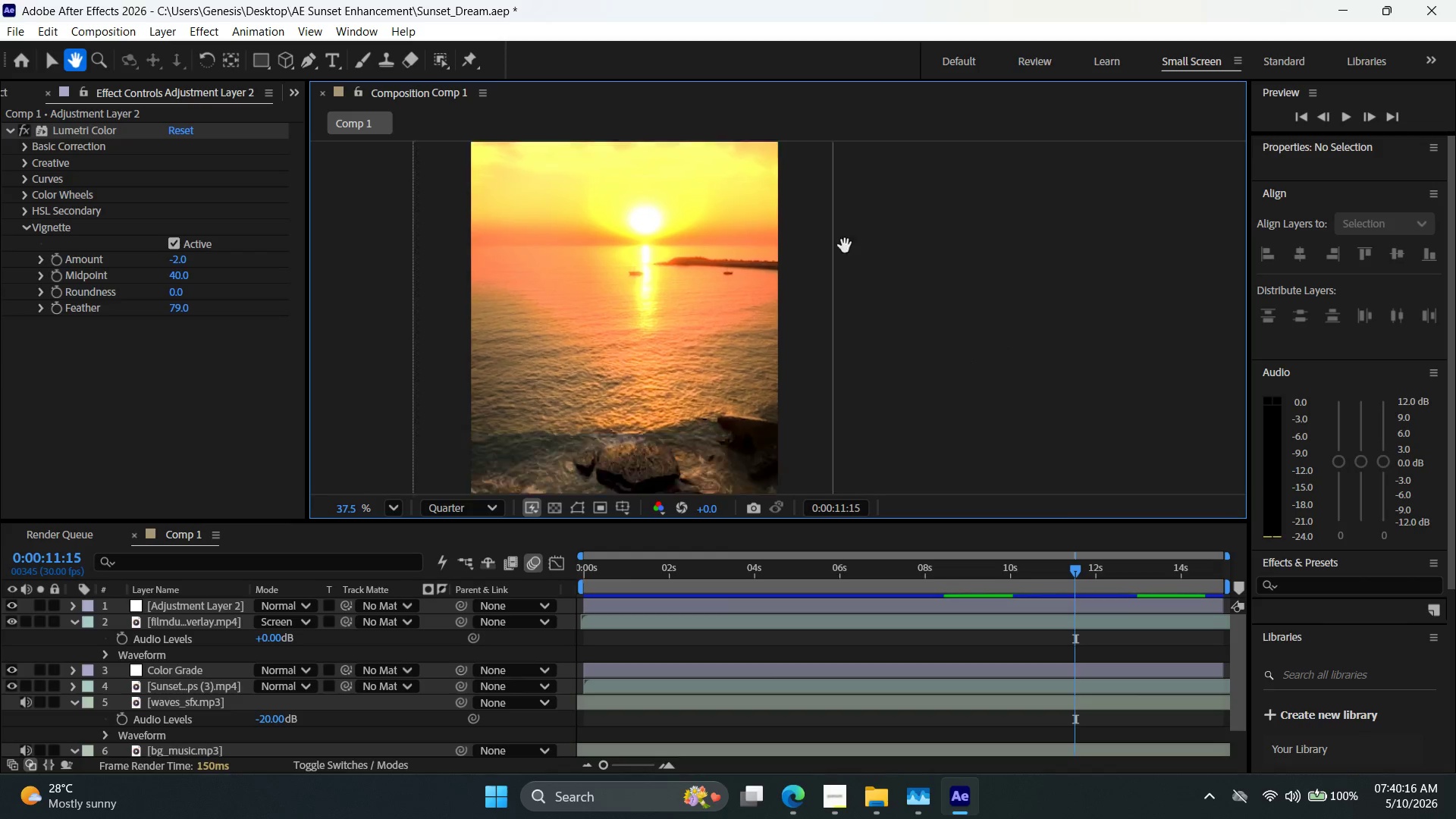 
hold_key(key=Space, duration=0.52)
 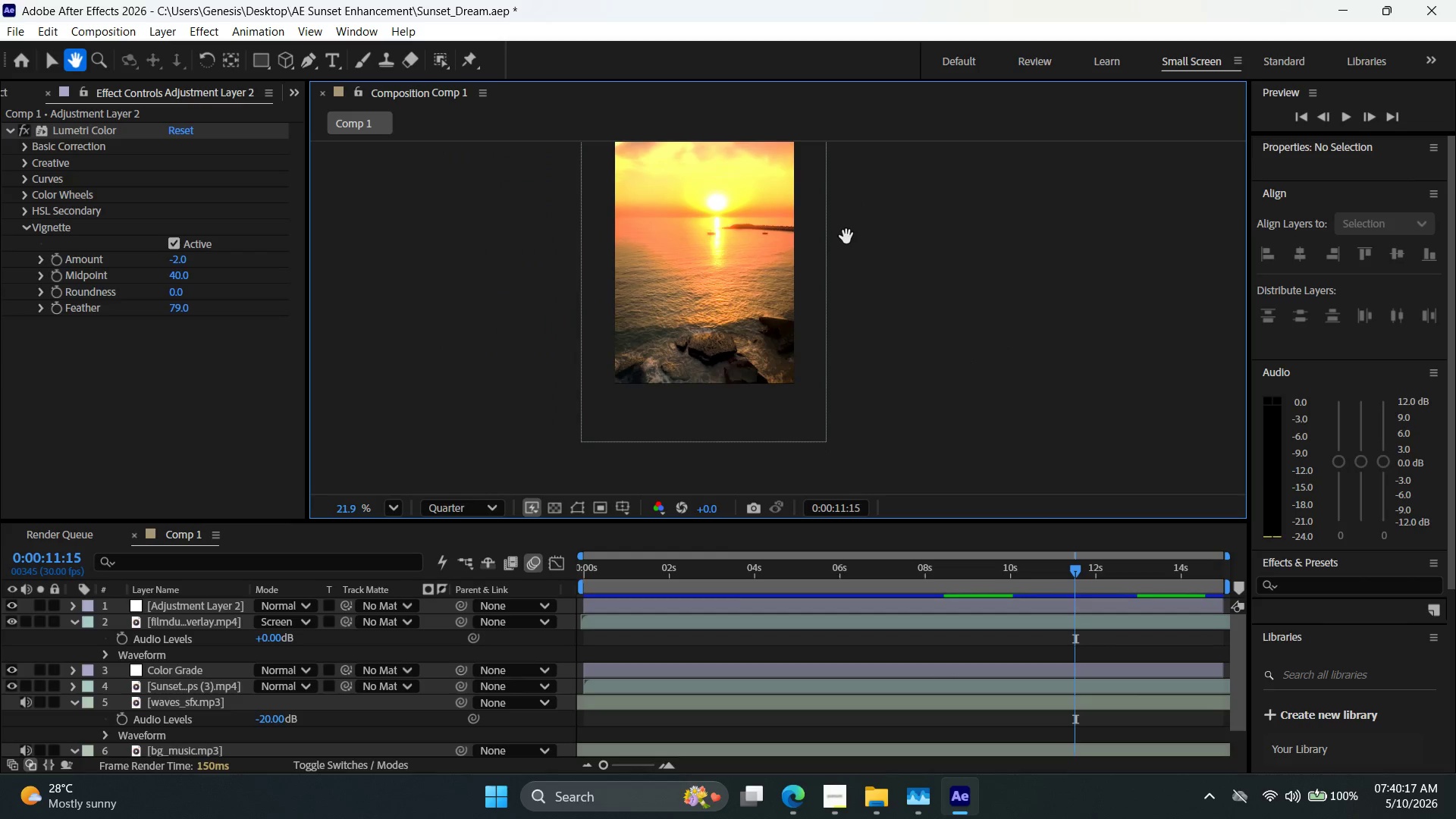 
scroll: coordinate [985, 354], scroll_direction: up, amount: 5.0
 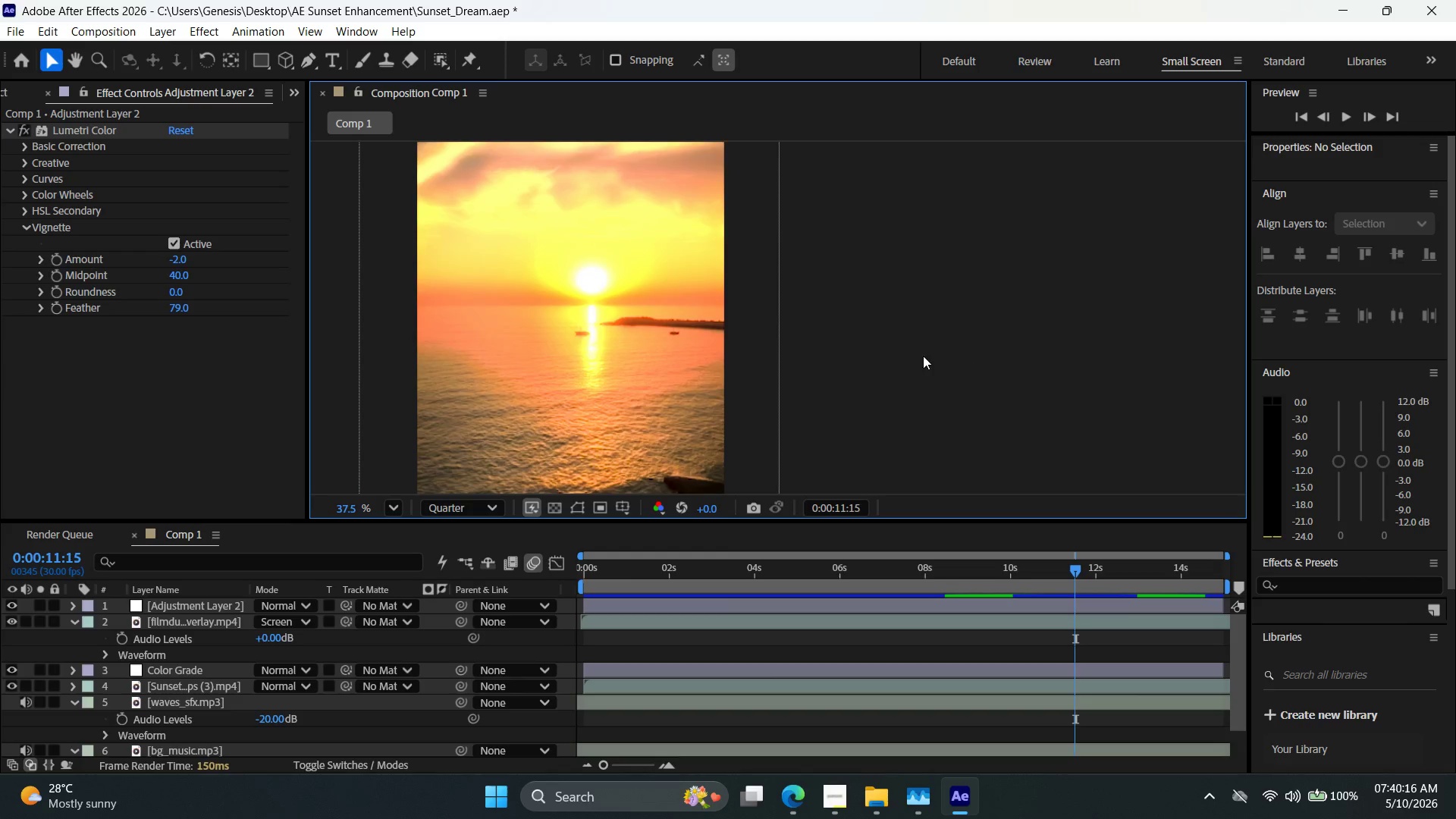 
left_click_drag(start_coordinate=[777, 362], to_coordinate=[858, 203])
 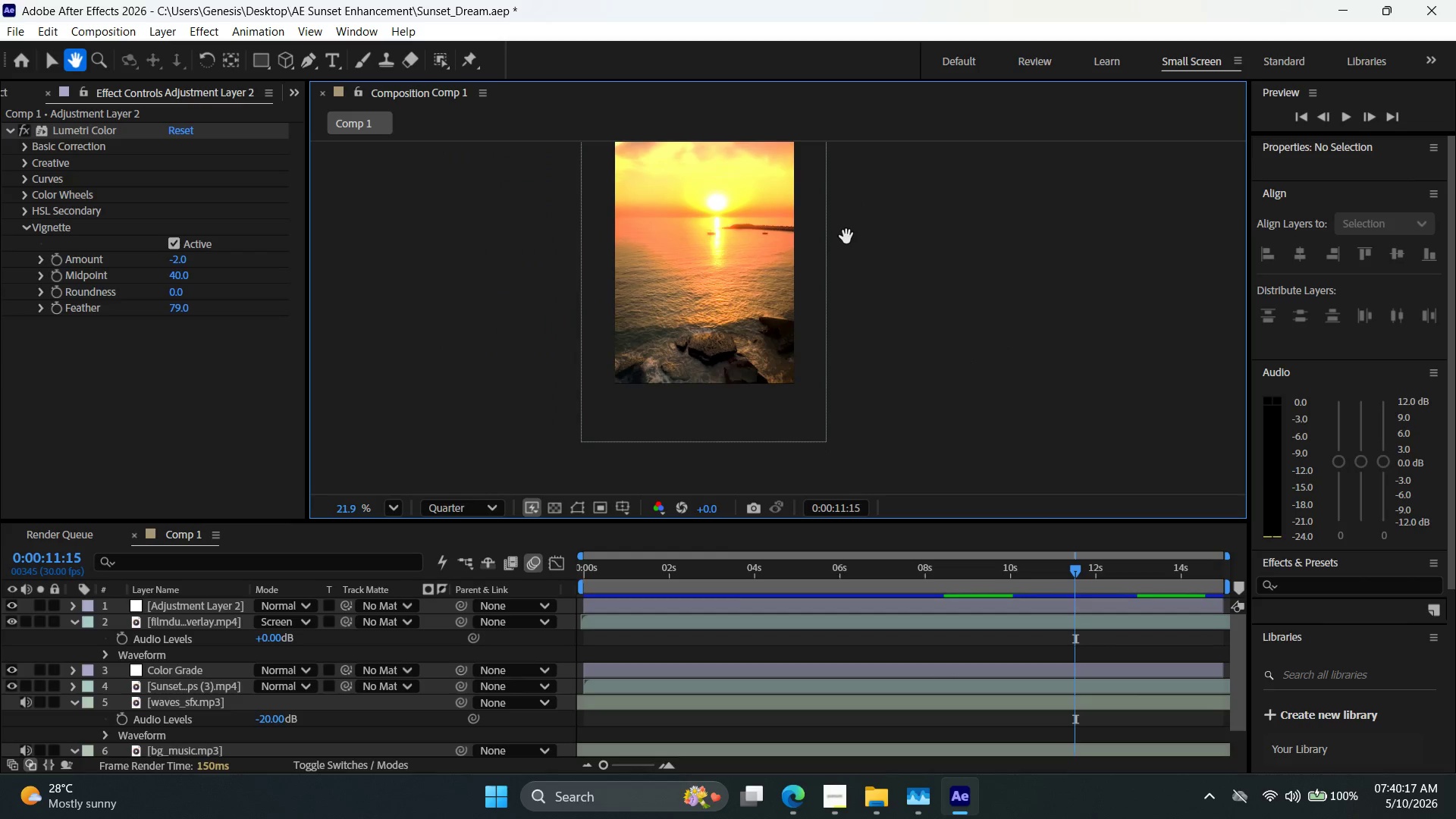 
hold_key(key=Space, duration=1.11)
 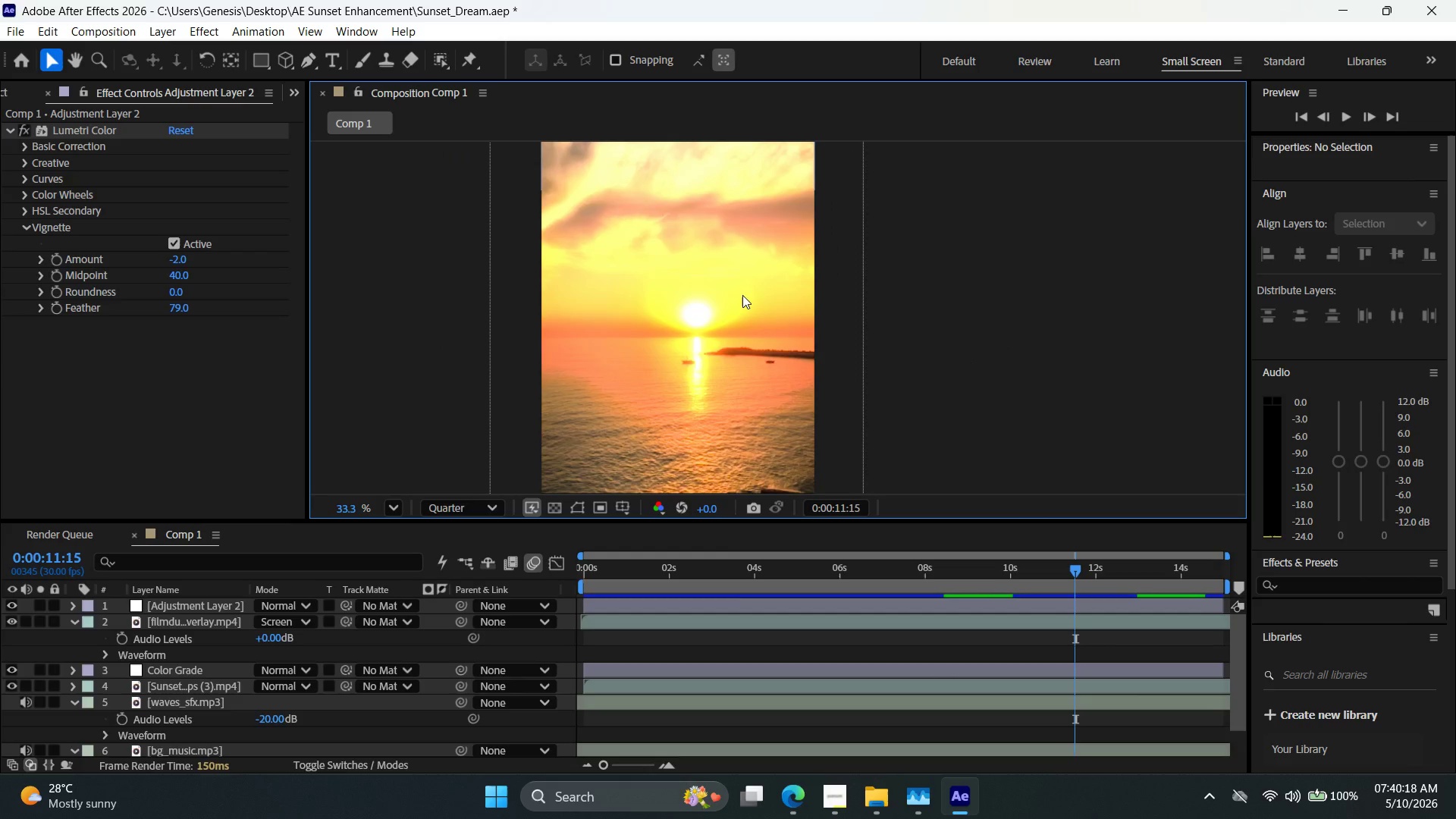 
hold_key(key=AltLeft, duration=0.31)
 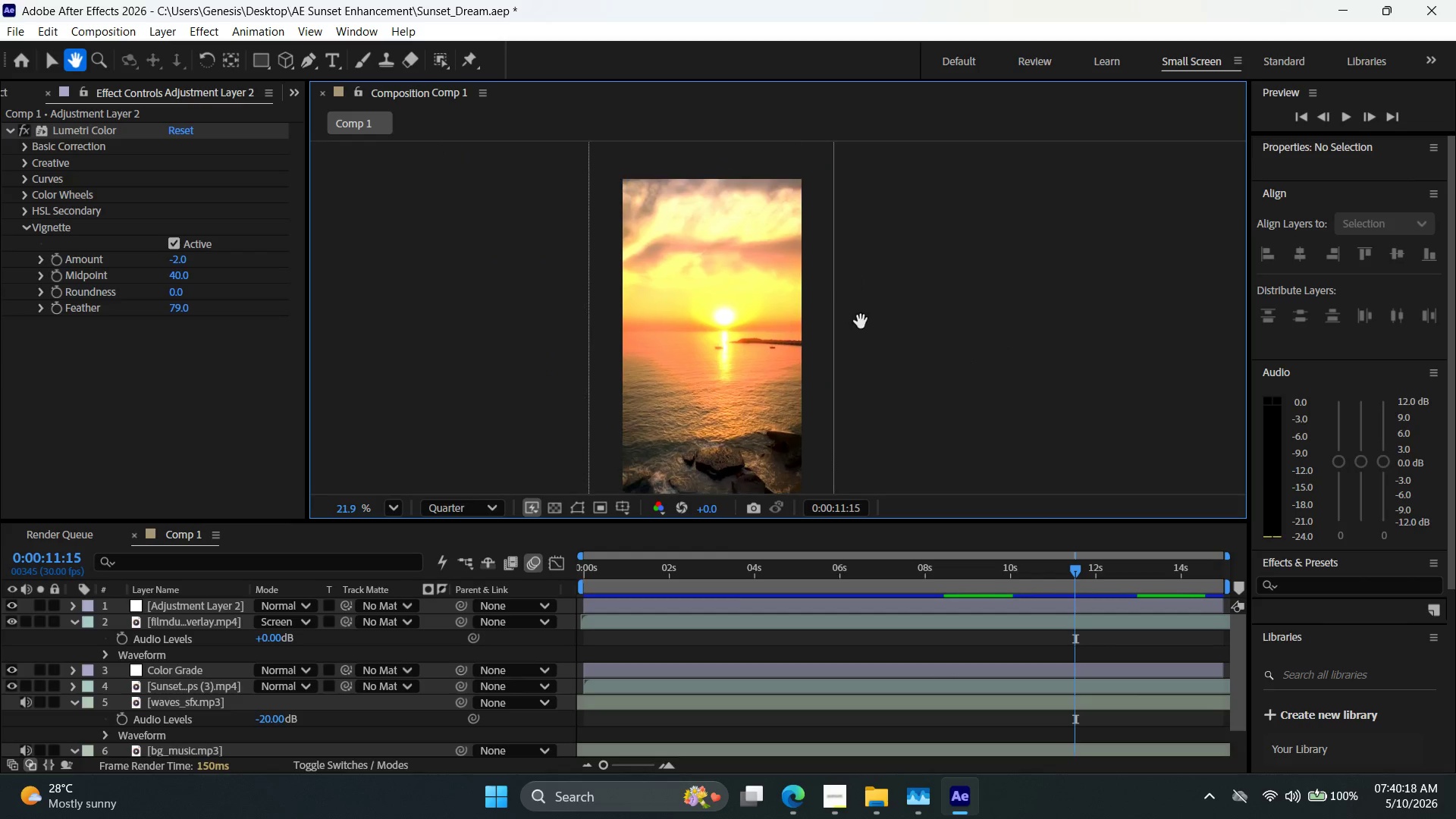 
left_click_drag(start_coordinate=[853, 208], to_coordinate=[861, 321])
 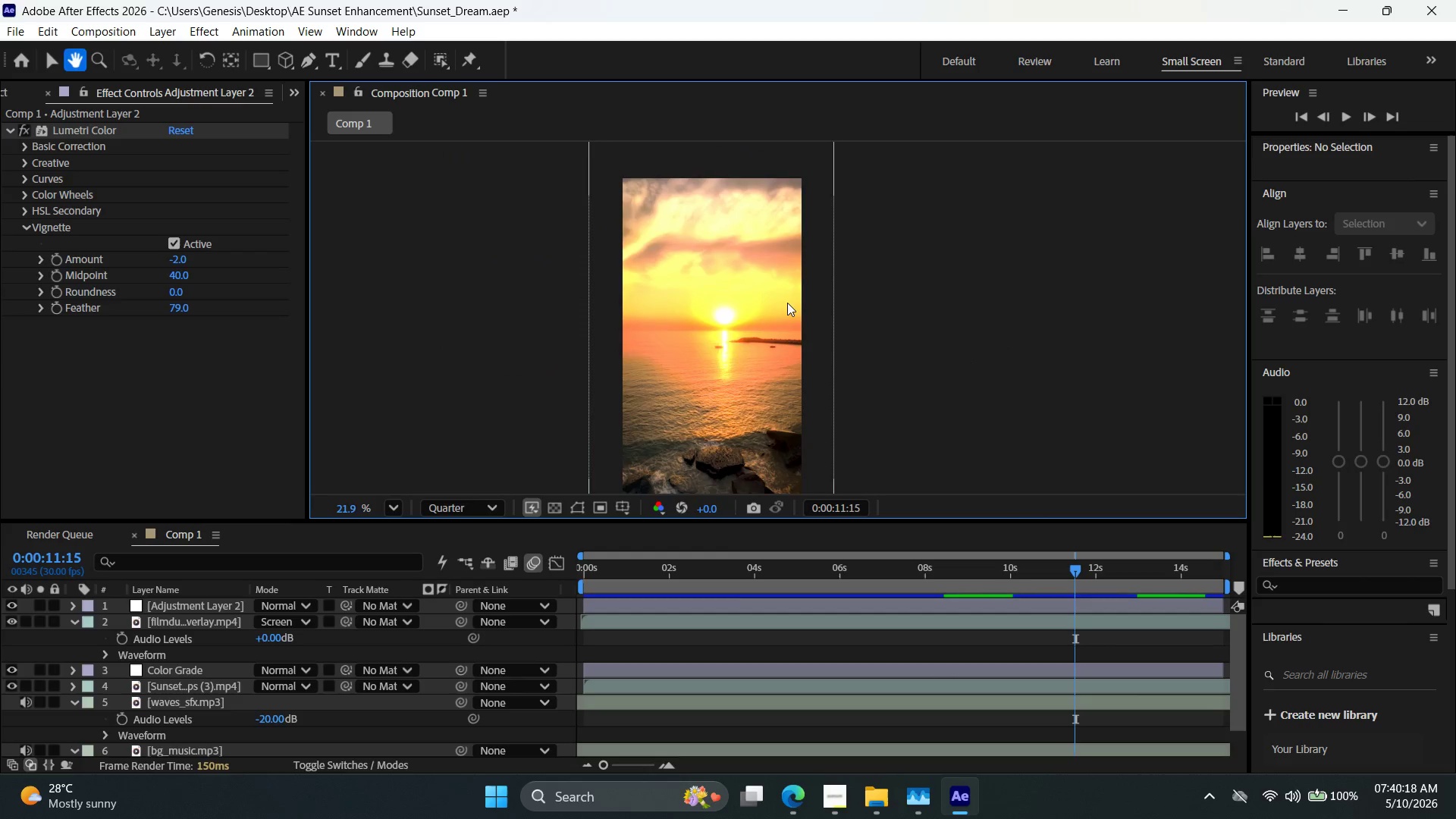 
scroll: coordinate [844, 237], scroll_direction: down, amount: 4.0
 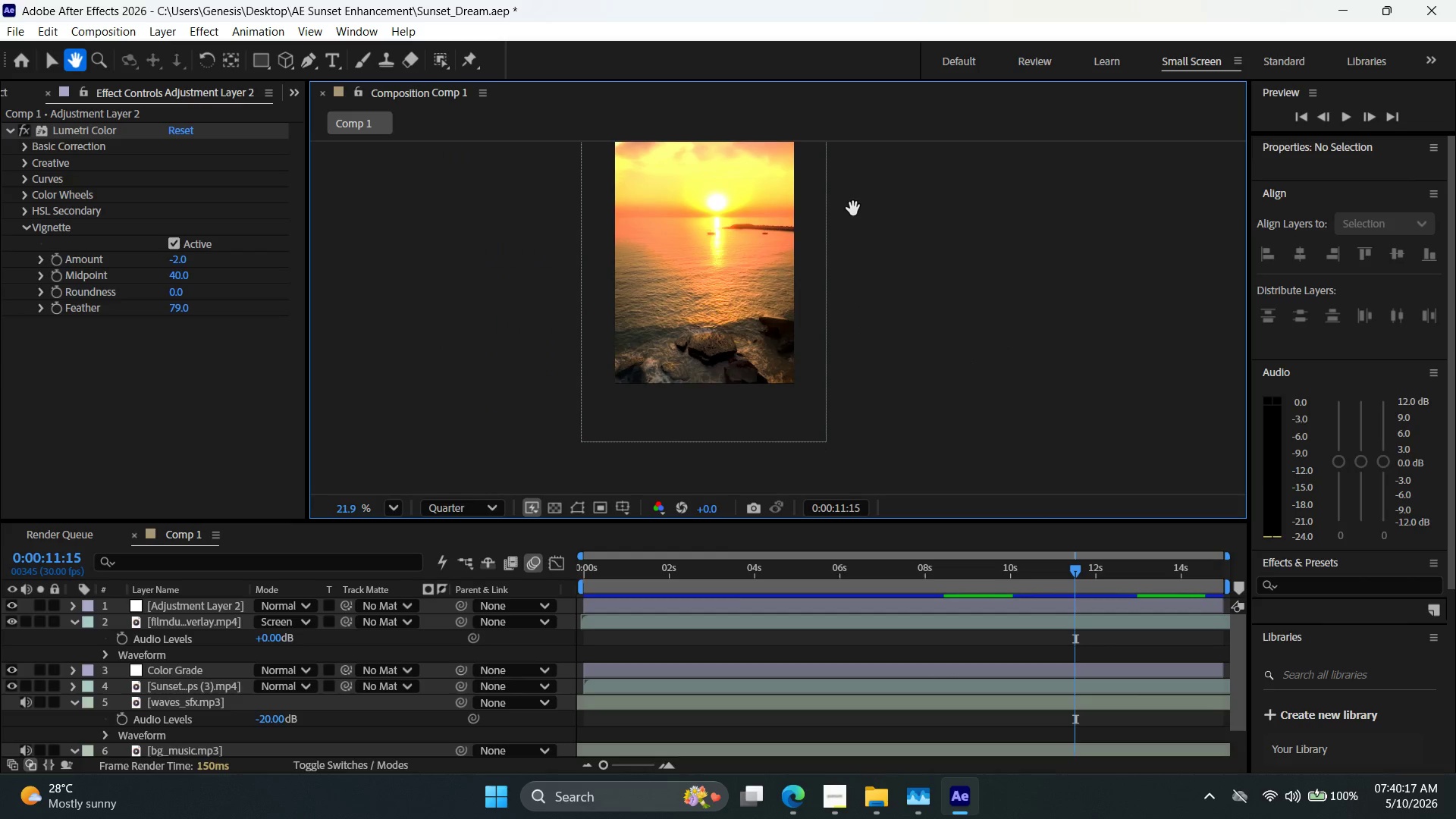 
key(Alt+AltLeft)
 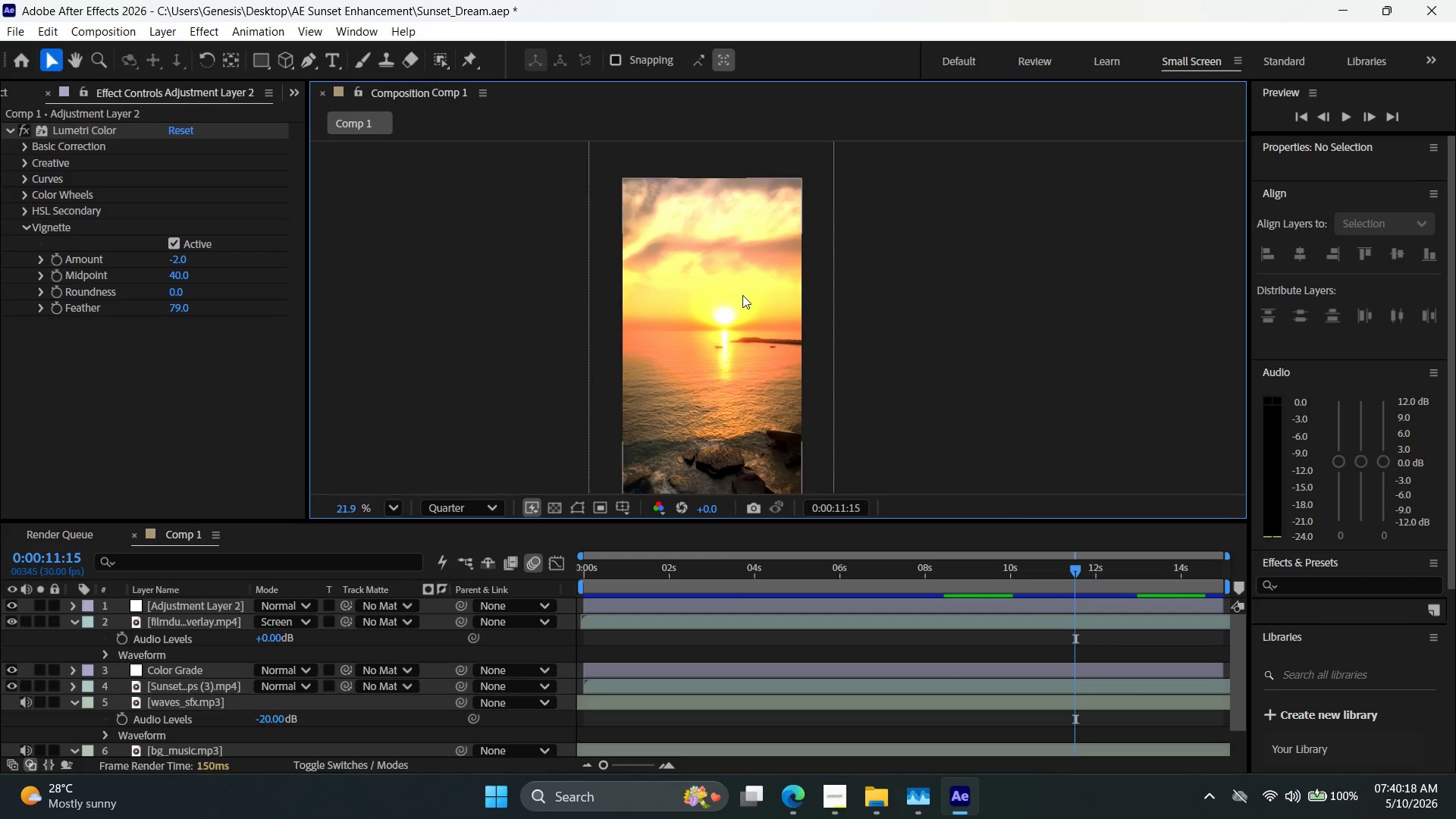 
scroll: coordinate [742, 295], scroll_direction: up, amount: 3.0
 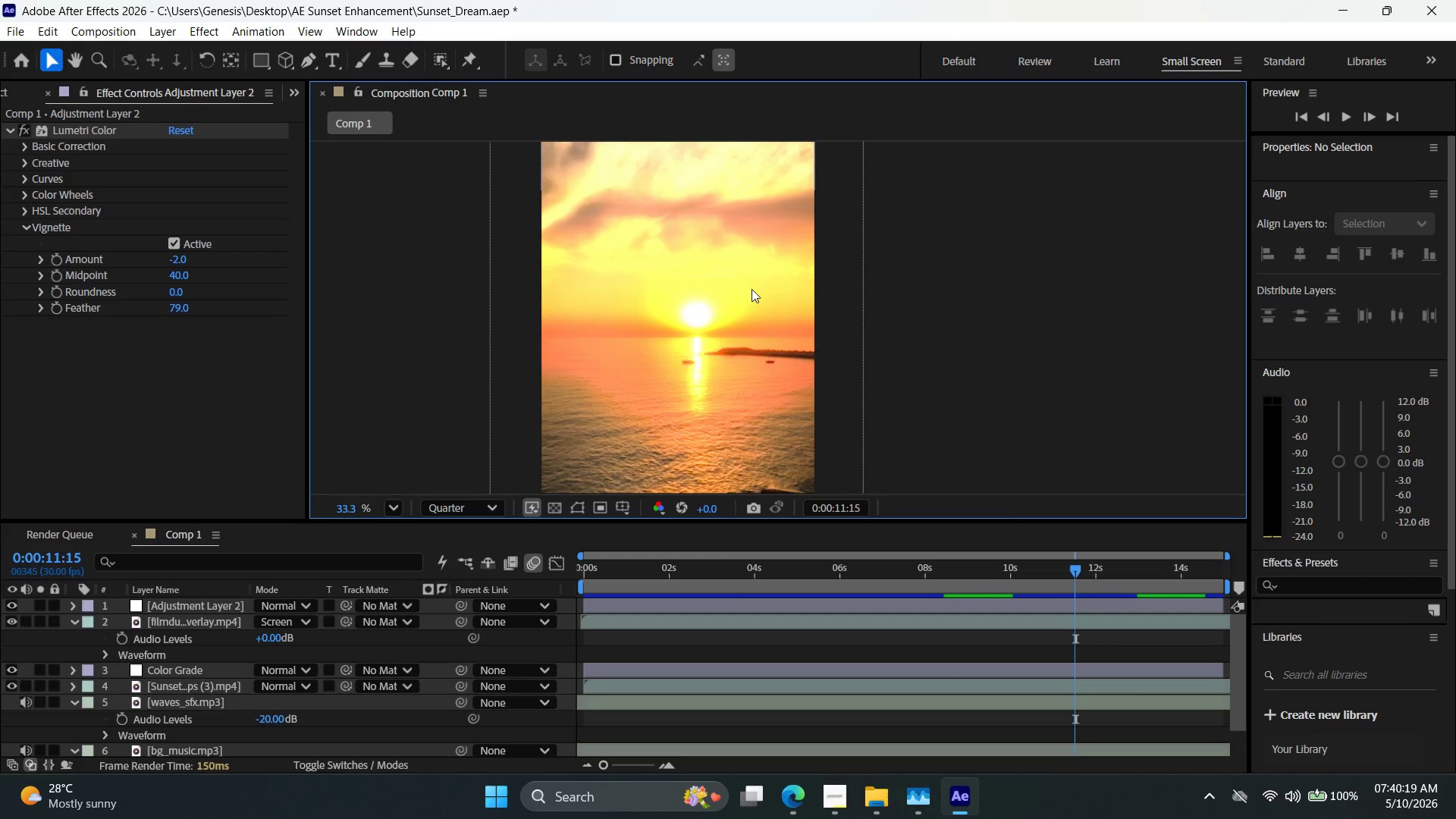 
key(Space)
 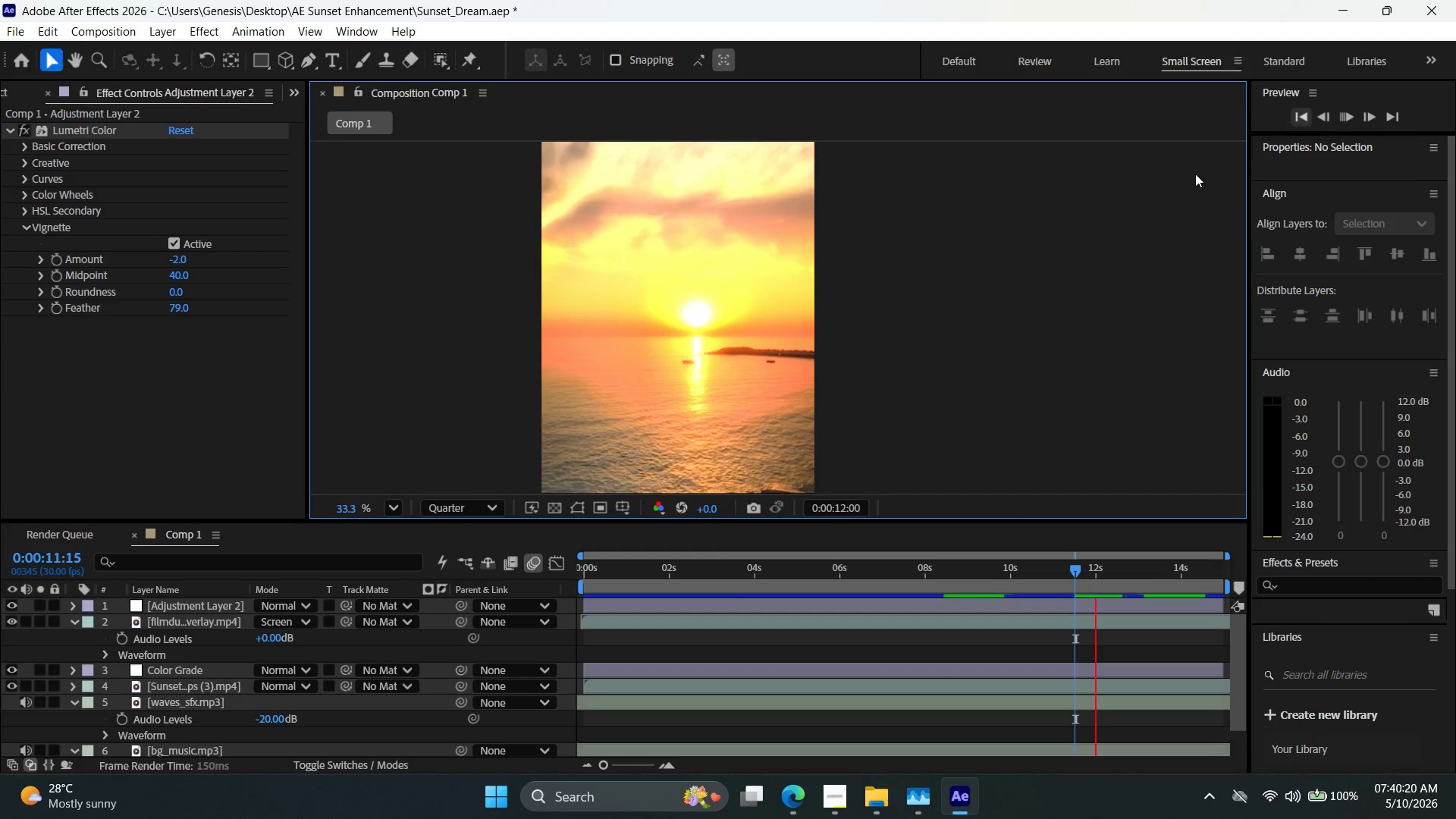 
key(Alt+AltLeft)
 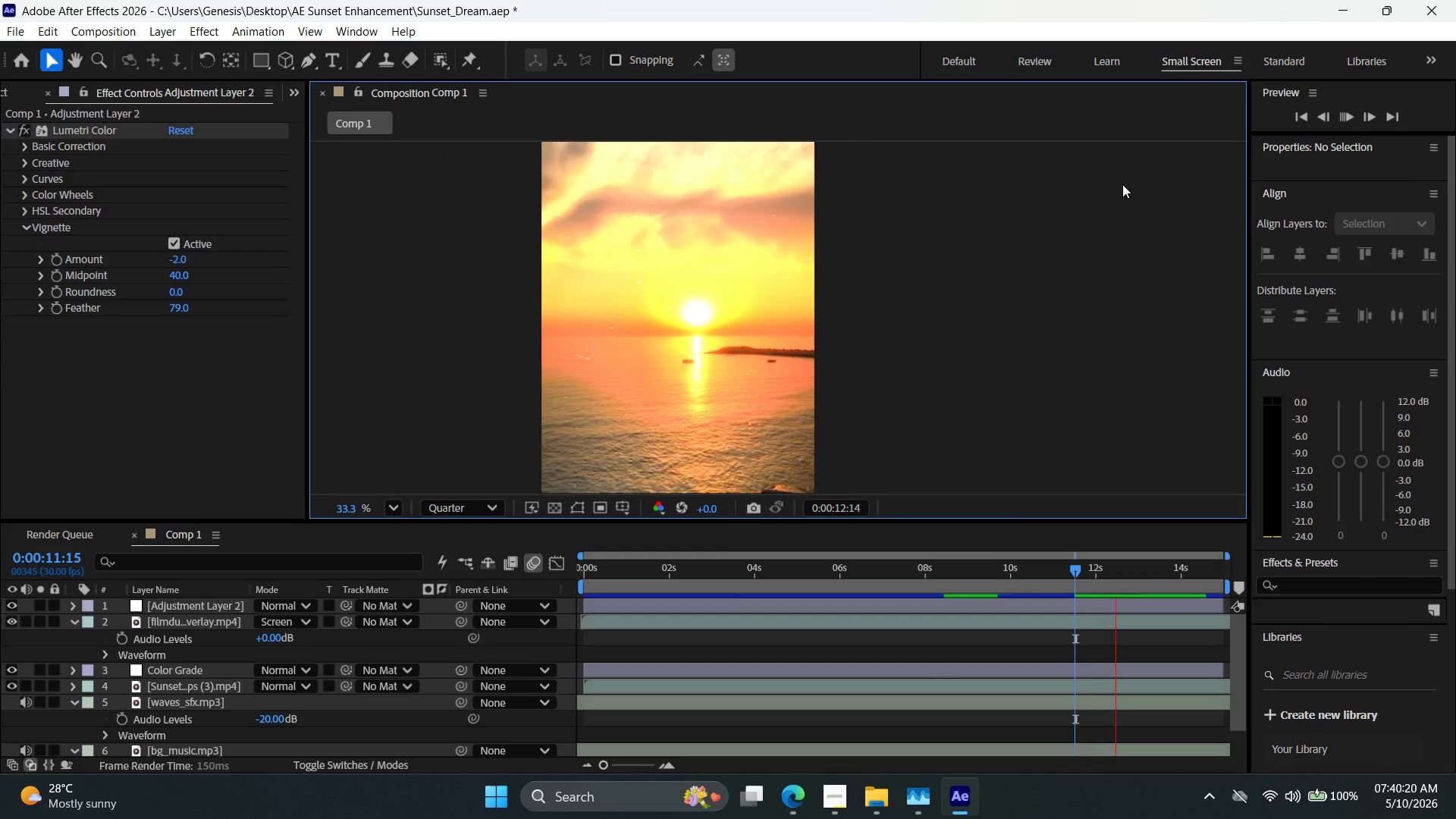 
scroll: coordinate [1122, 184], scroll_direction: down, amount: 1.0
 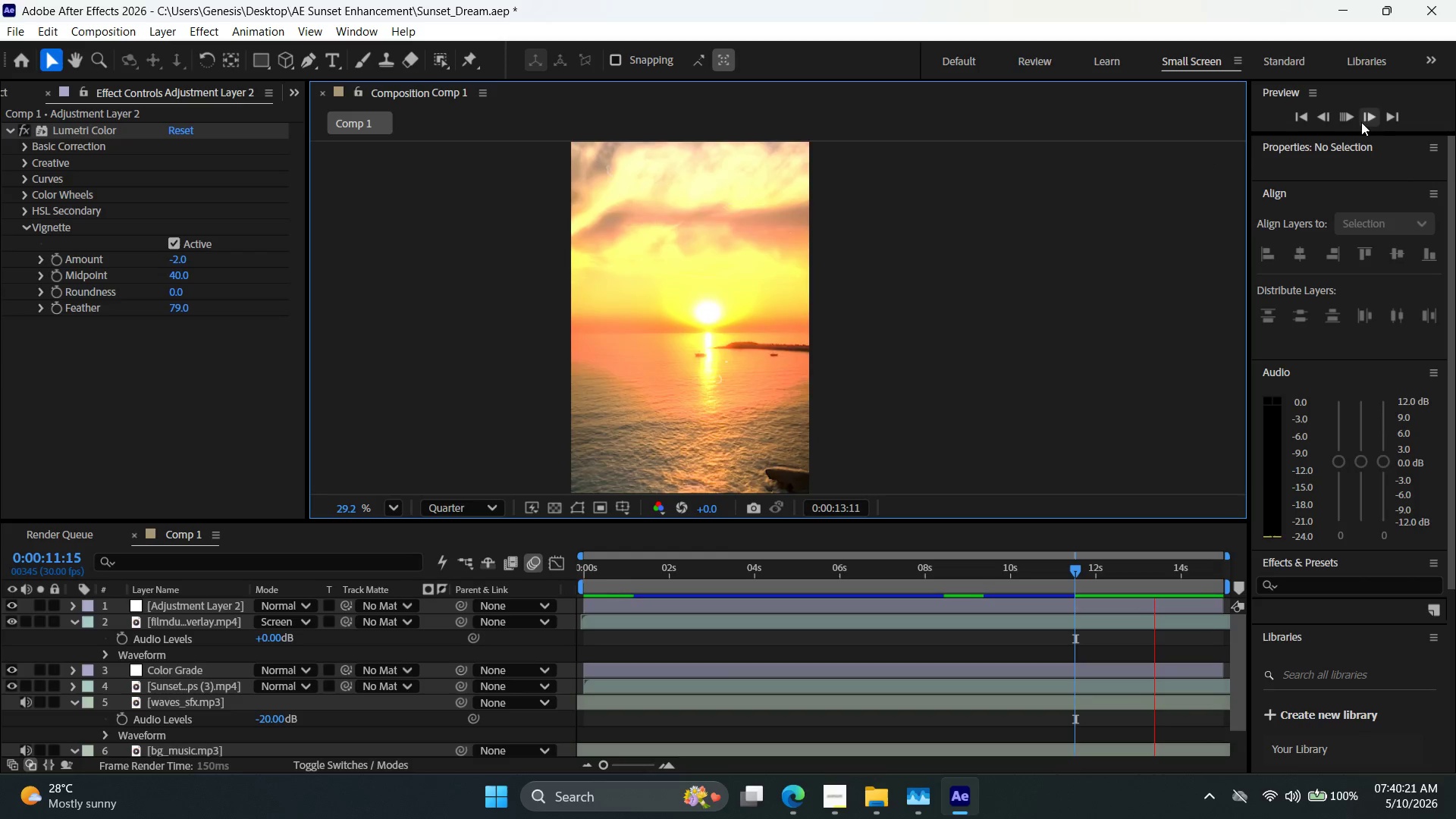 
left_click([1338, 118])
 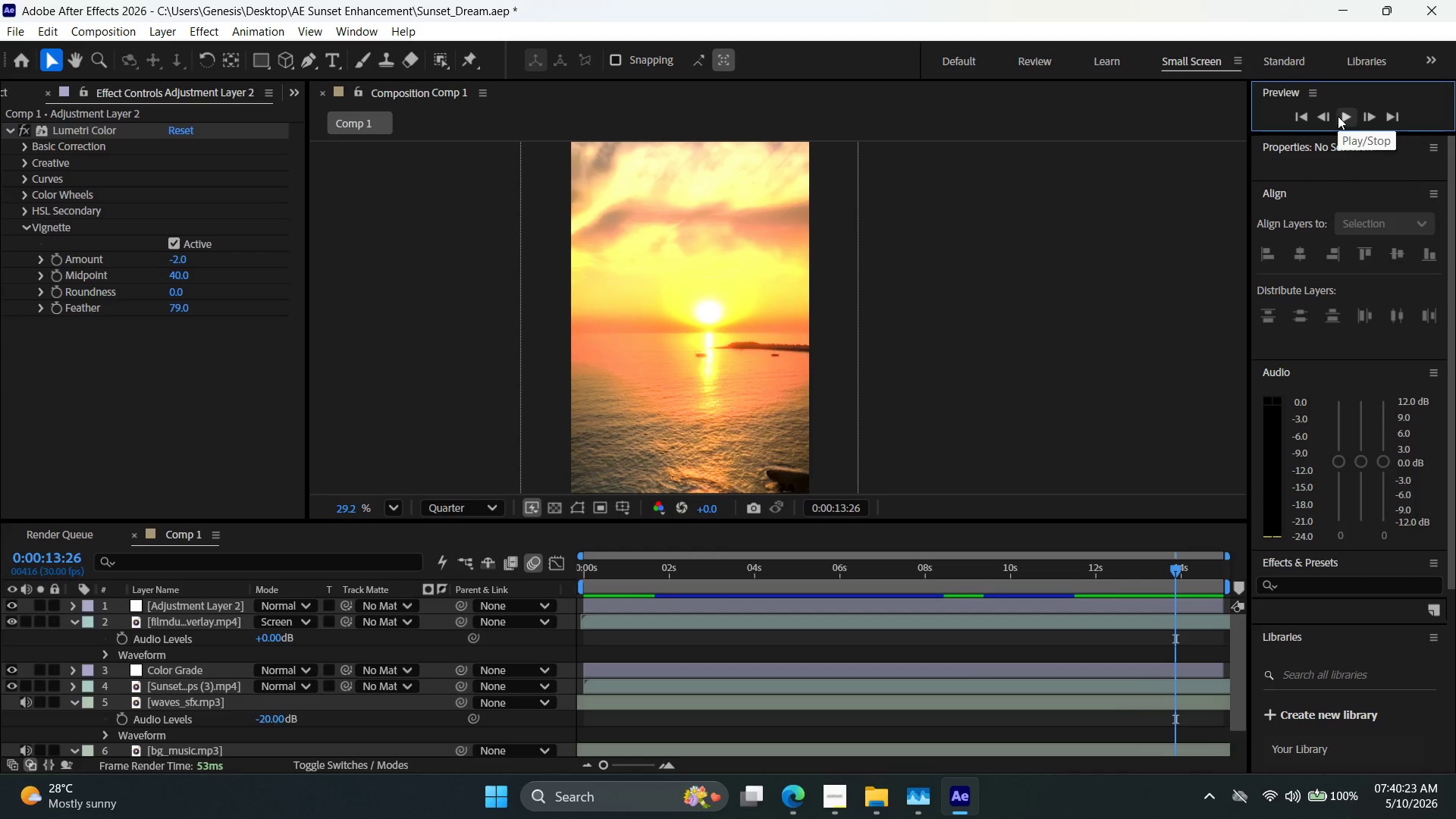 
left_click([1338, 116])
 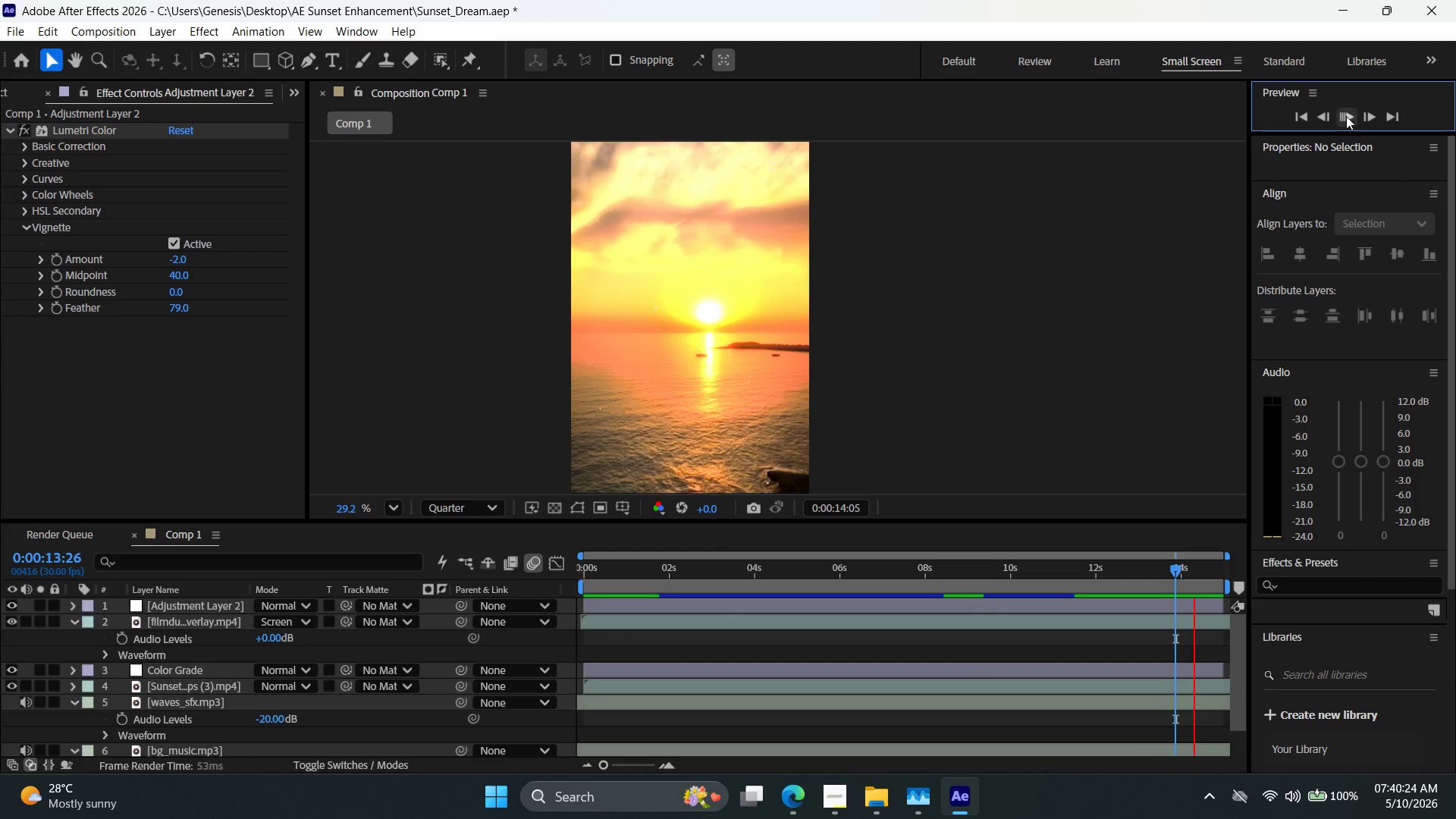 
key(Alt+AltLeft)
 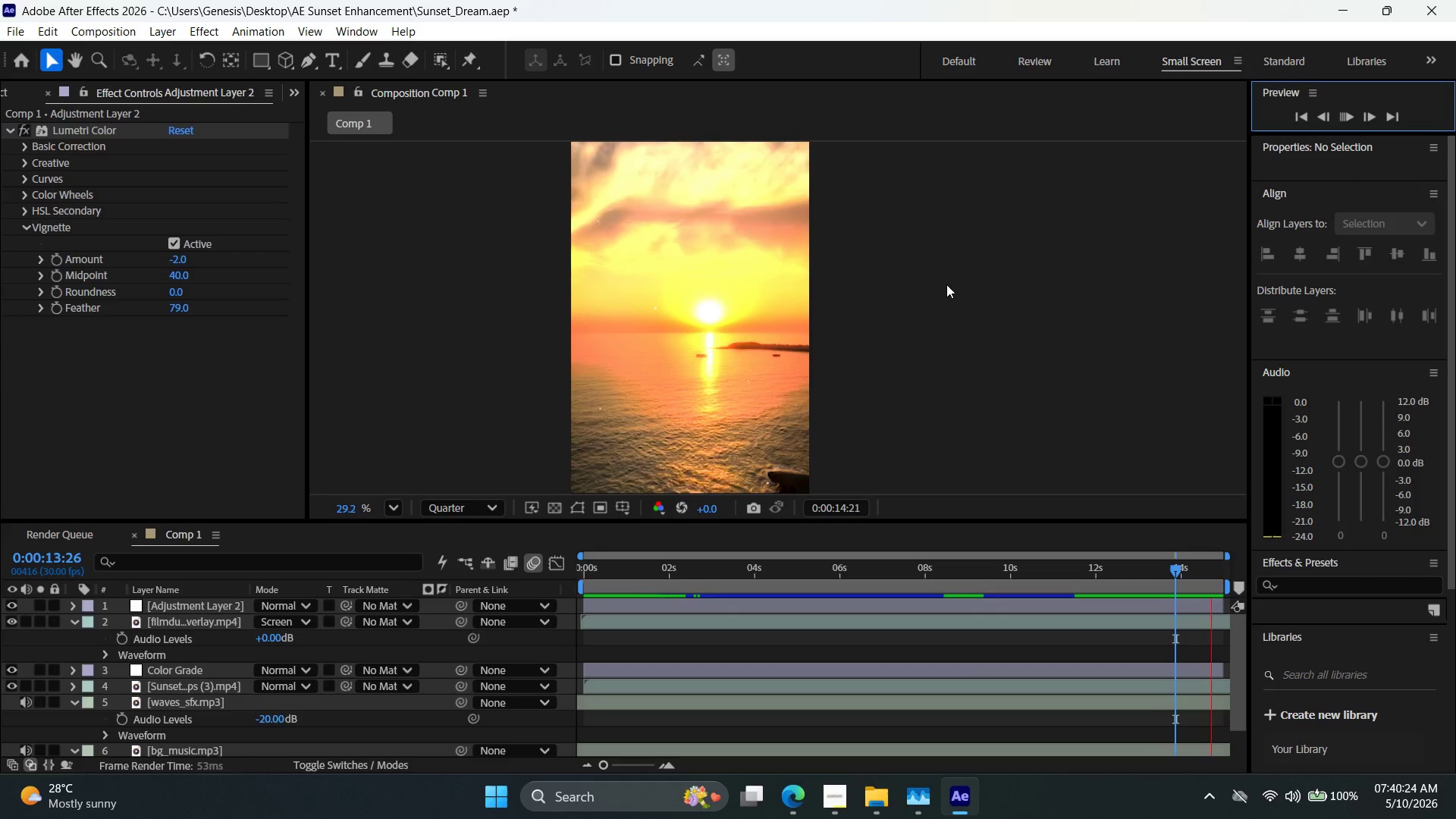 
scroll: coordinate [946, 284], scroll_direction: down, amount: 3.0
 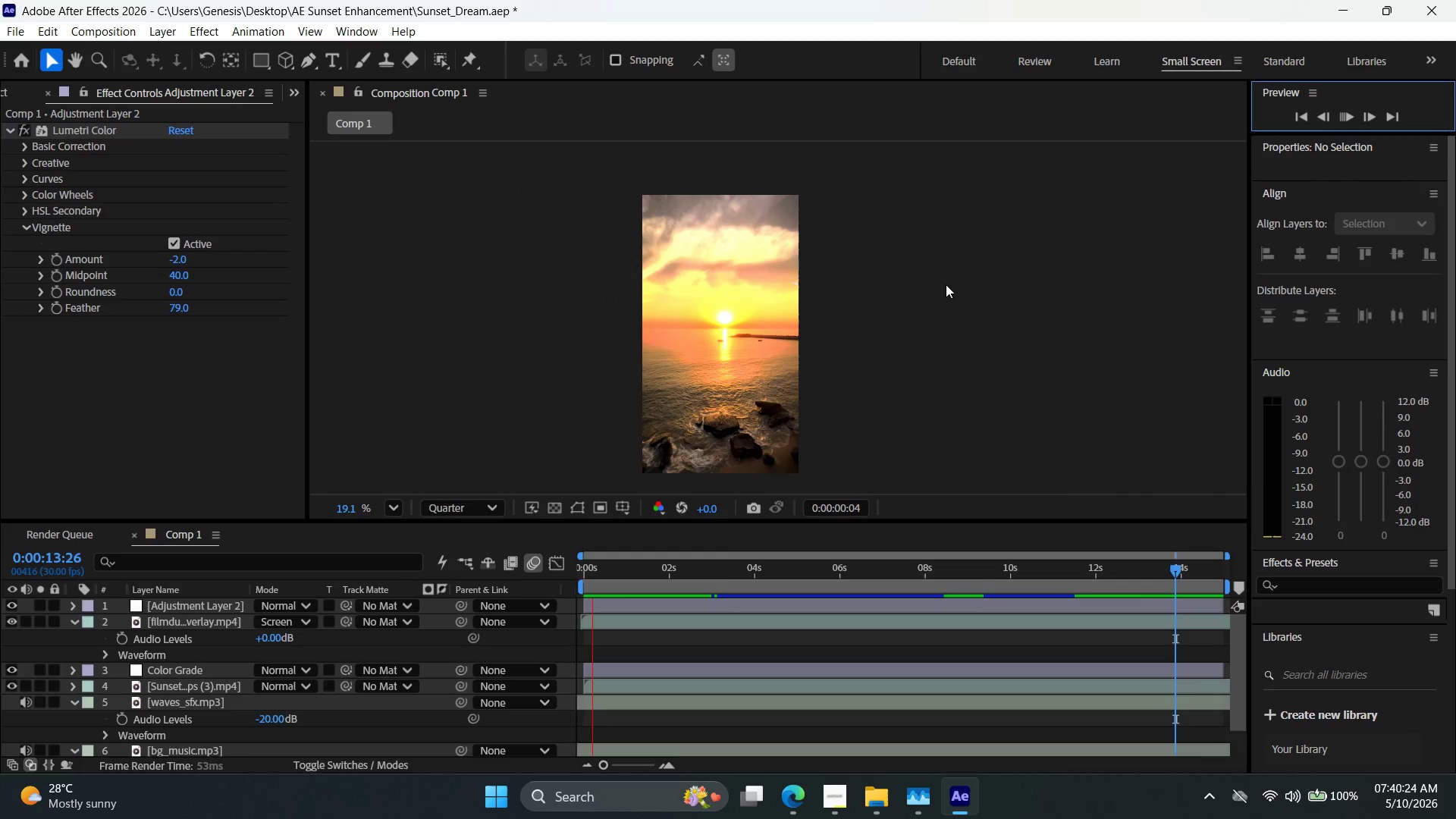 
hold_key(key=Space, duration=0.58)
 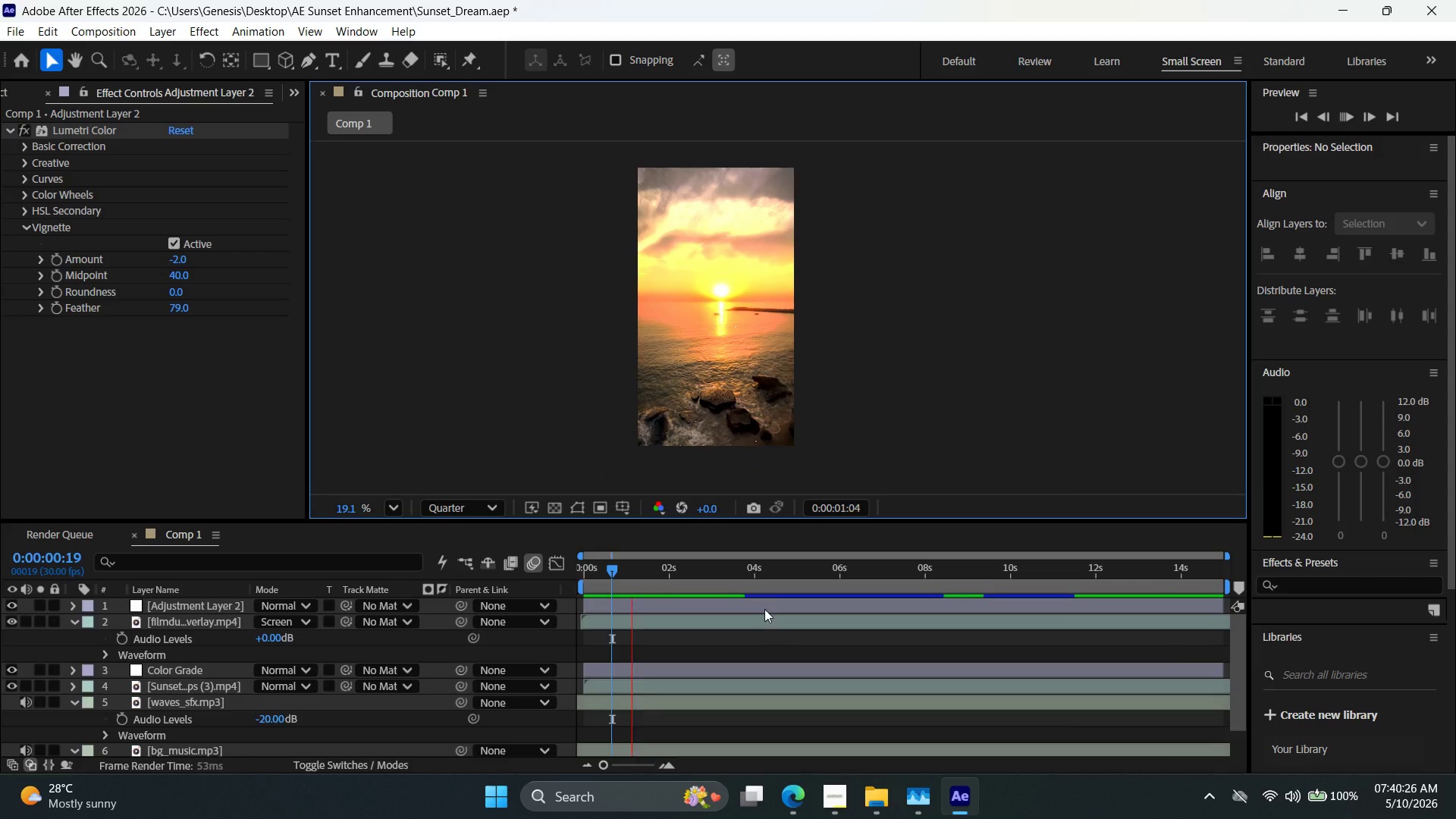 
left_click_drag(start_coordinate=[940, 303], to_coordinate=[936, 276])
 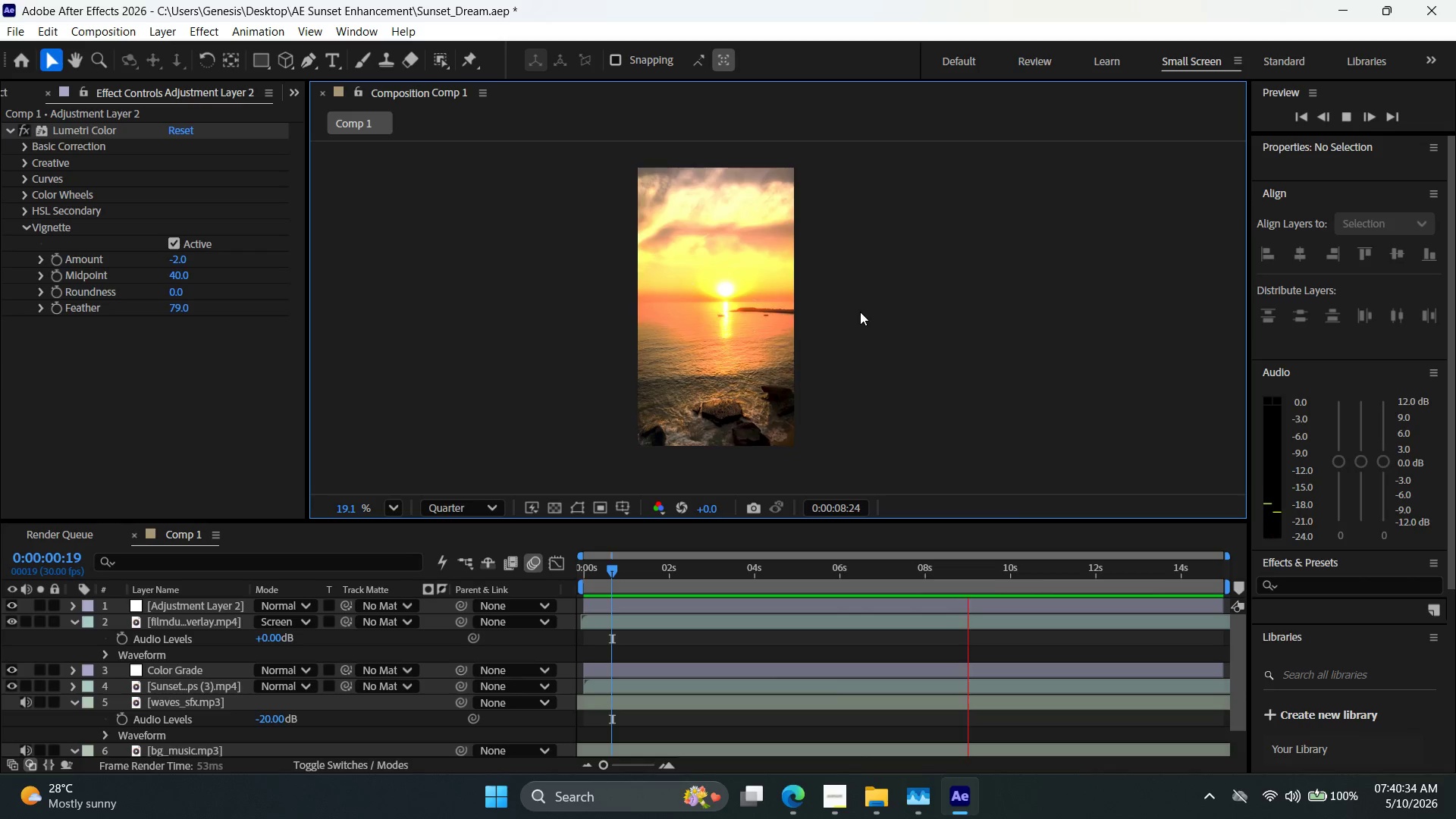 
wait(13.41)
 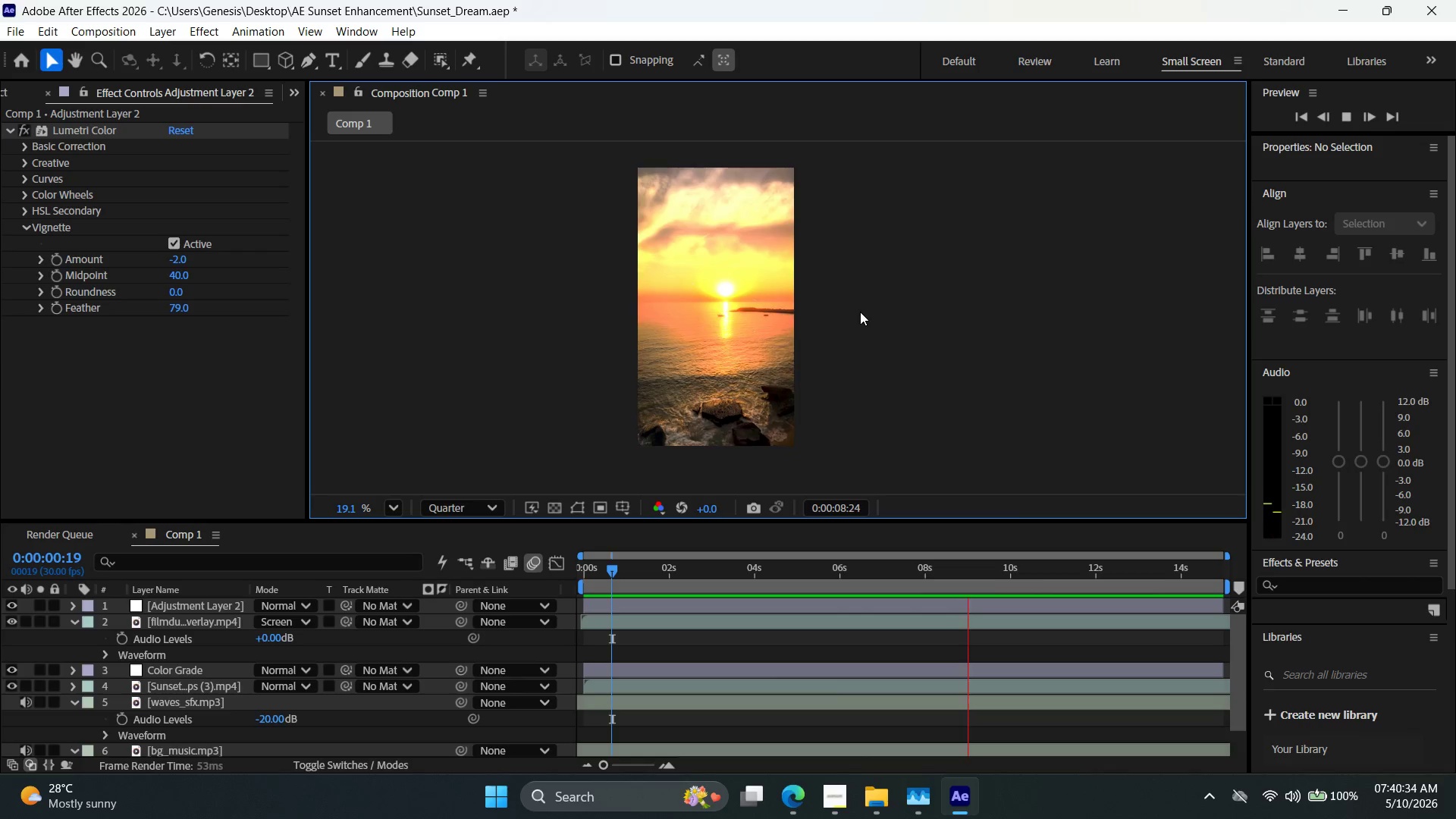 
hold_key(key=Space, duration=1.5)
 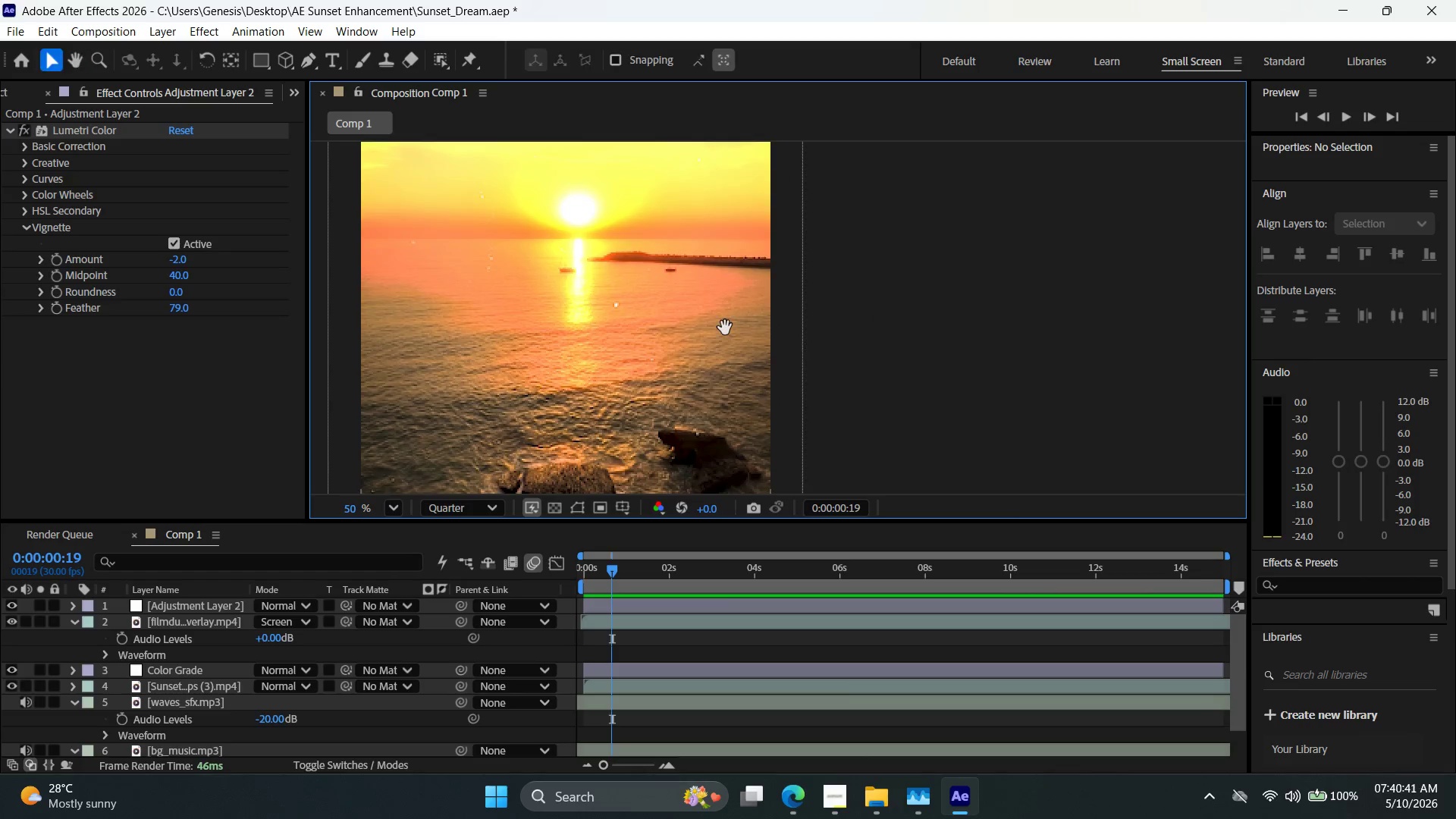 
key(Space)
 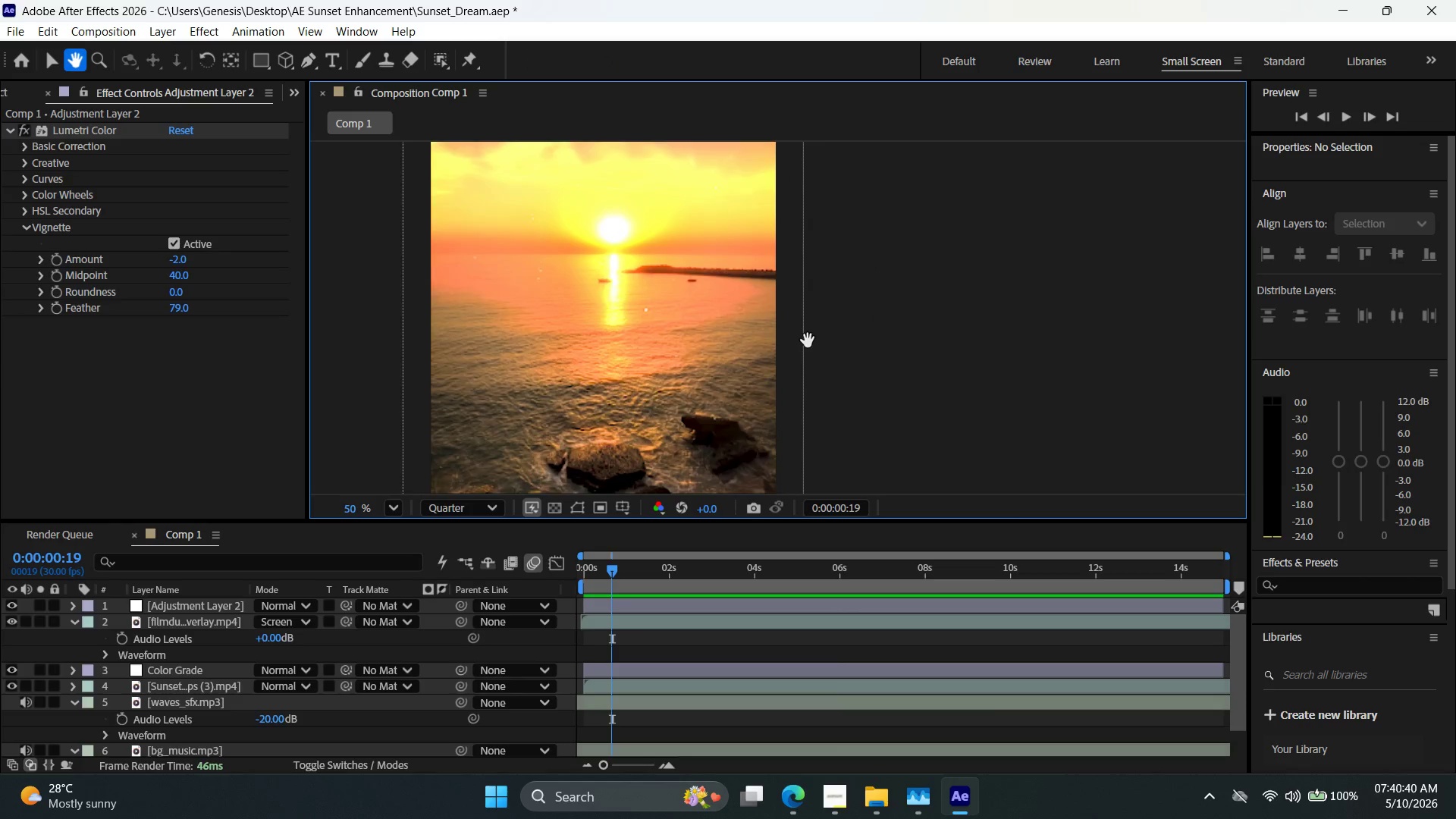 
key(Space)
 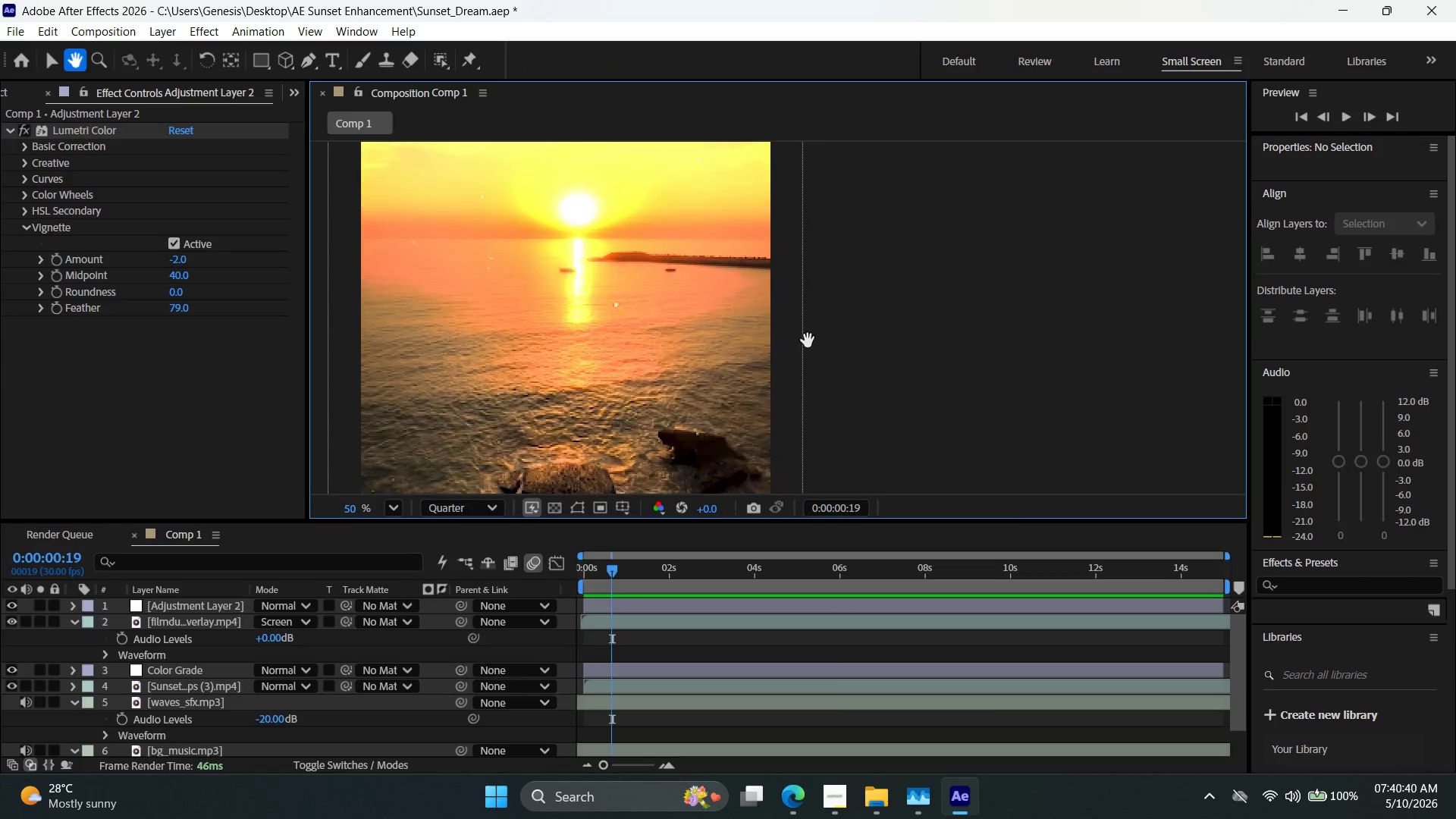 
key(Space)
 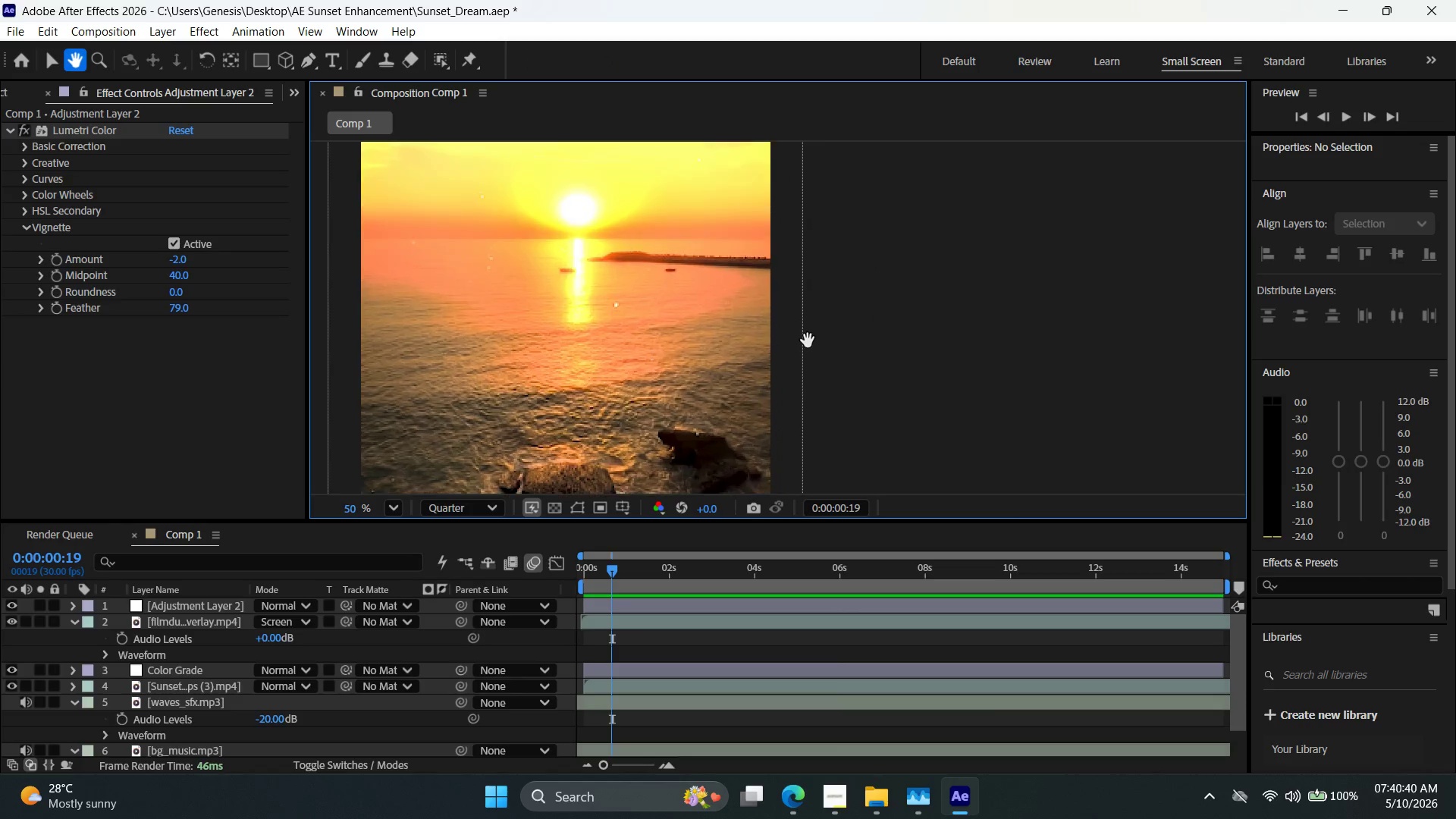 
key(Space)
 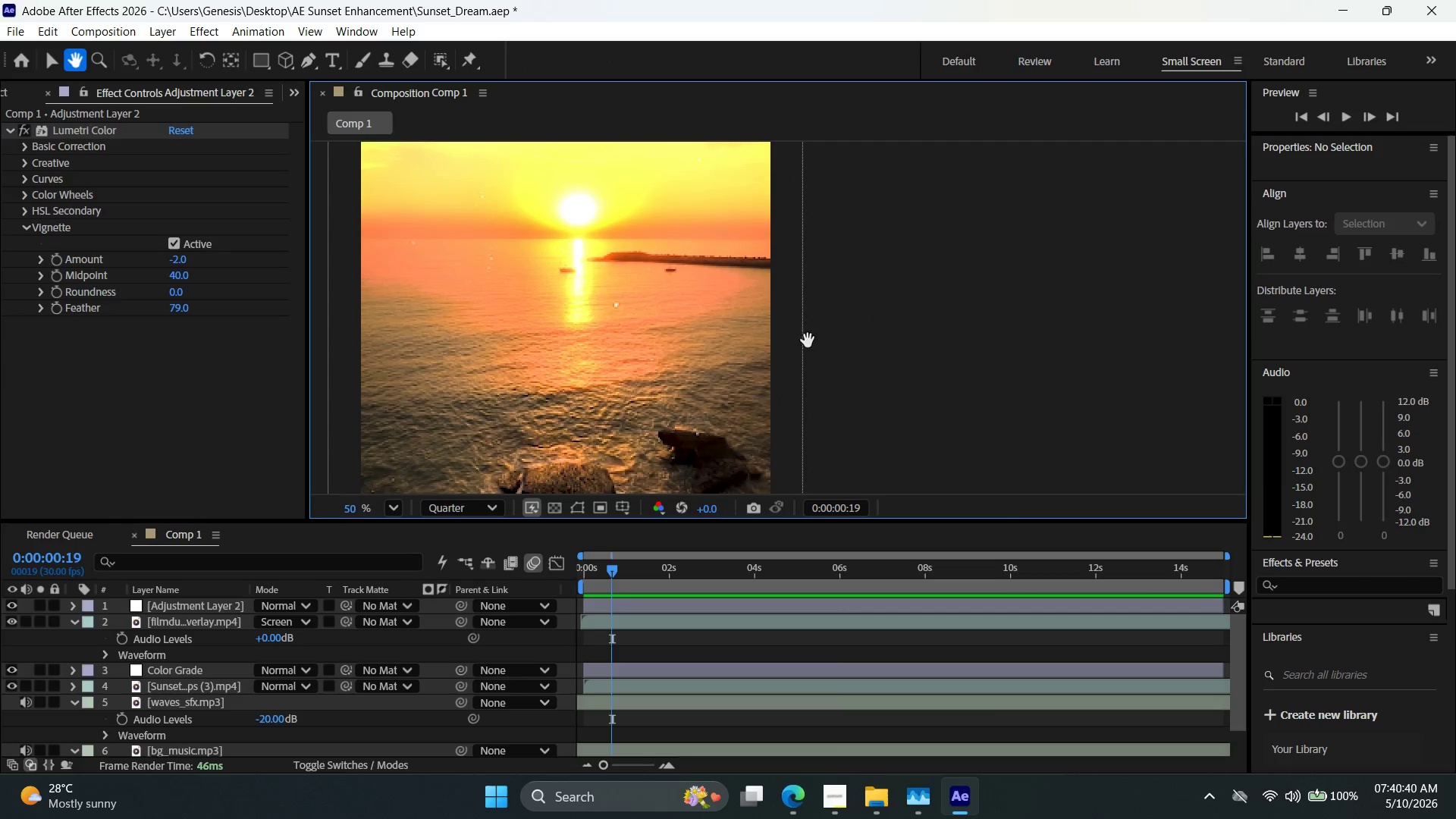 
key(Space)
 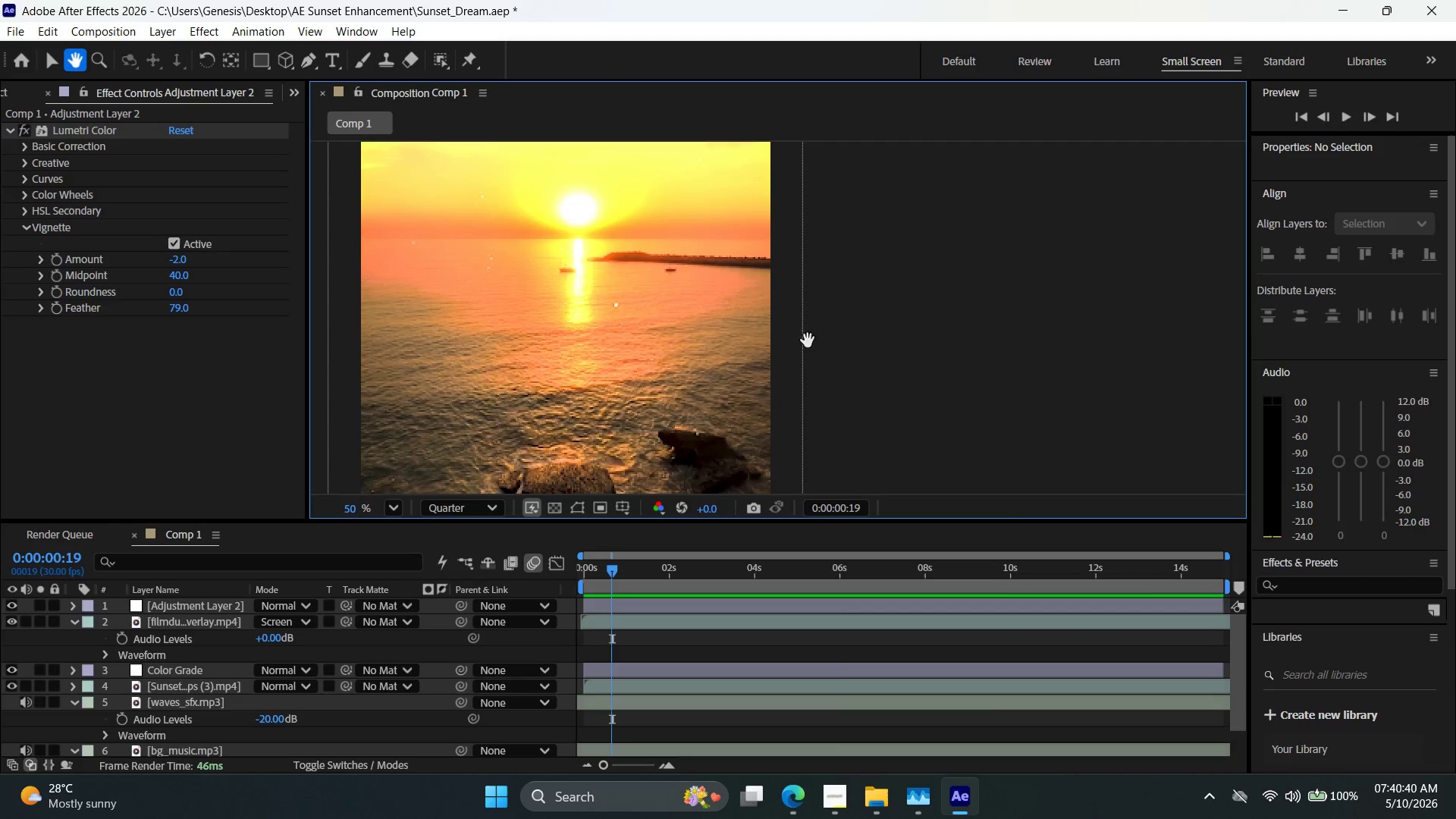 
key(Space)
 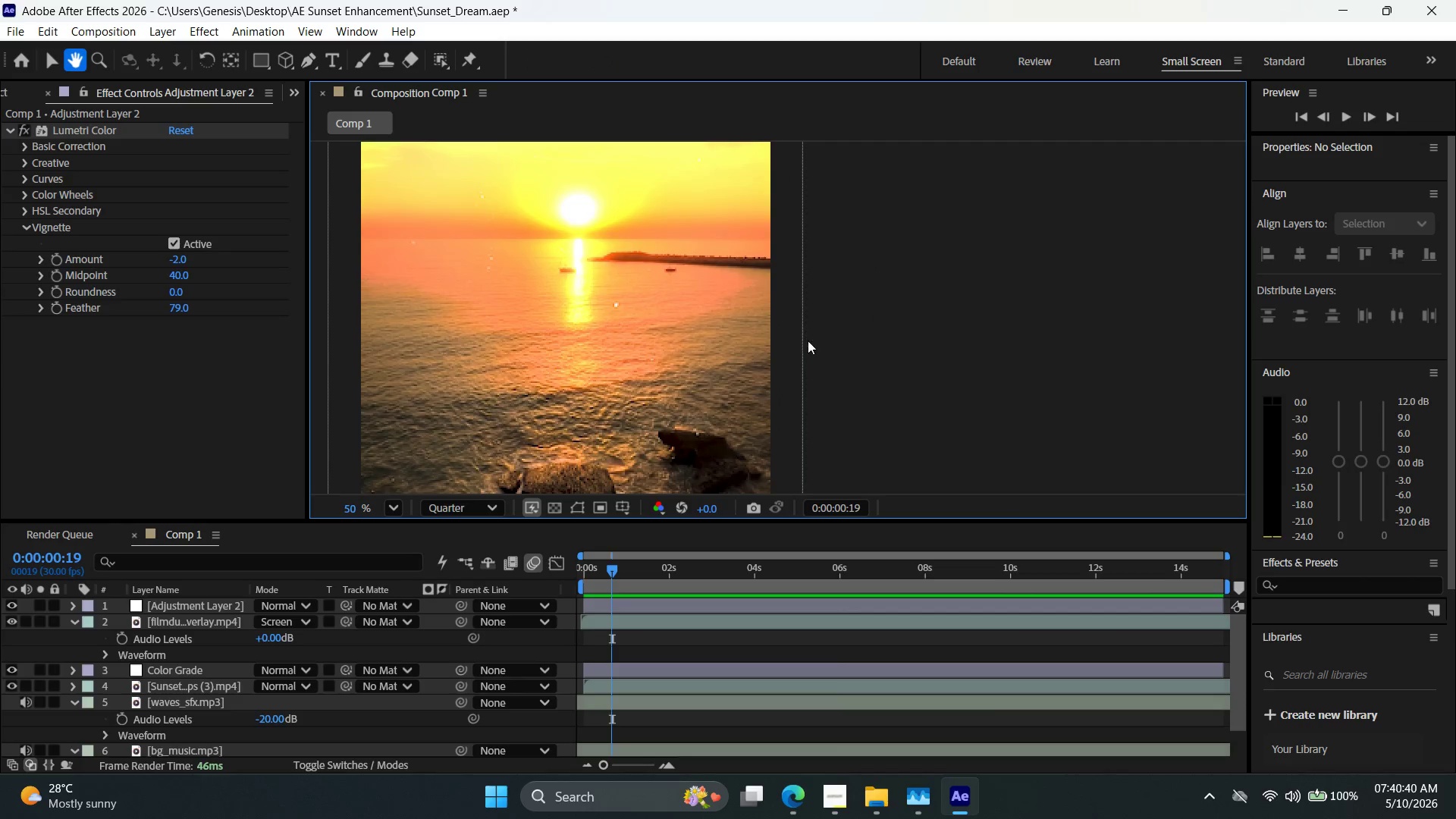 
hold_key(key=Space, duration=1.5)
 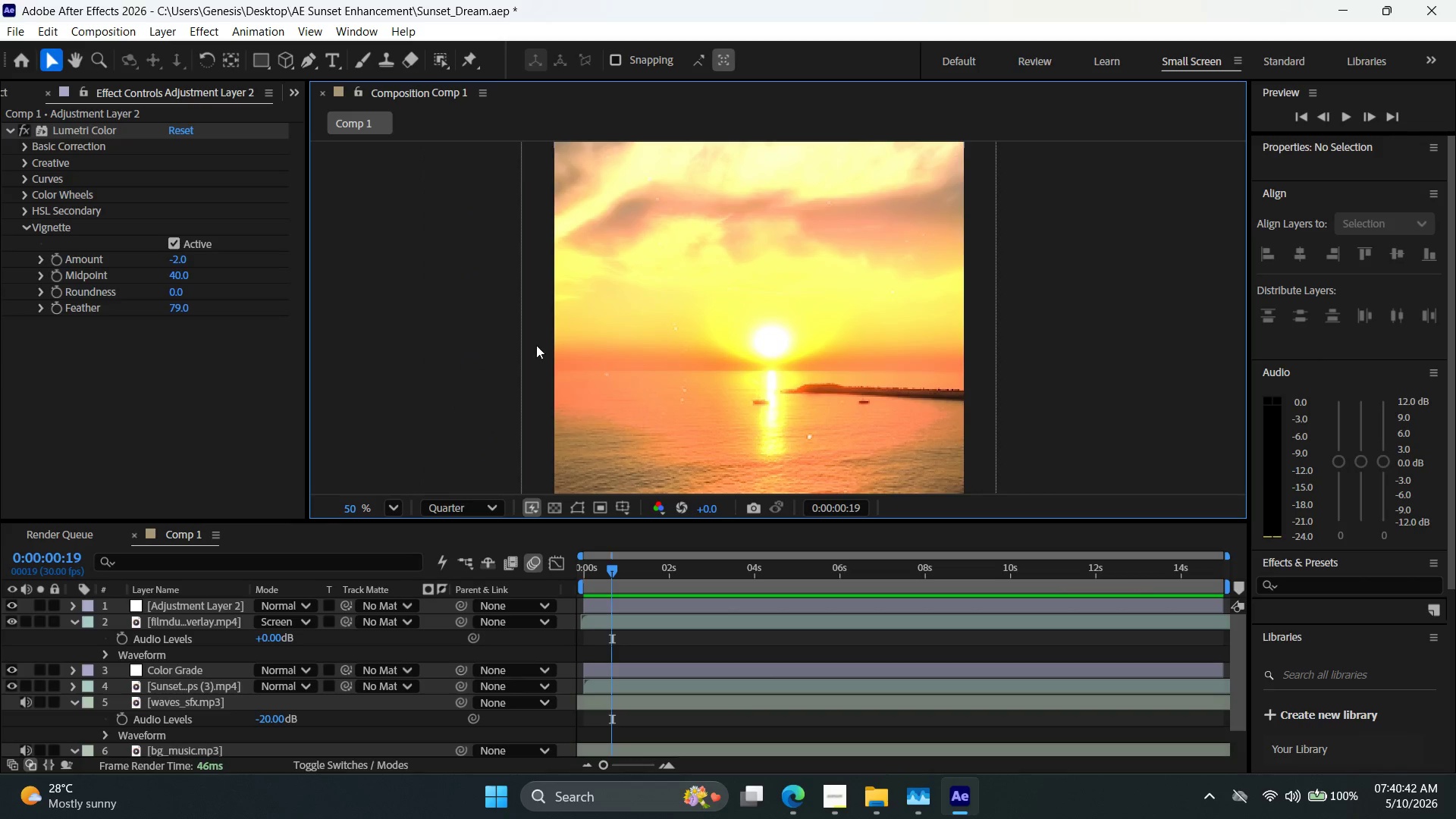 
scroll: coordinate [808, 340], scroll_direction: up, amount: 7.0
 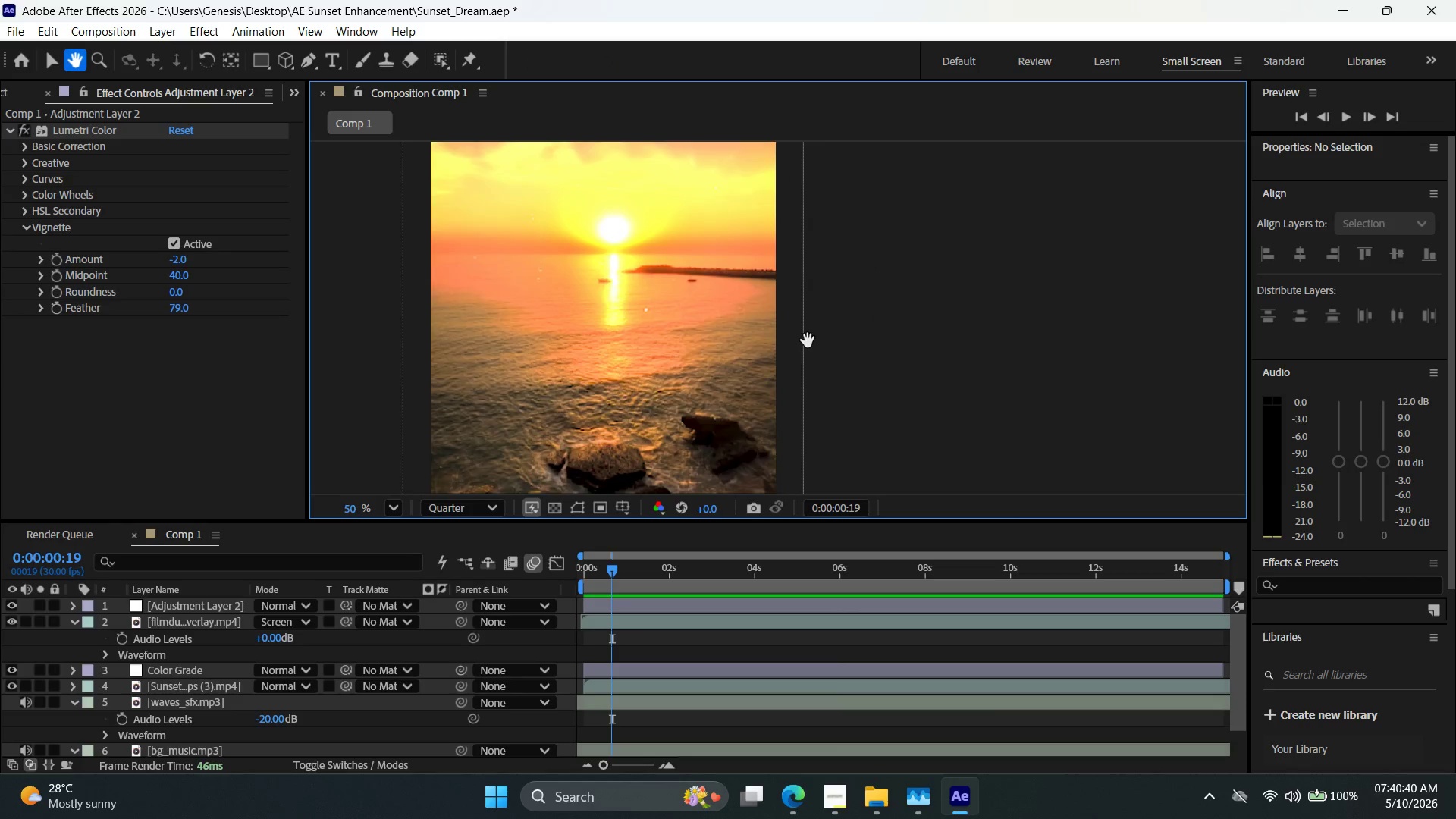 
left_click_drag(start_coordinate=[718, 328], to_coordinate=[811, 388])
 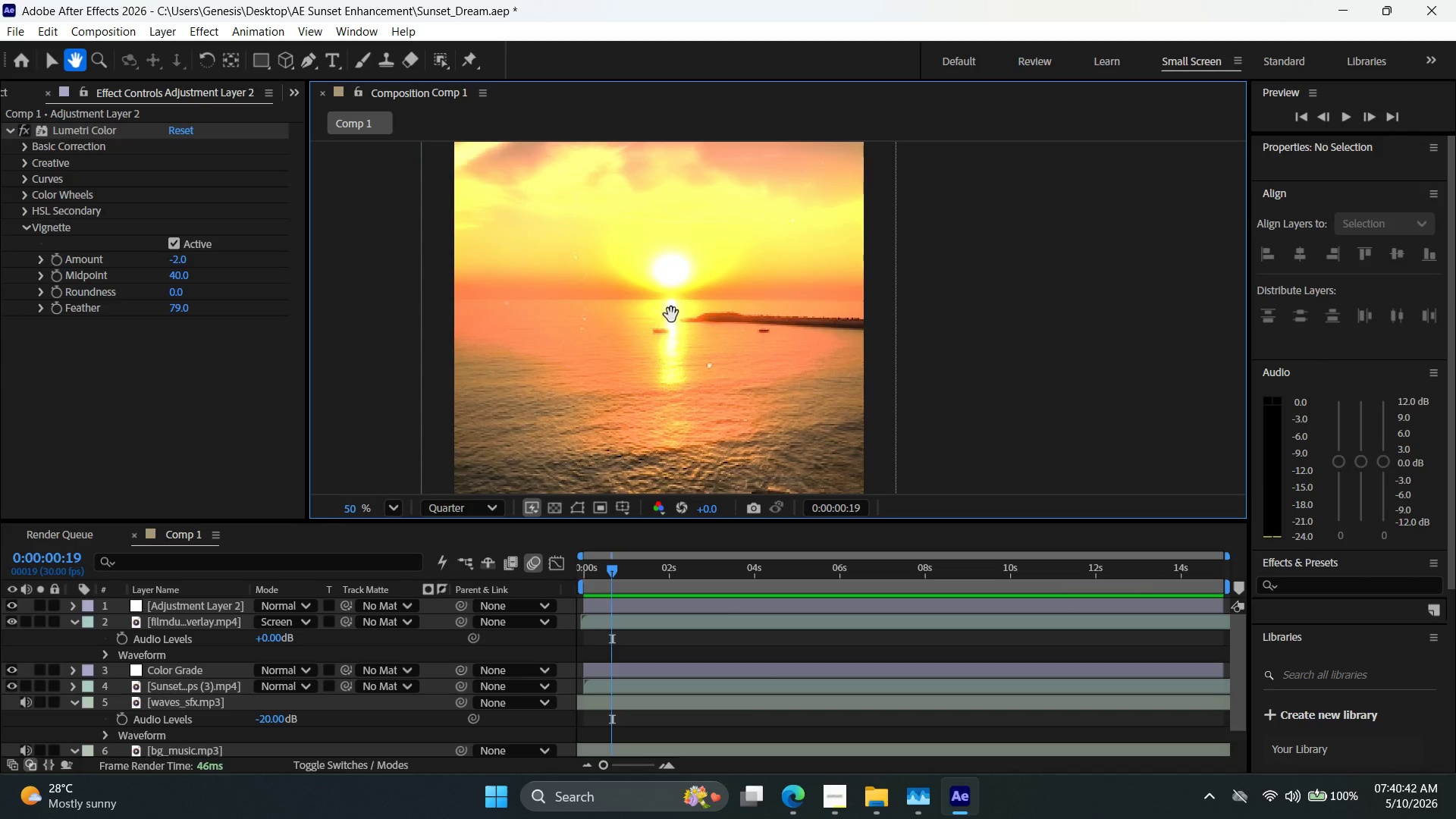 
left_click_drag(start_coordinate=[671, 315], to_coordinate=[771, 386])
 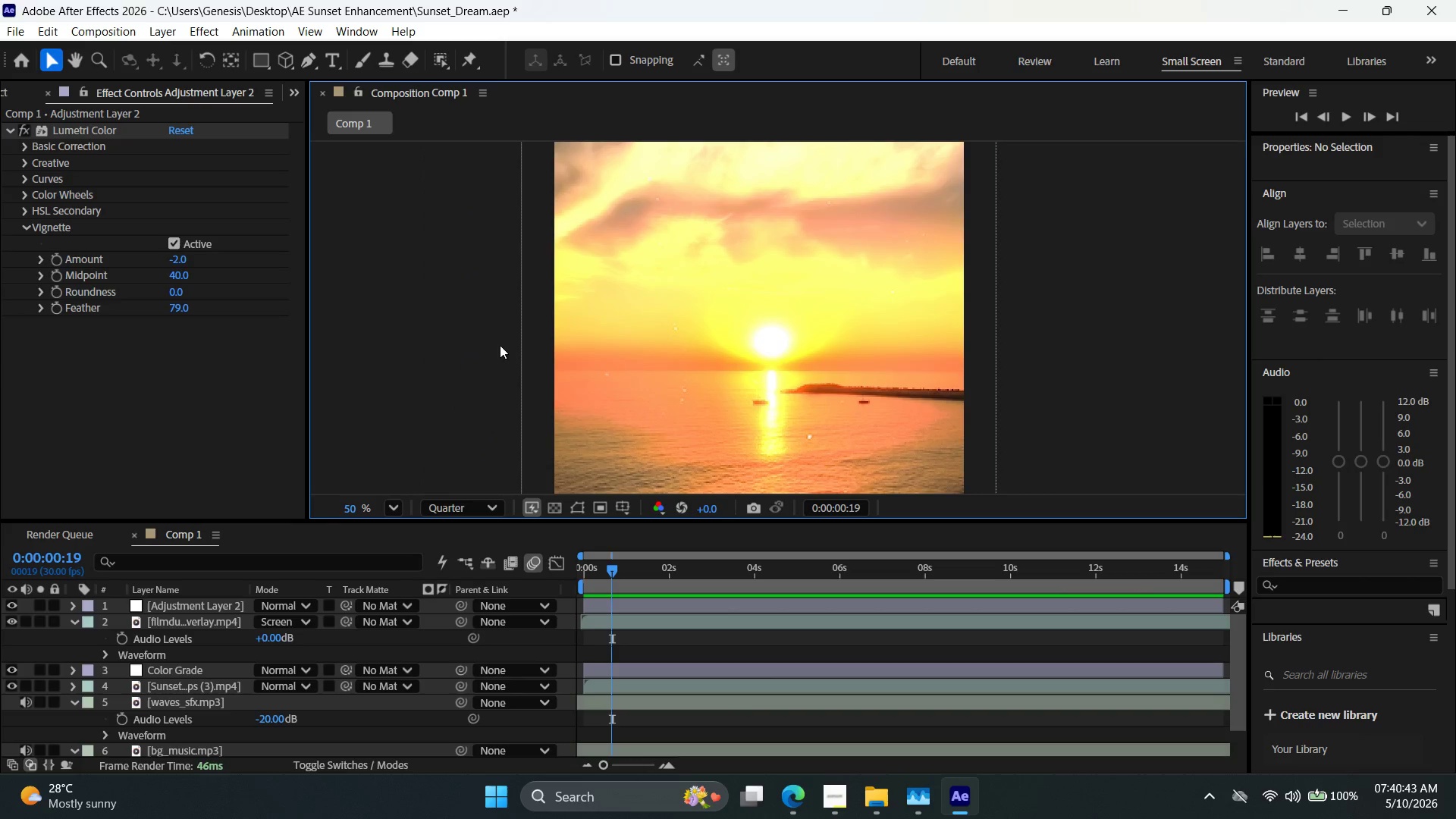 
hold_key(key=Space, duration=0.33)
 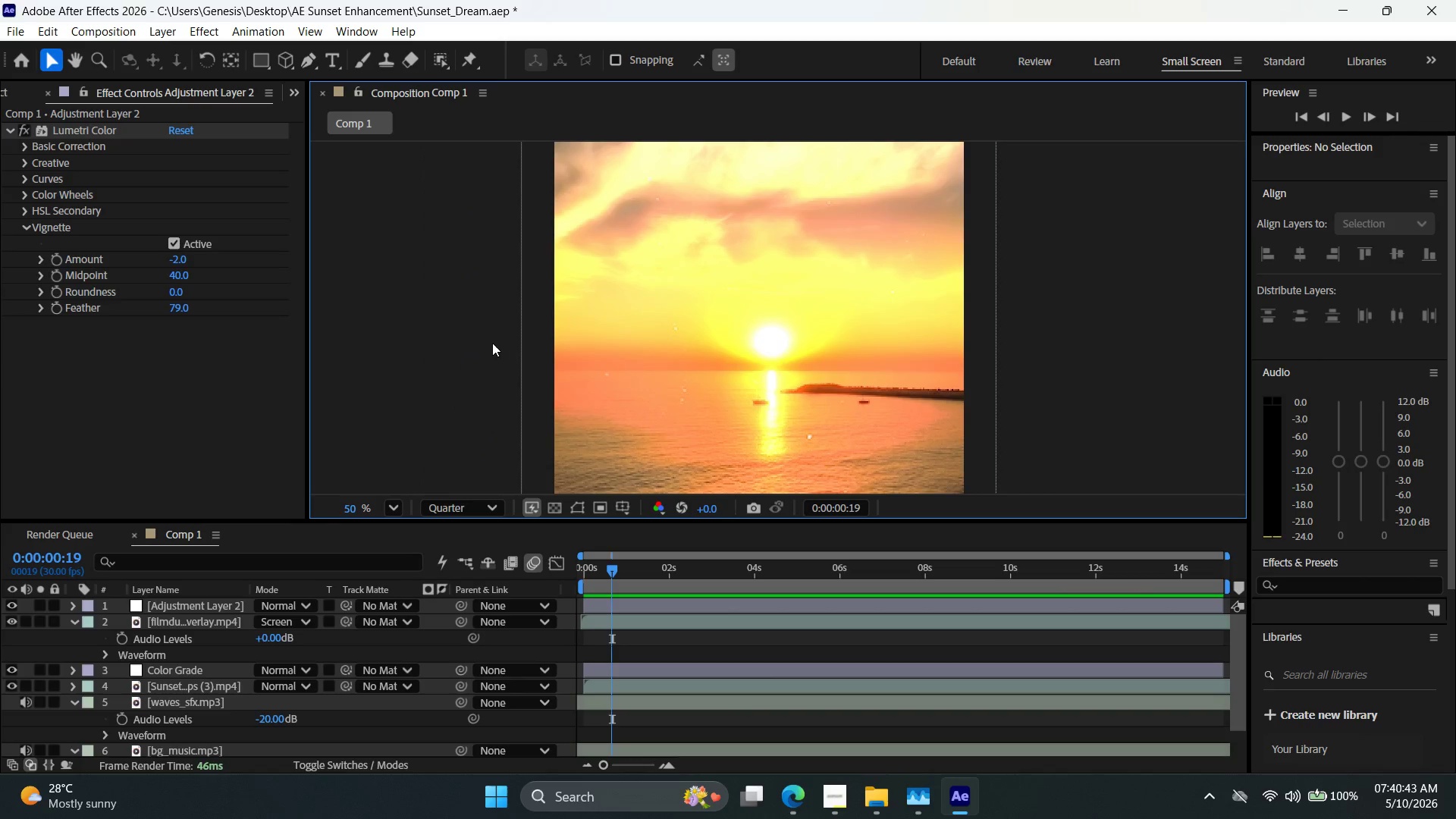 
hold_key(key=Space, duration=0.81)
 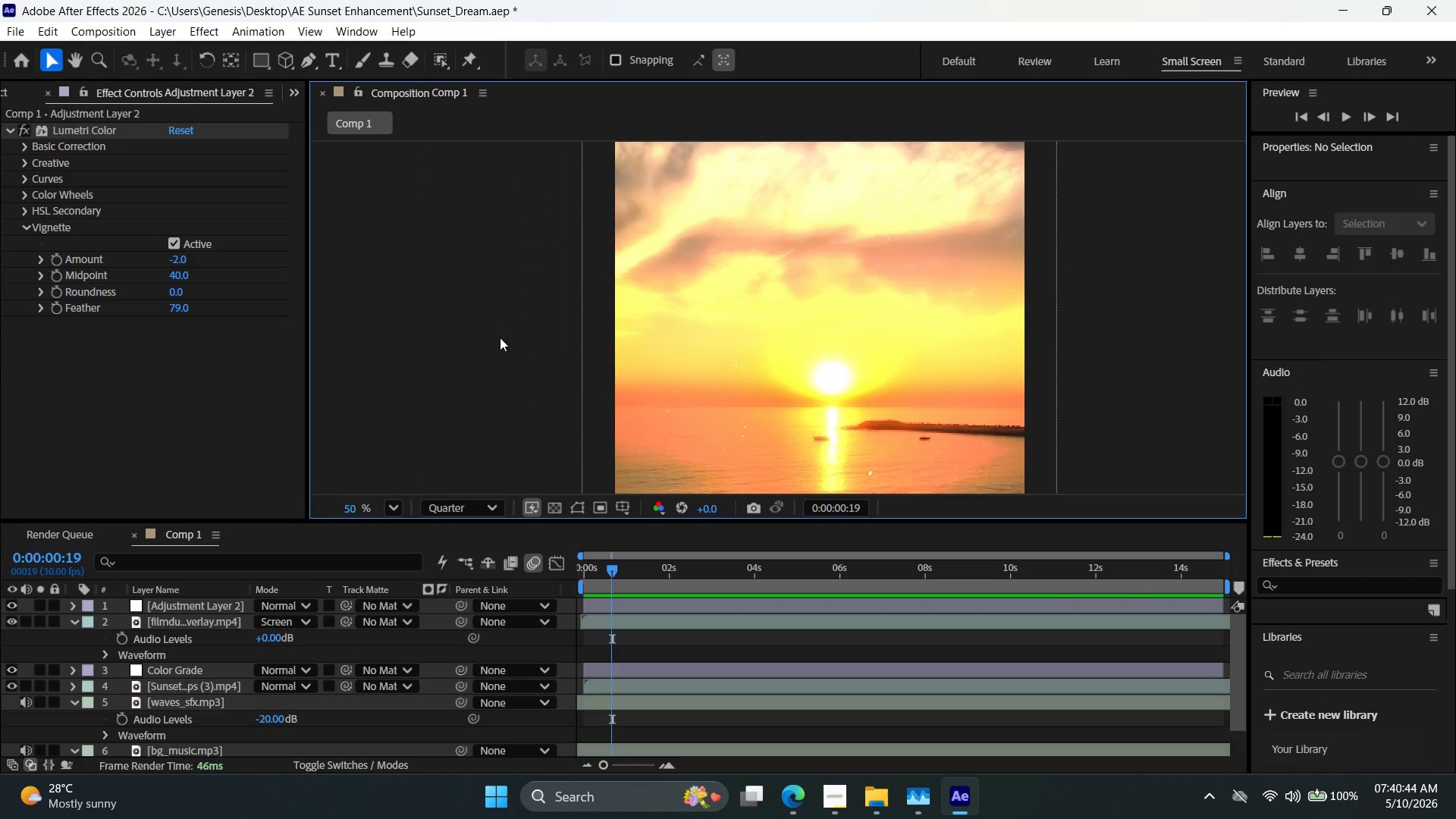 
left_click_drag(start_coordinate=[418, 314], to_coordinate=[479, 350])
 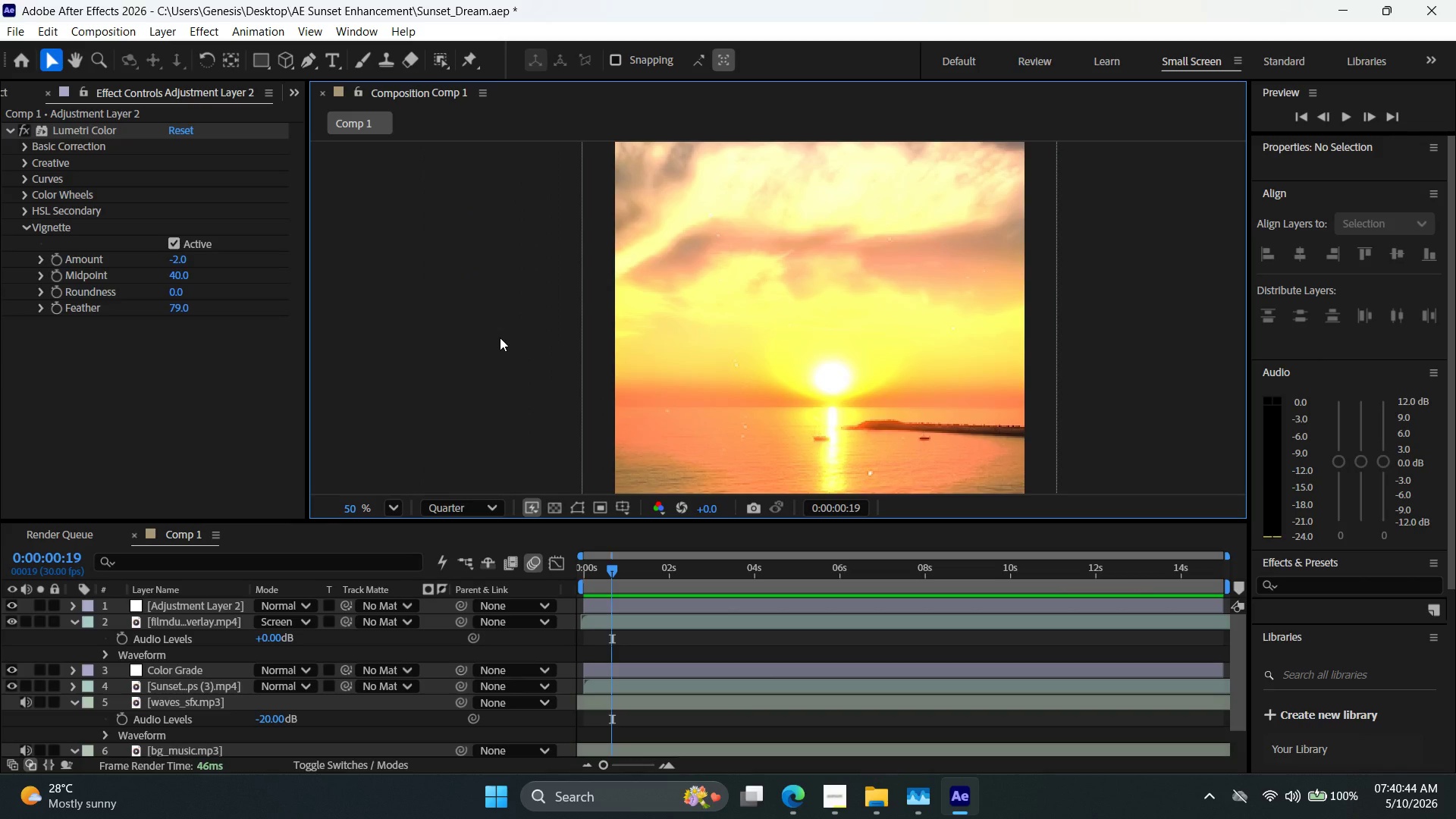 
hold_key(key=Space, duration=0.94)
 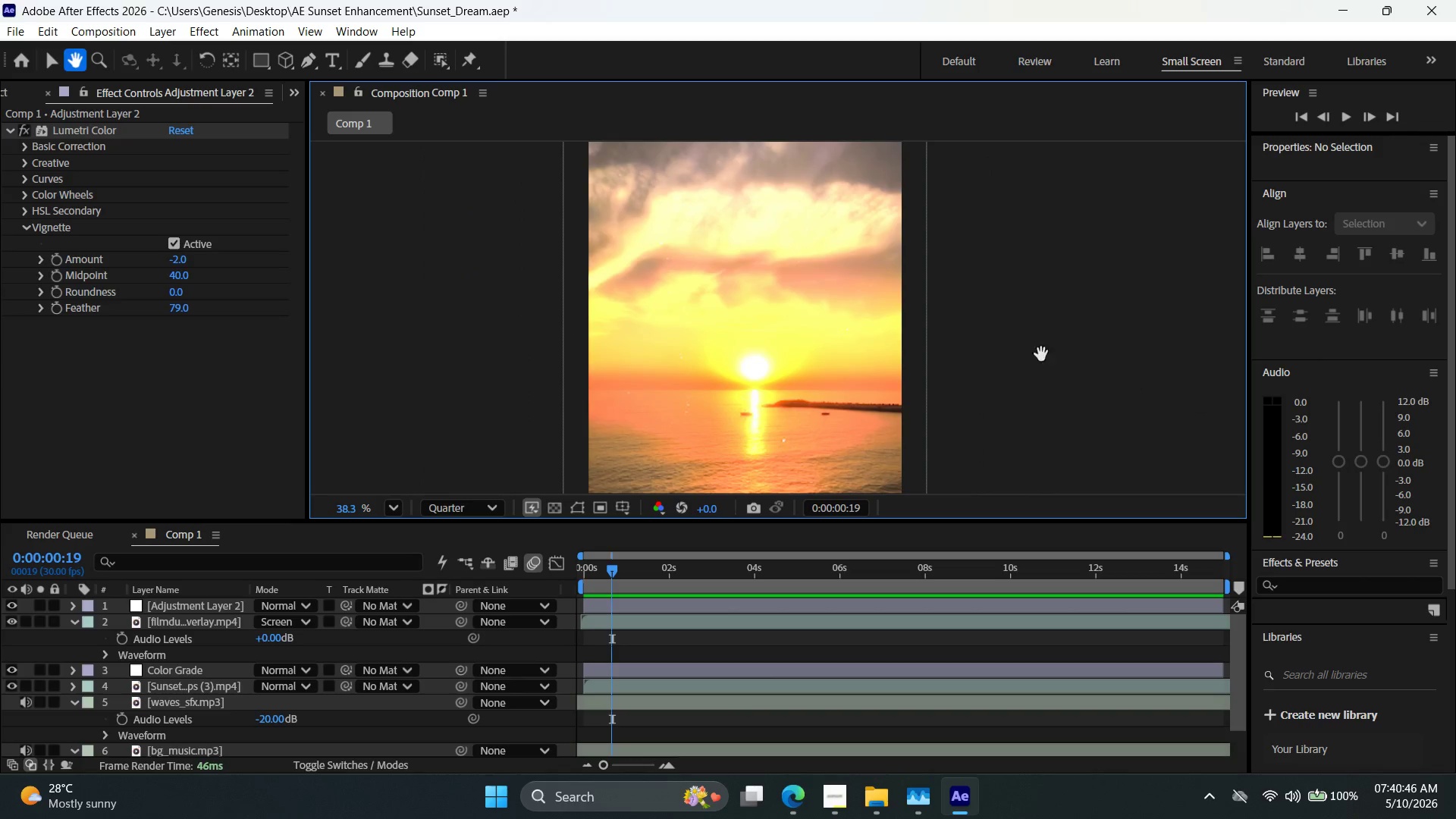 
hold_key(key=Space, duration=1.5)
 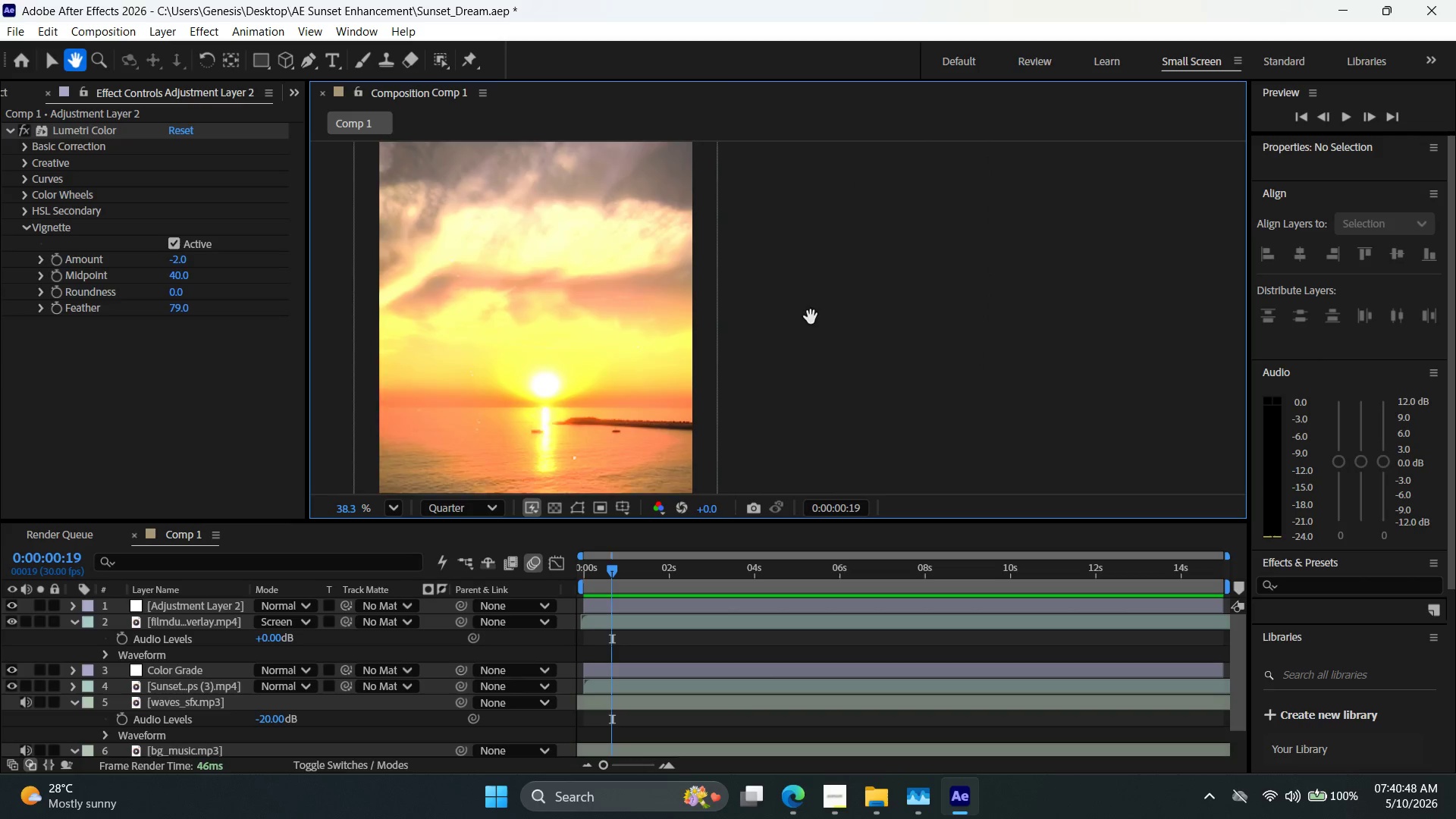 
scroll: coordinate [500, 337], scroll_direction: down, amount: 2.0
 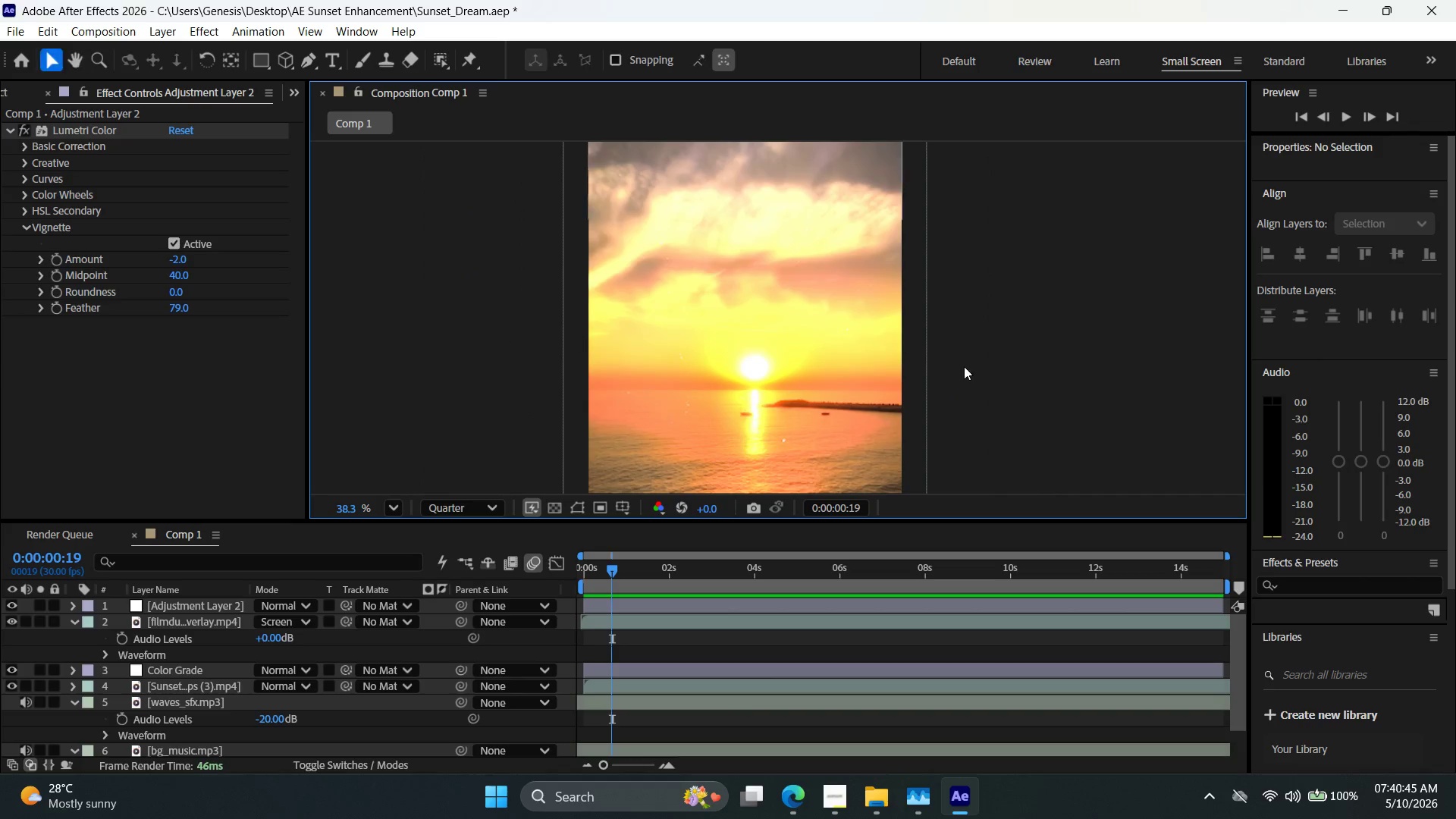 
left_click_drag(start_coordinate=[1018, 347], to_coordinate=[809, 364])
 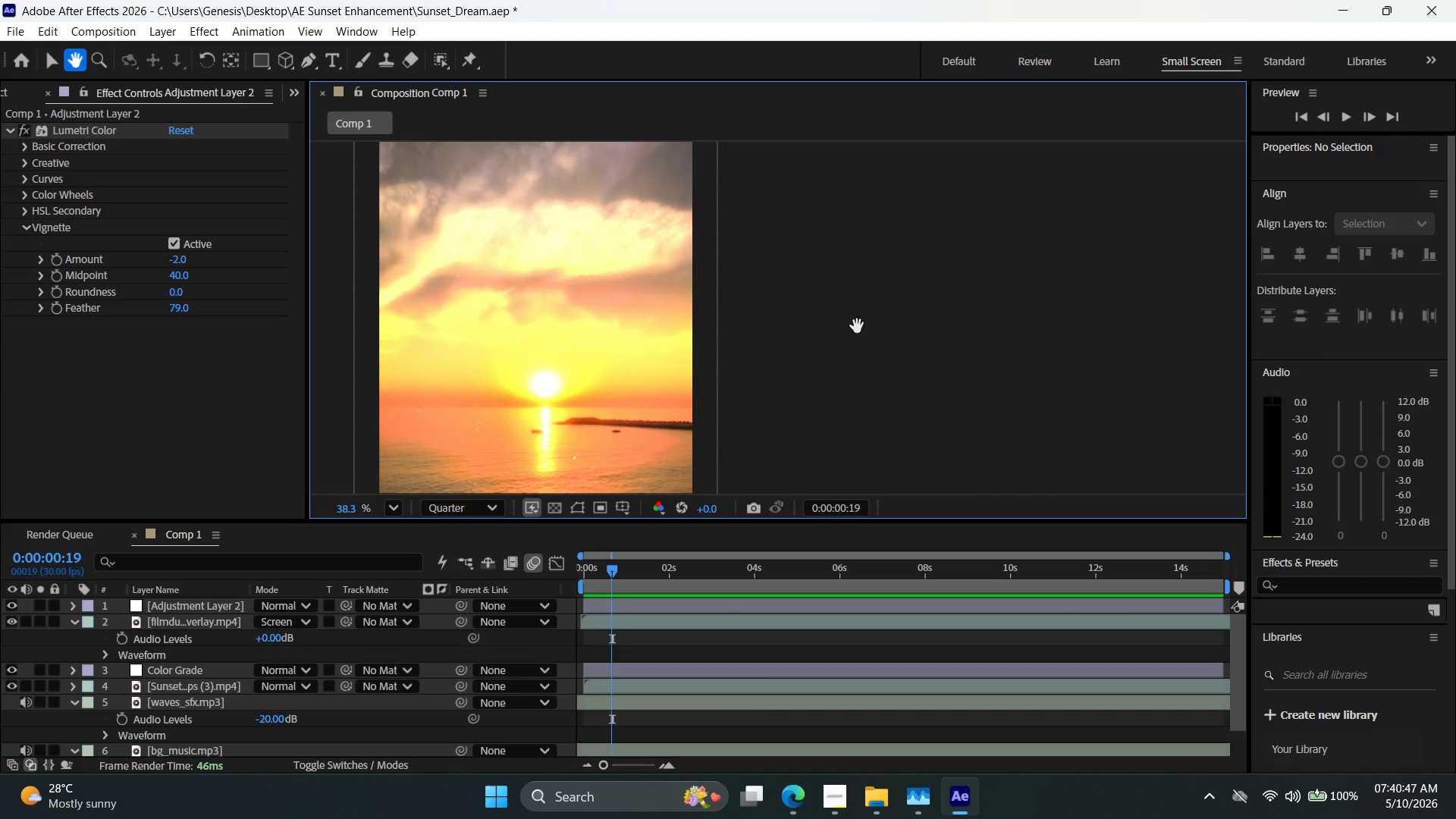 
key(Space)
 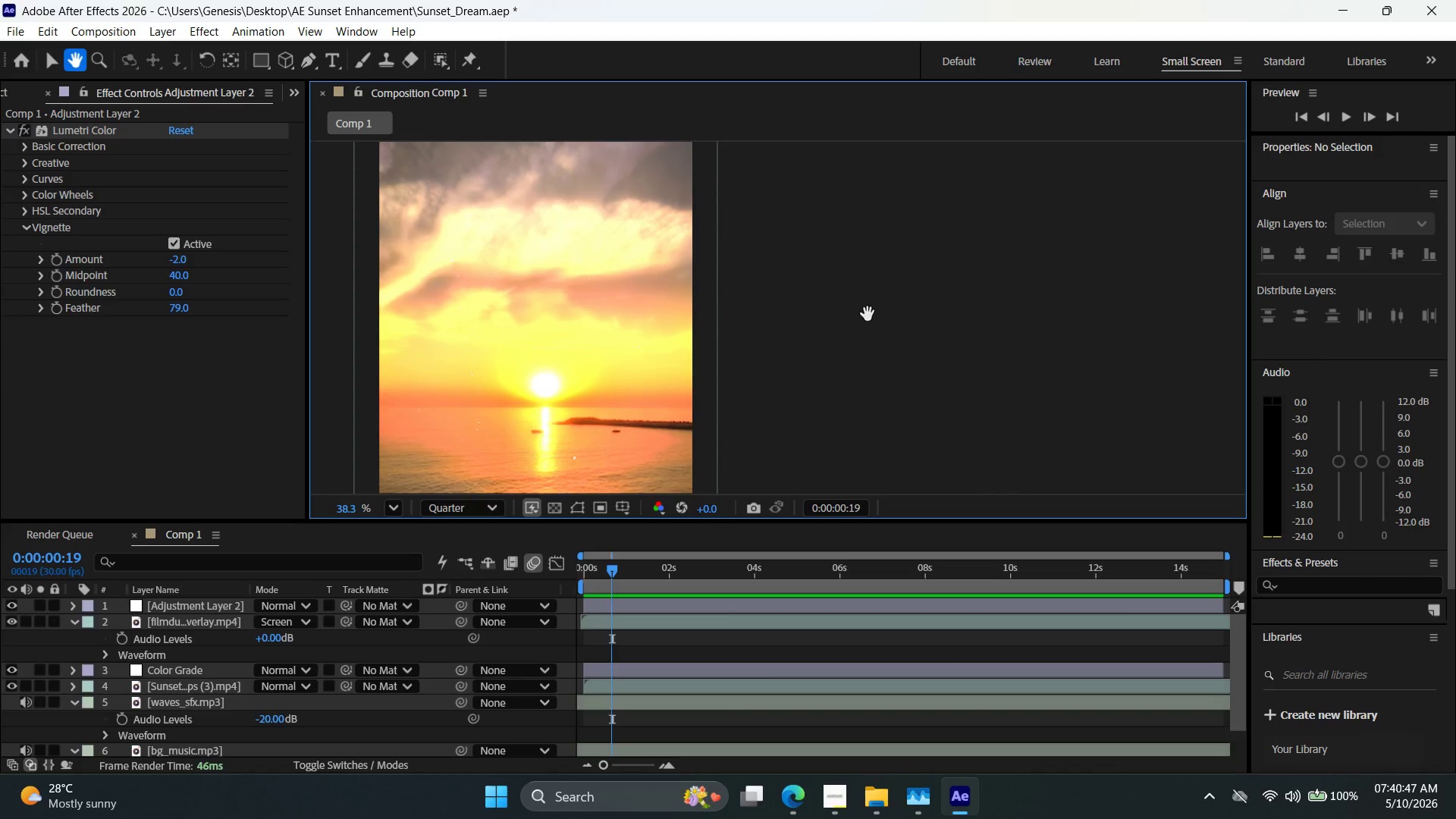 
key(Space)
 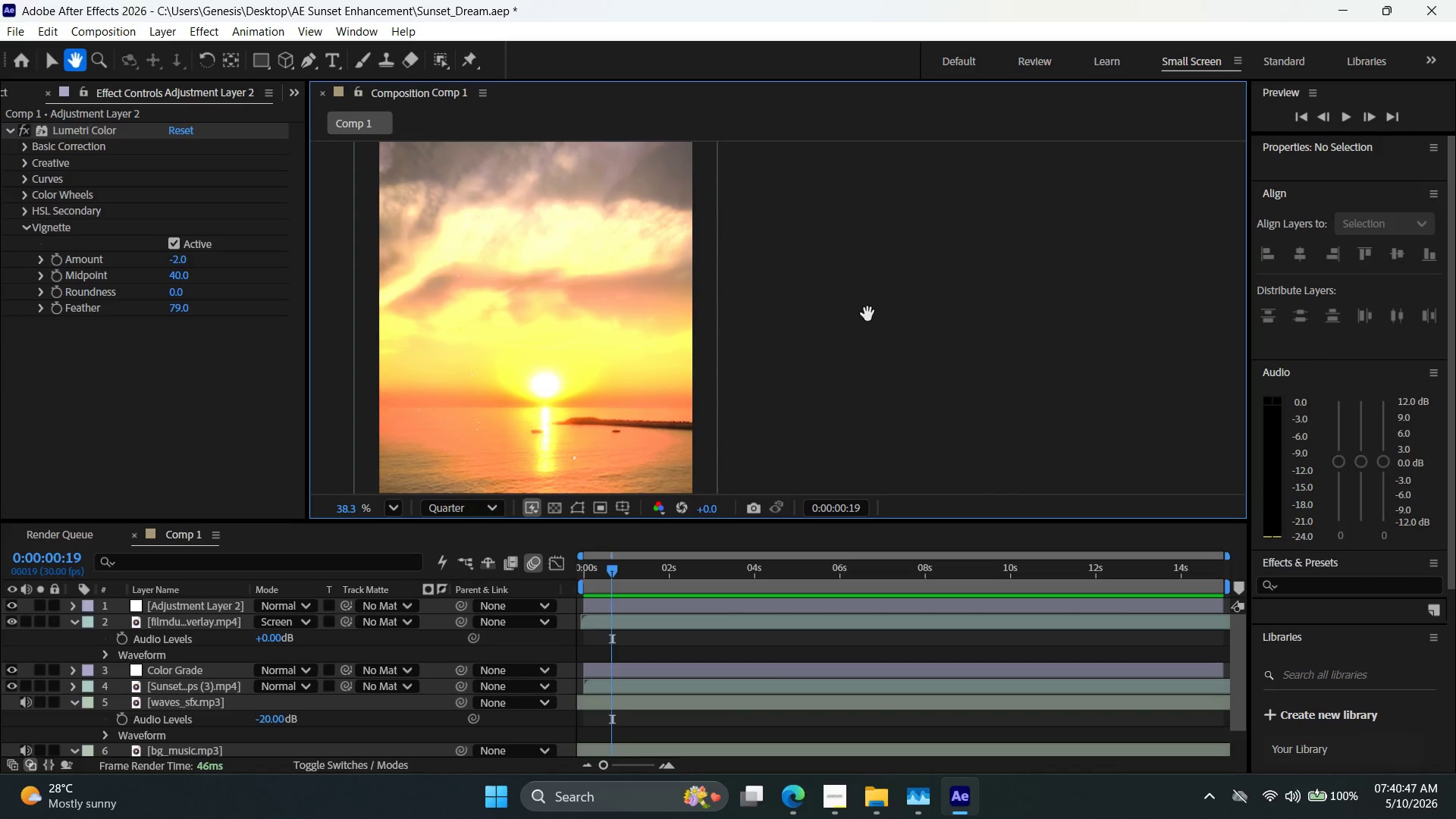 
key(Space)
 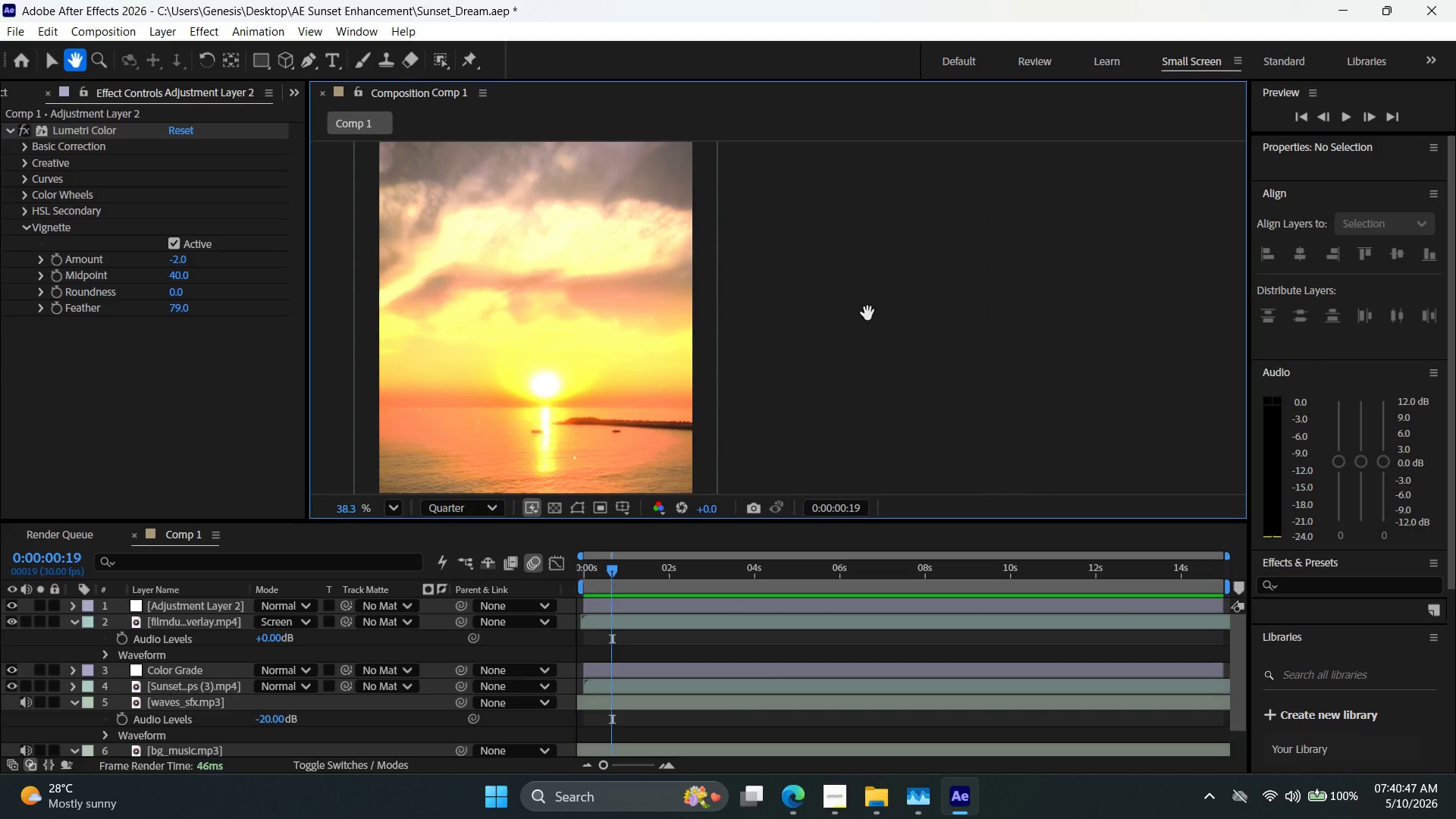 
key(Space)
 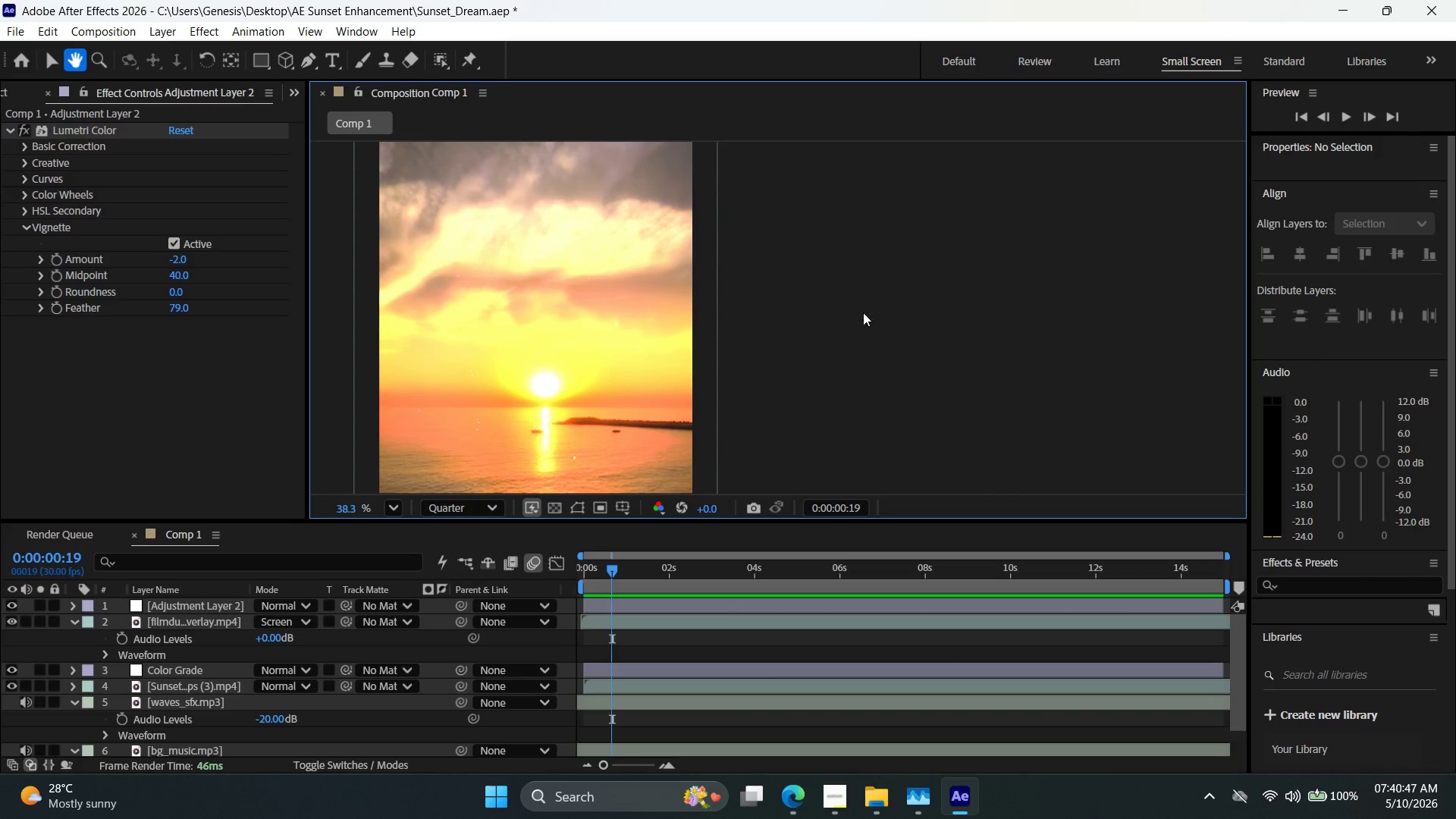 
key(Space)
 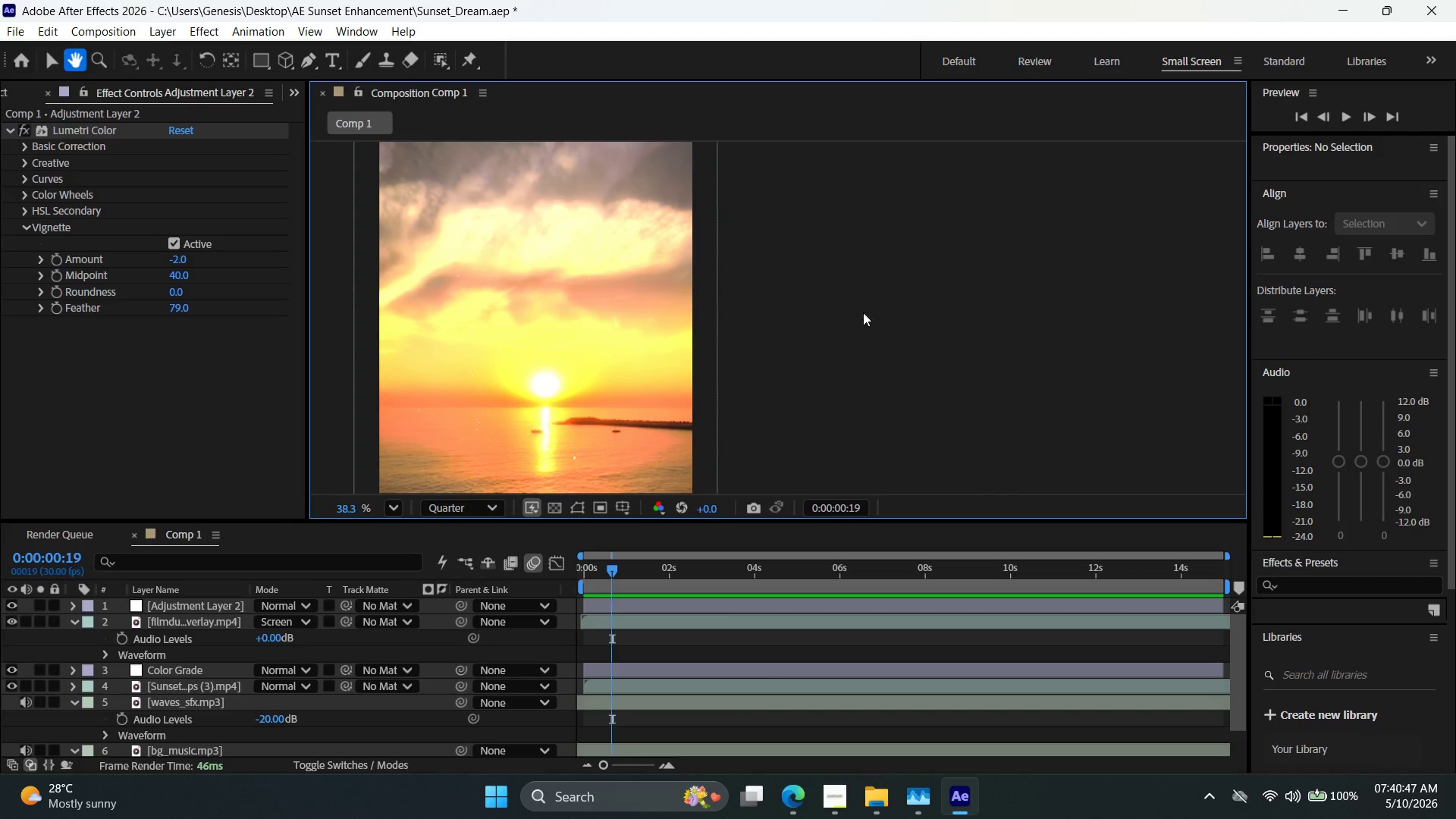 
key(Space)
 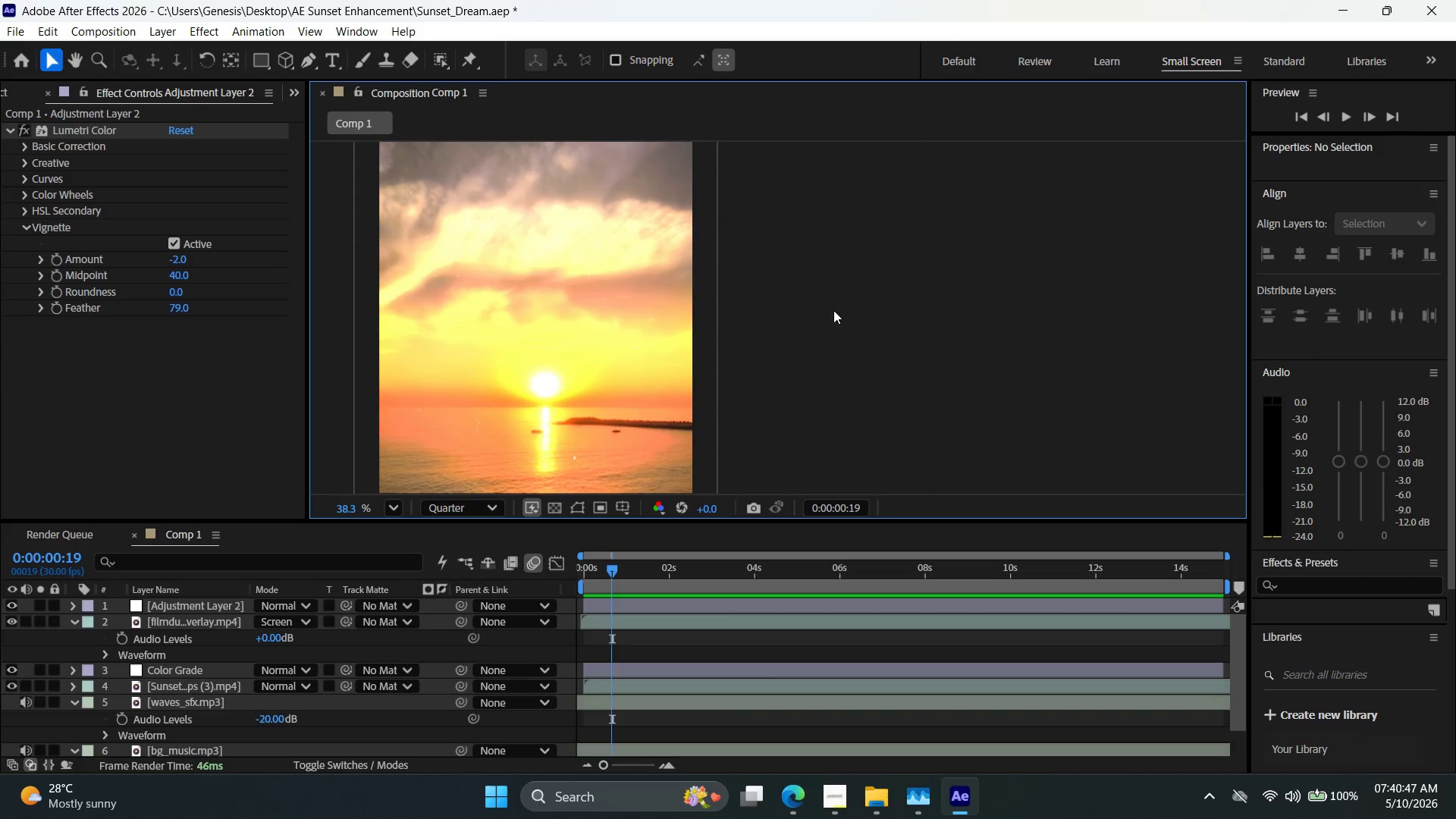 
hold_key(key=Space, duration=0.5)
 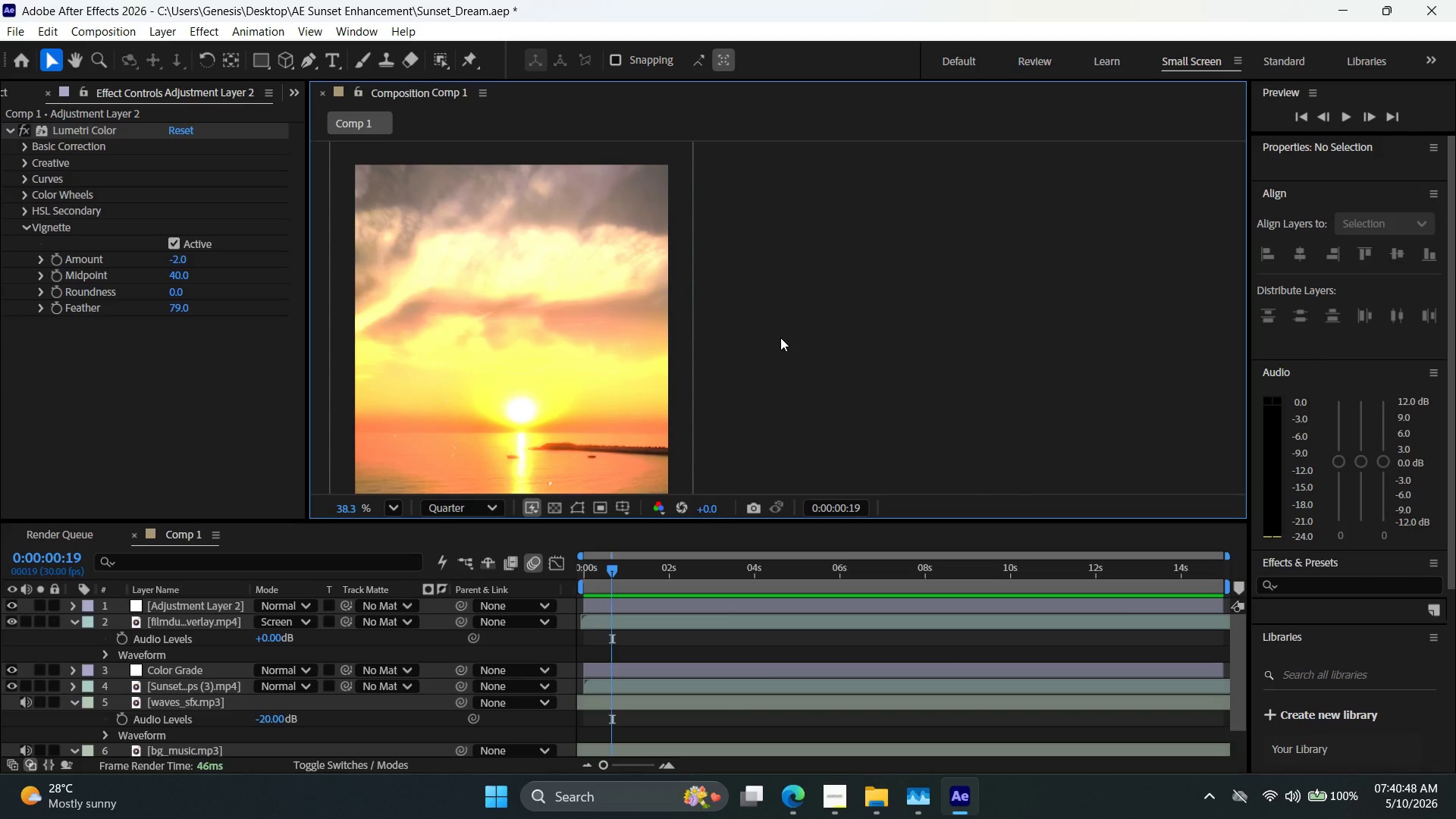 
left_click_drag(start_coordinate=[818, 311], to_coordinate=[794, 336])
 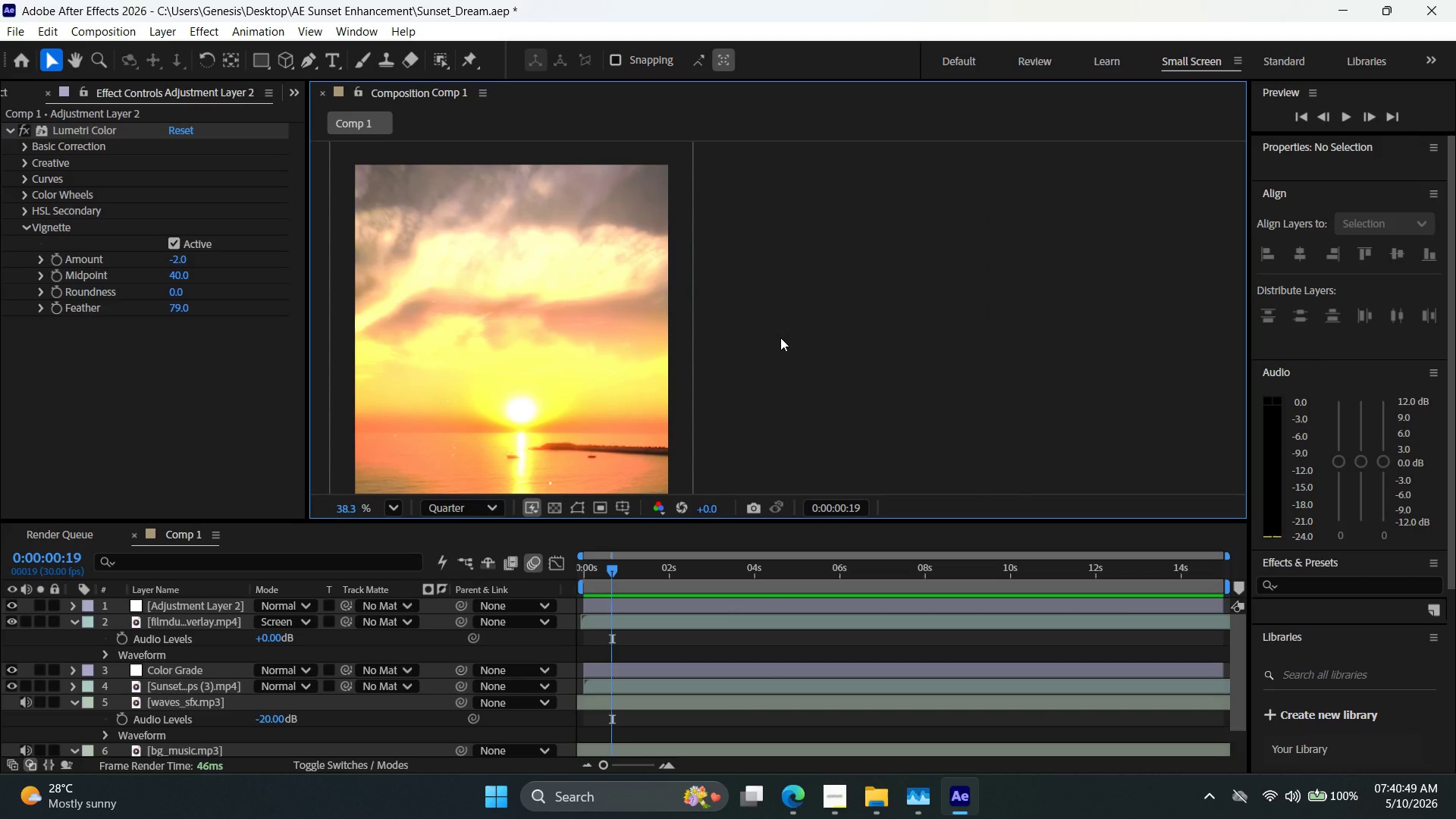 
hold_key(key=Space, duration=0.58)
 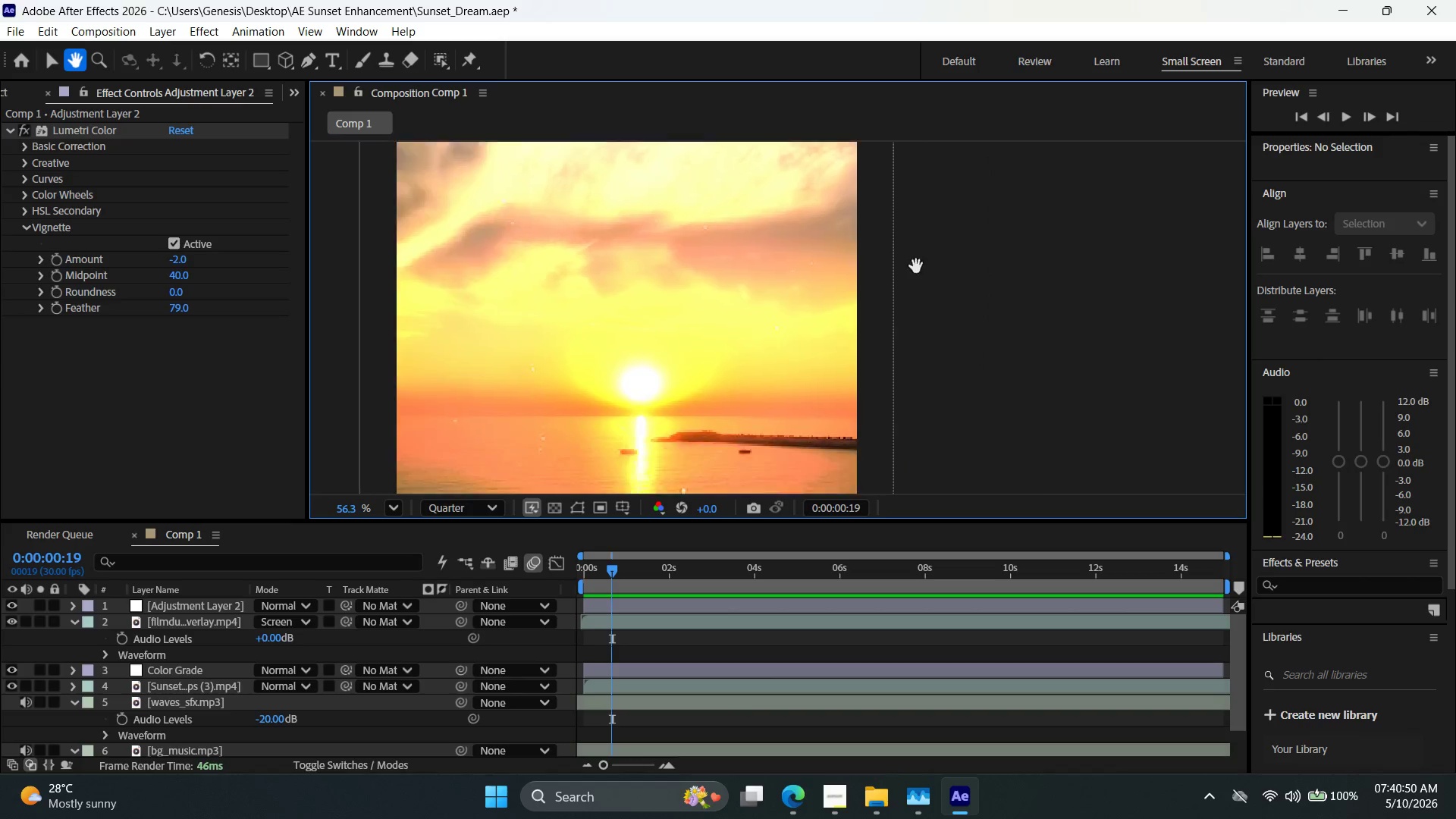 
hold_key(key=Space, duration=1.28)
 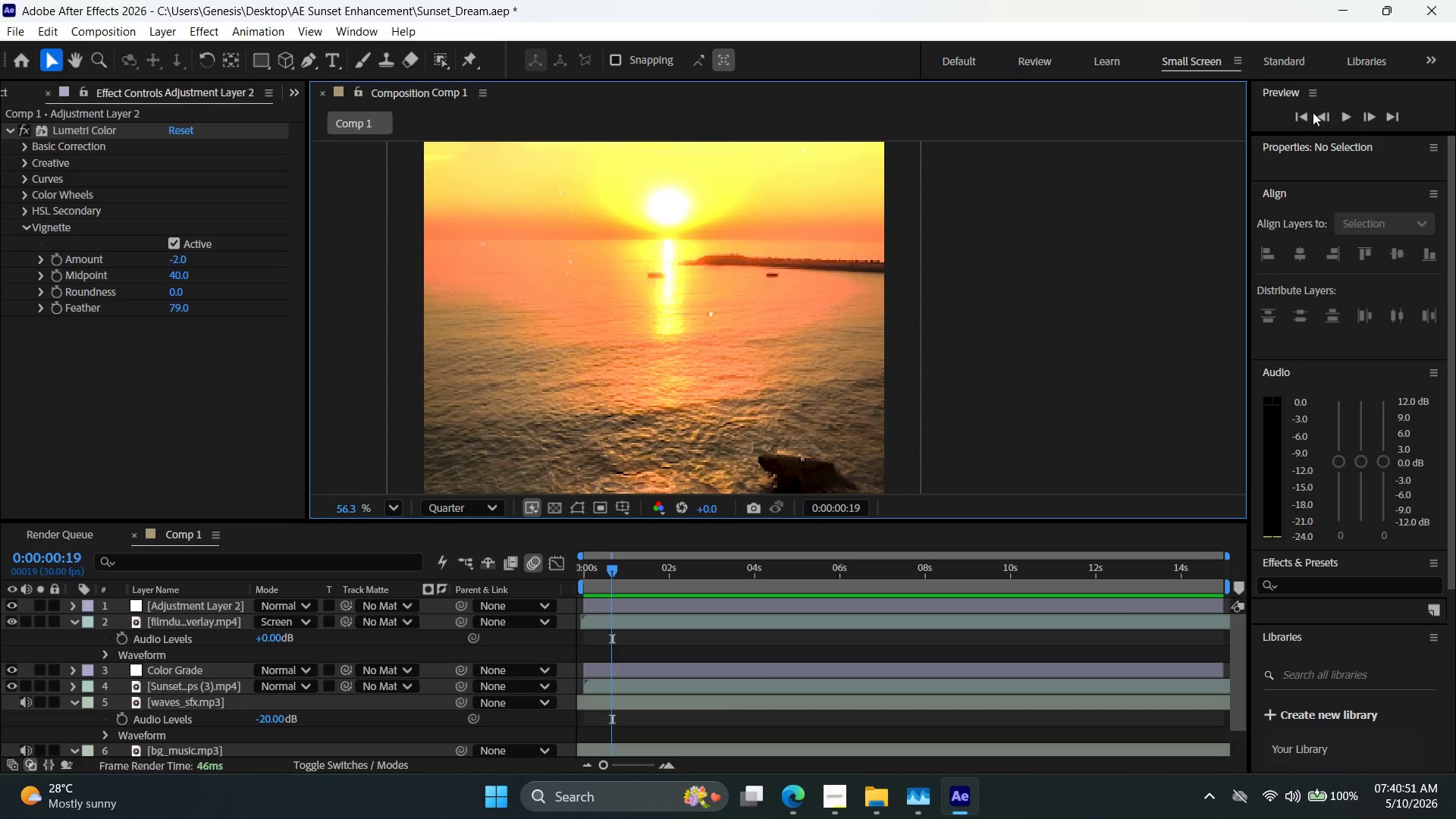 
left_click_drag(start_coordinate=[651, 342], to_coordinate=[919, 265])
 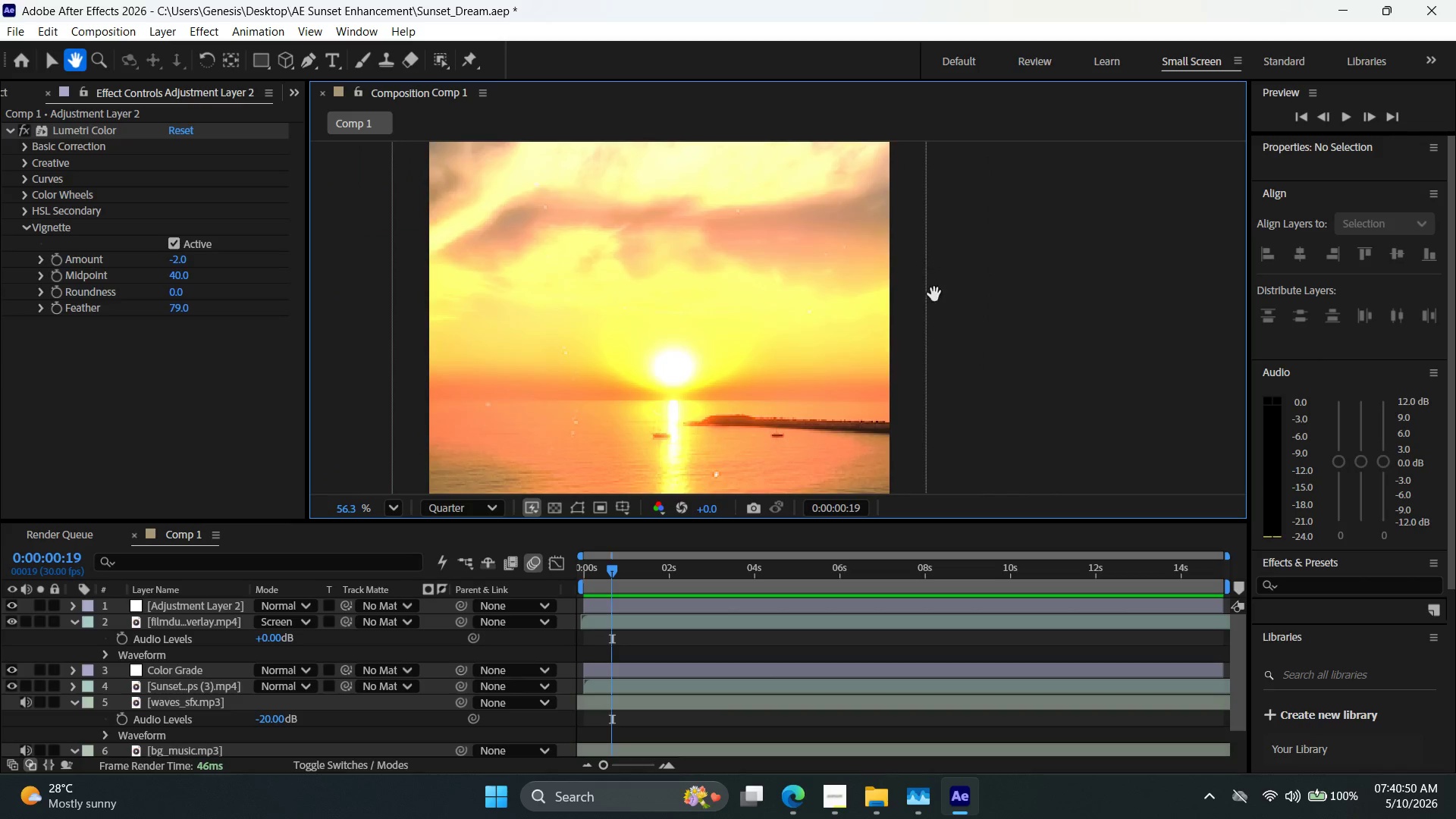 
scroll: coordinate [766, 337], scroll_direction: up, amount: 3.0
 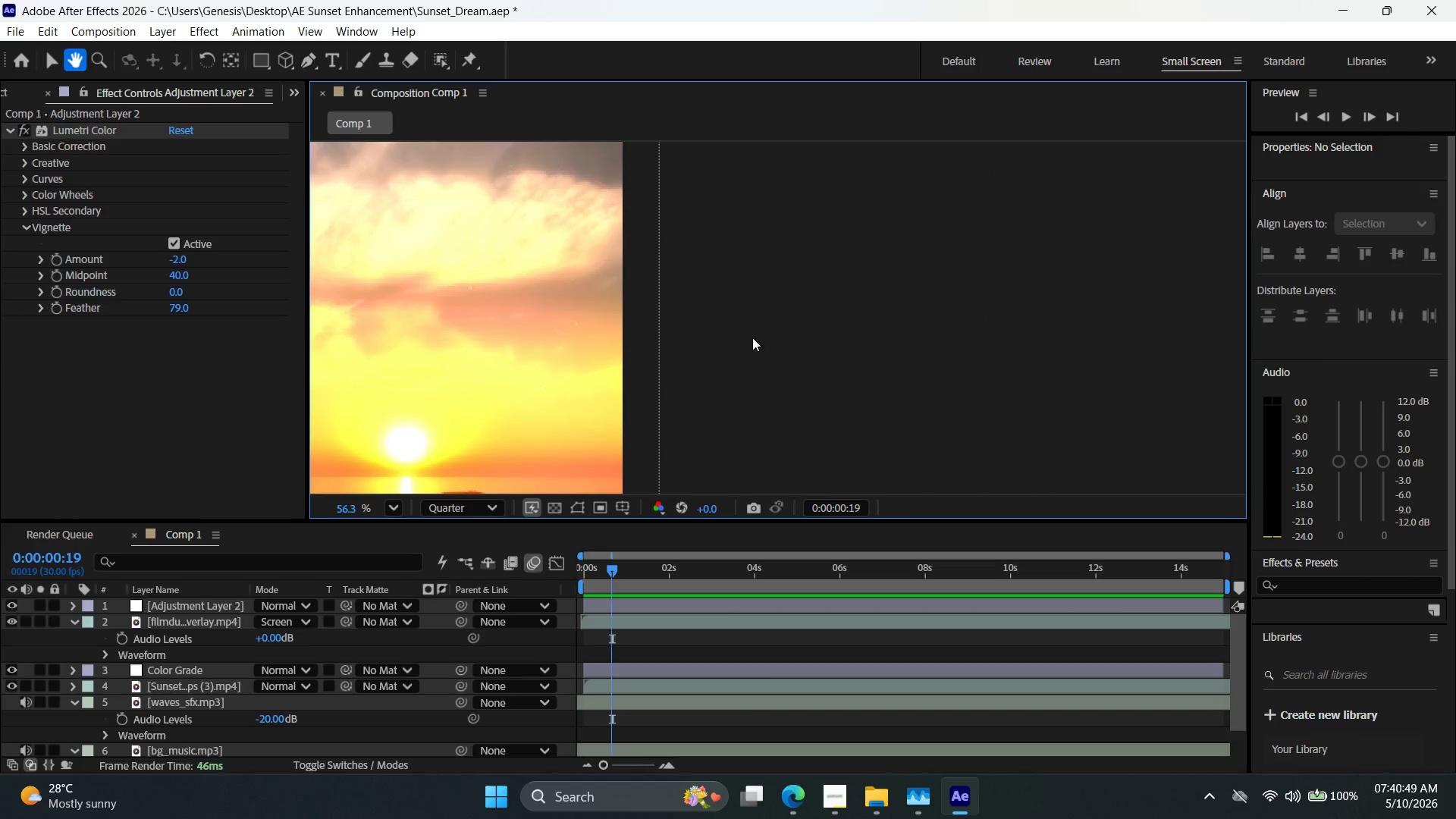 
left_click_drag(start_coordinate=[944, 367], to_coordinate=[937, 290])
 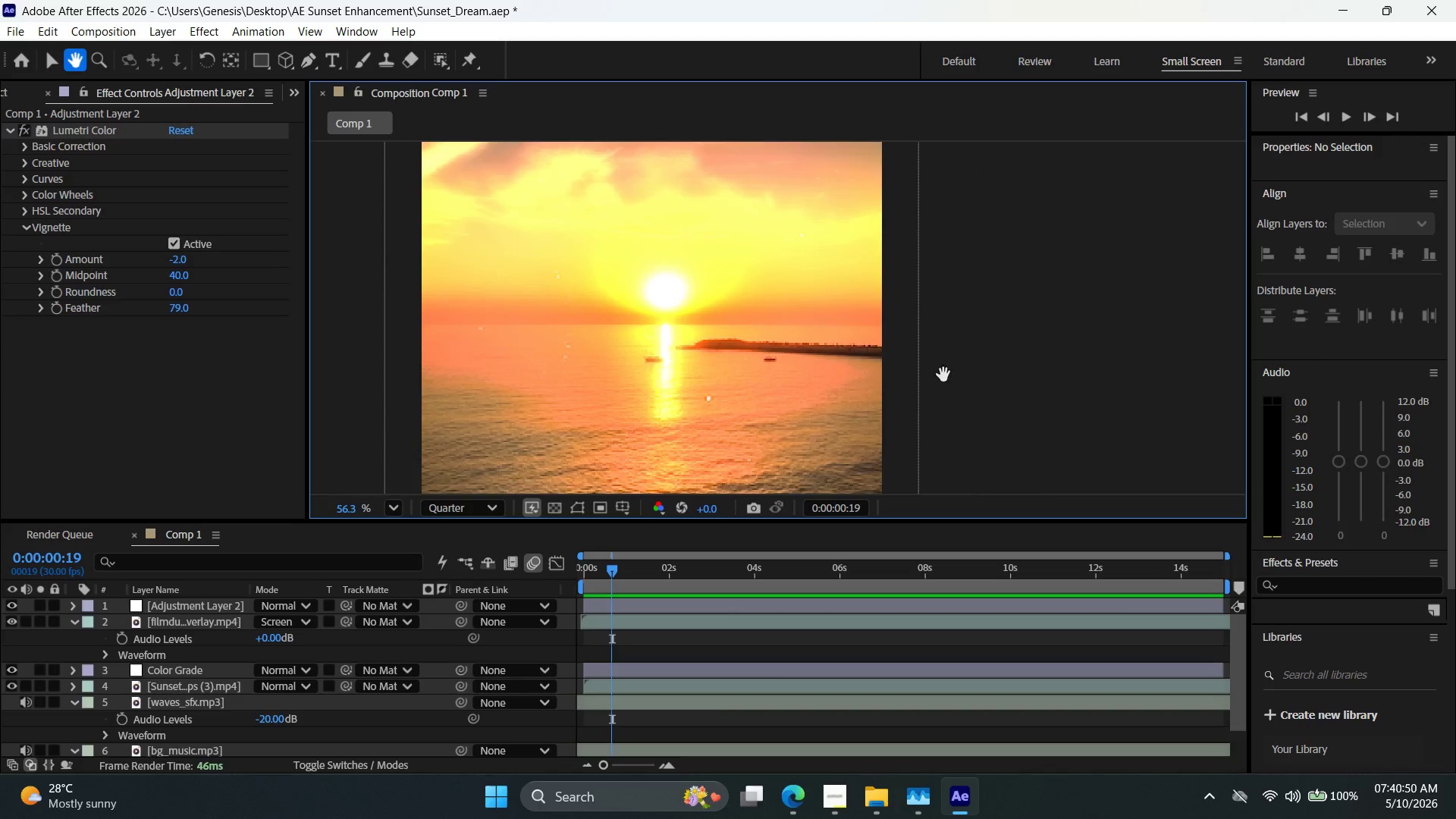 
left_click_drag(start_coordinate=[943, 375], to_coordinate=[946, 290])
 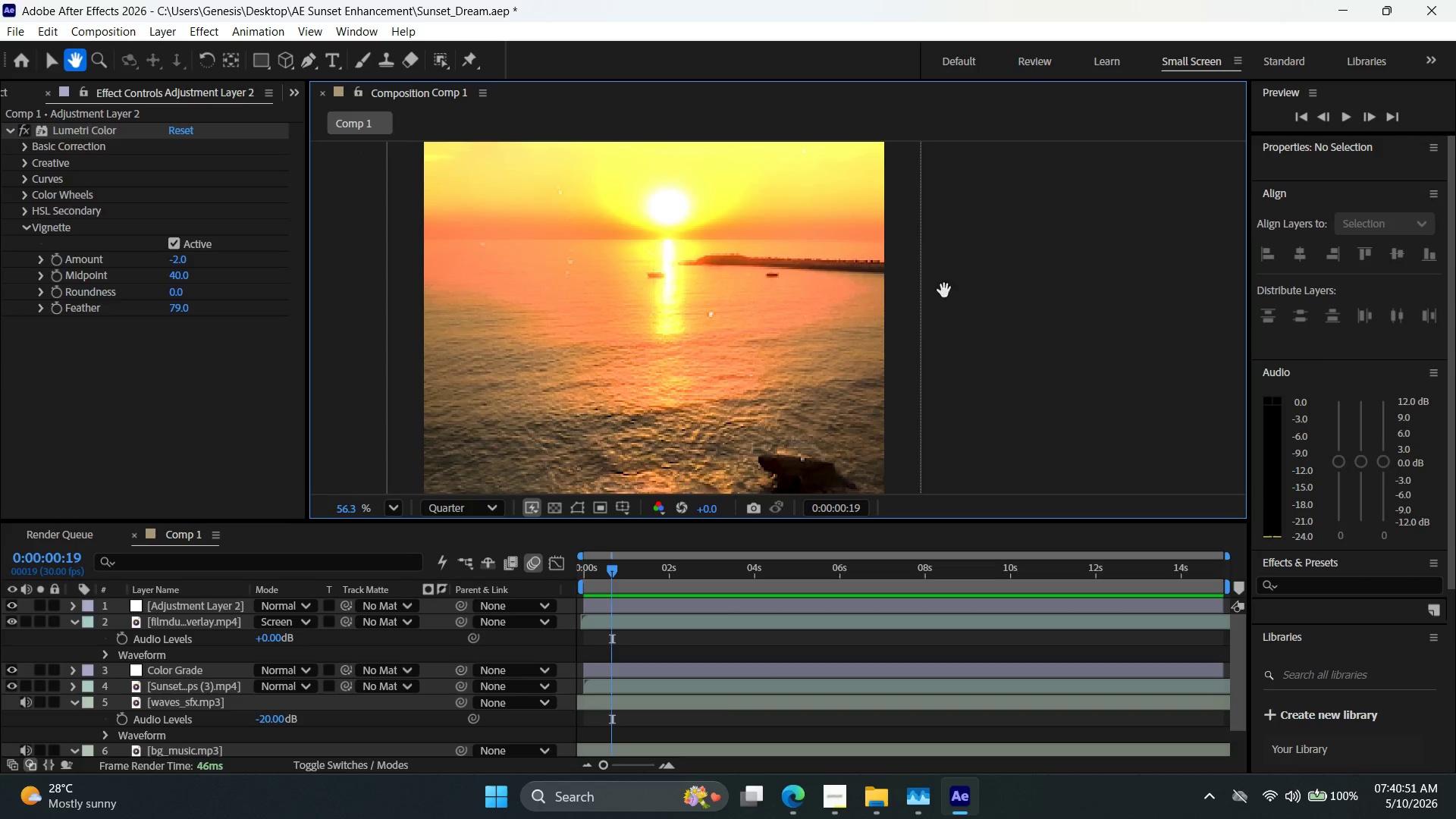 
hold_key(key=Space, duration=3.94)
 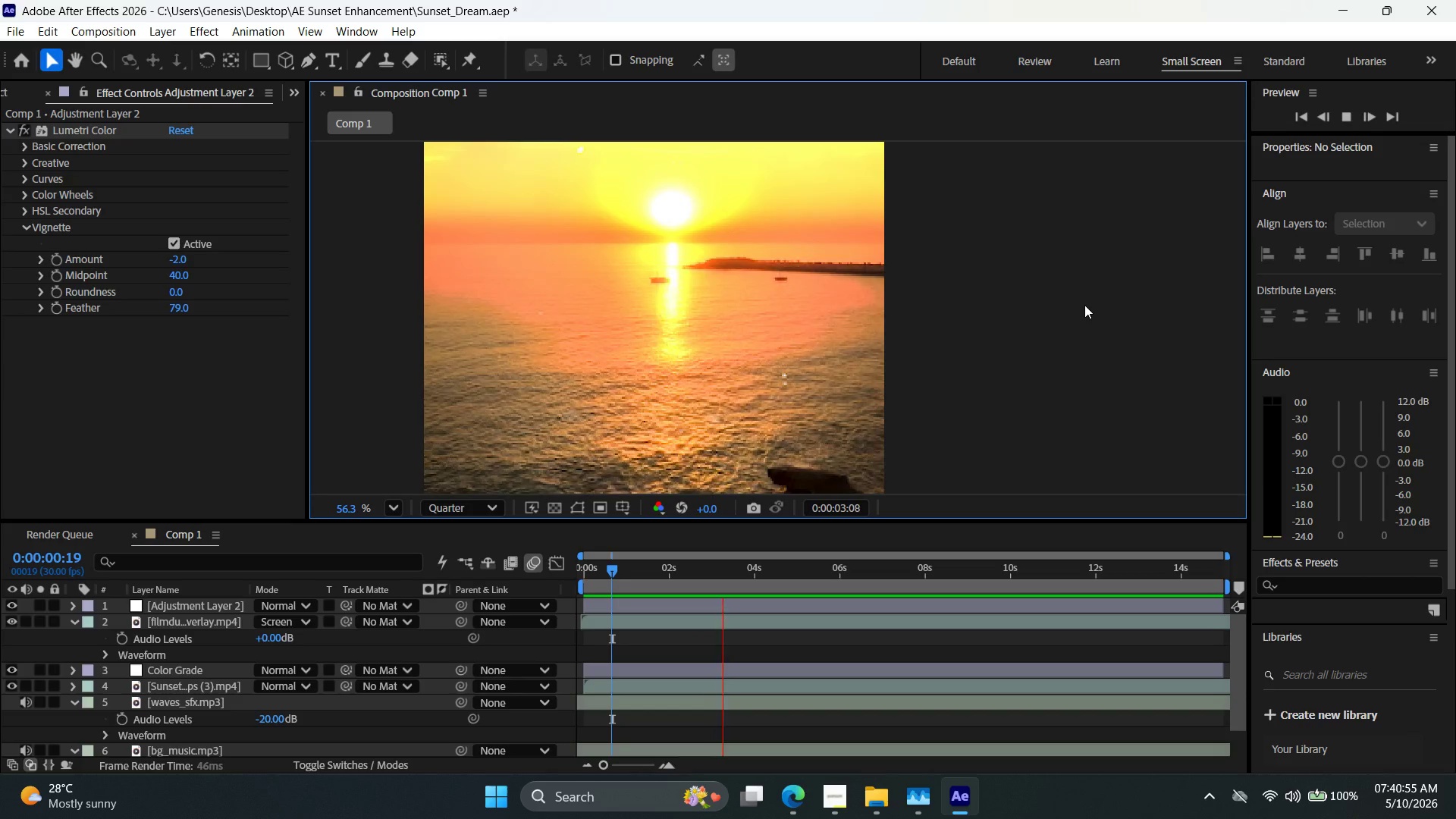 
left_click([1339, 115])
 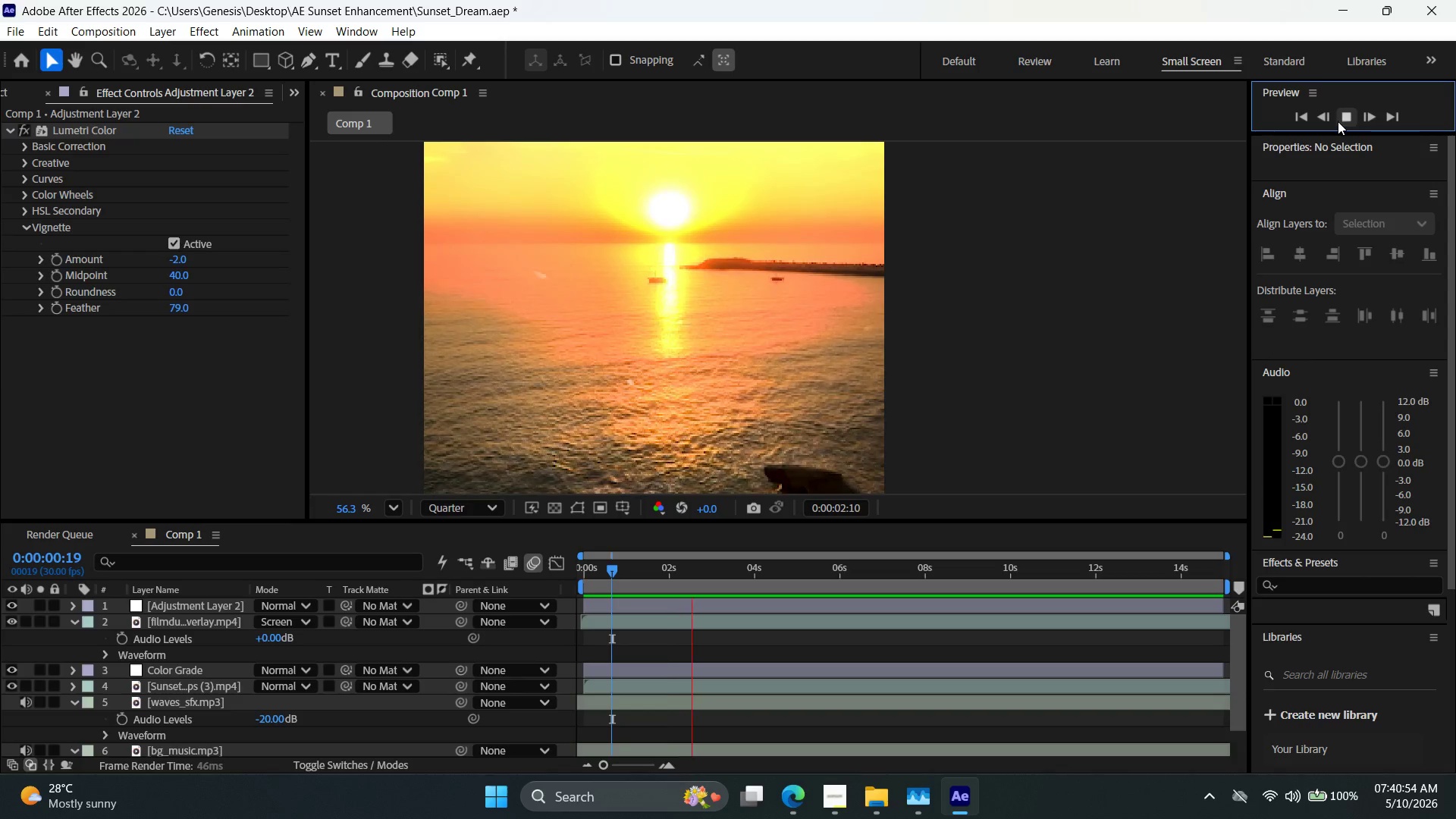 
left_click([1084, 305])
 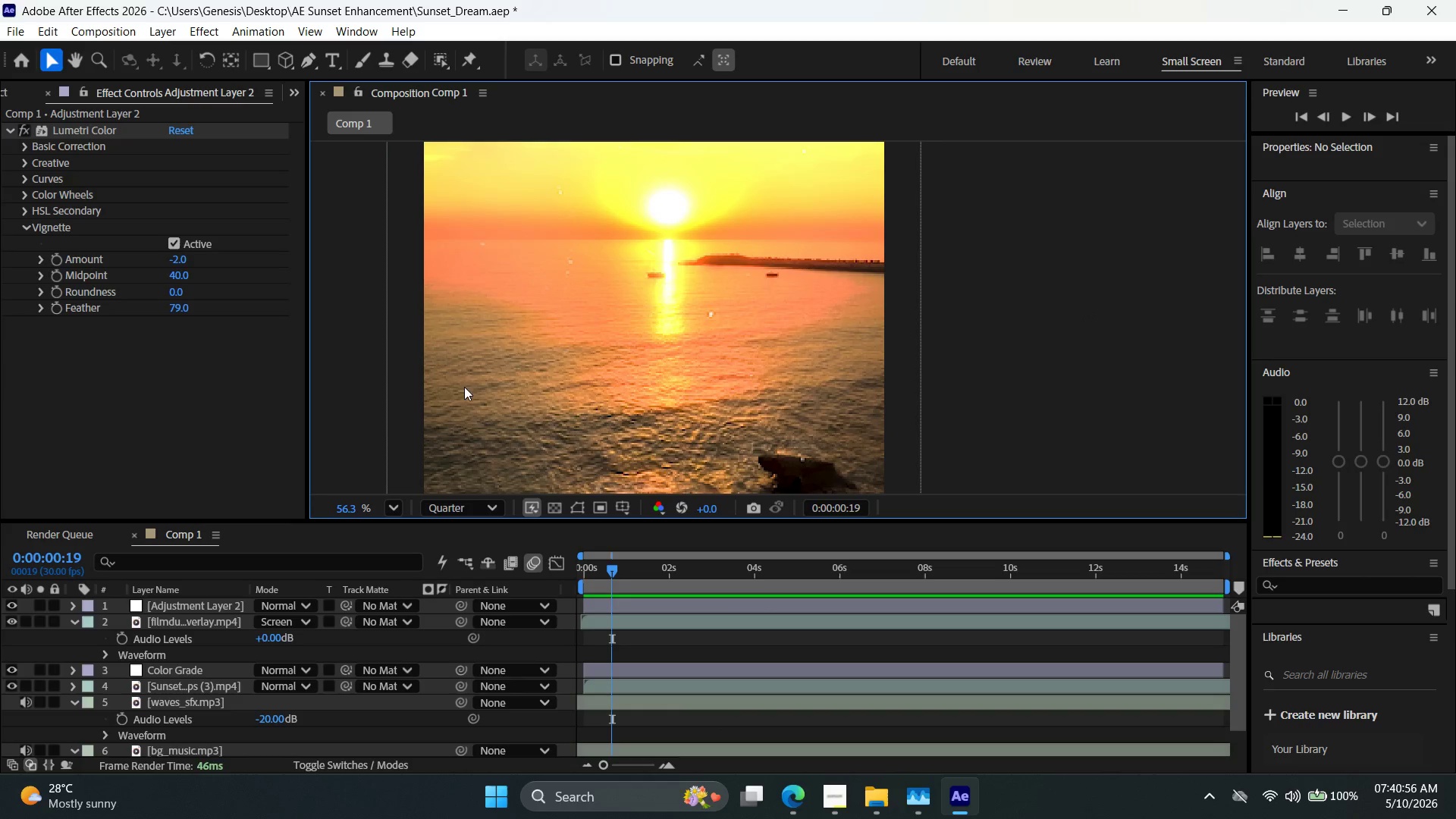 
hold_key(key=Space, duration=1.0)
 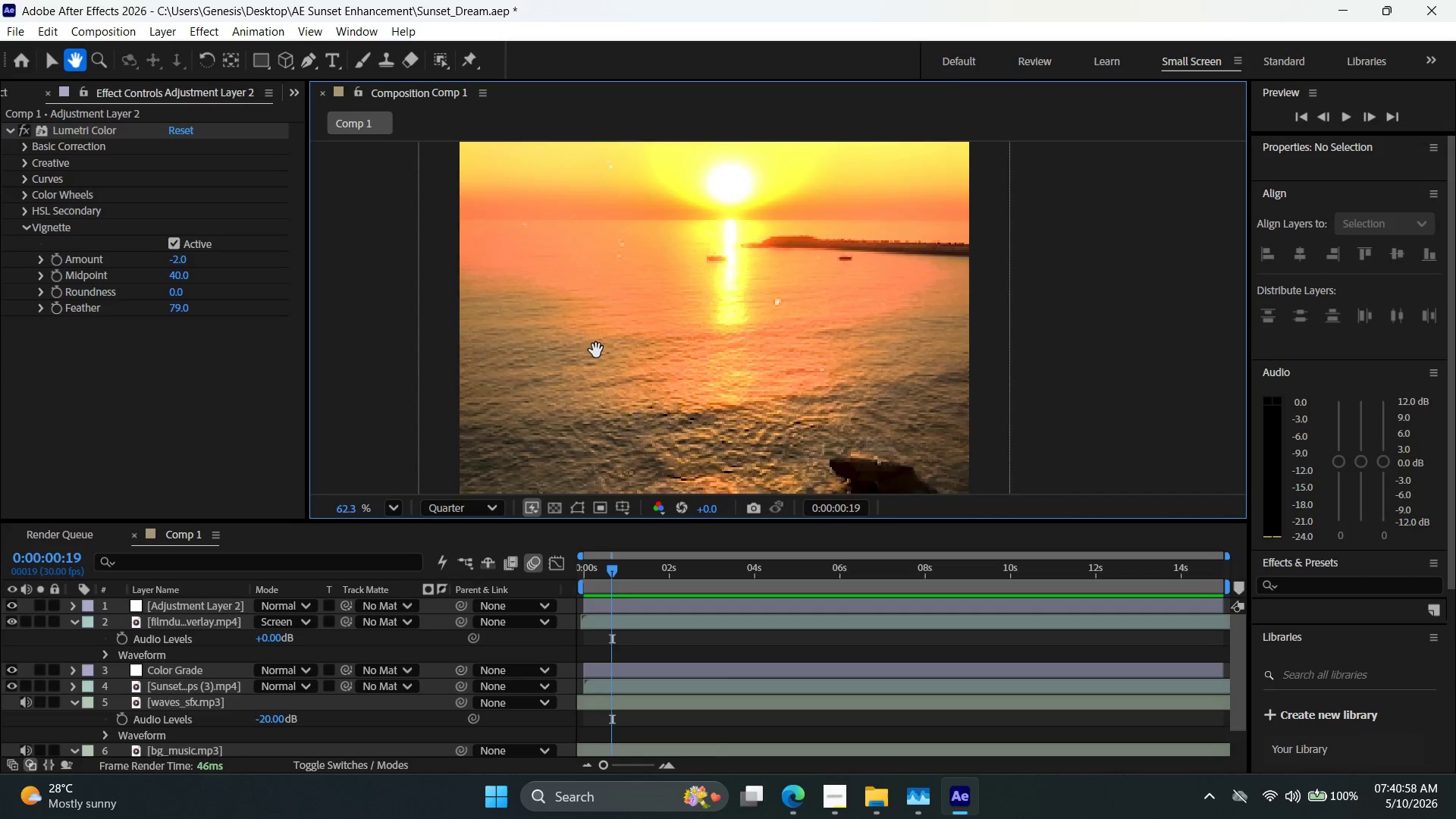 
scroll: coordinate [362, 387], scroll_direction: up, amount: 2.0
 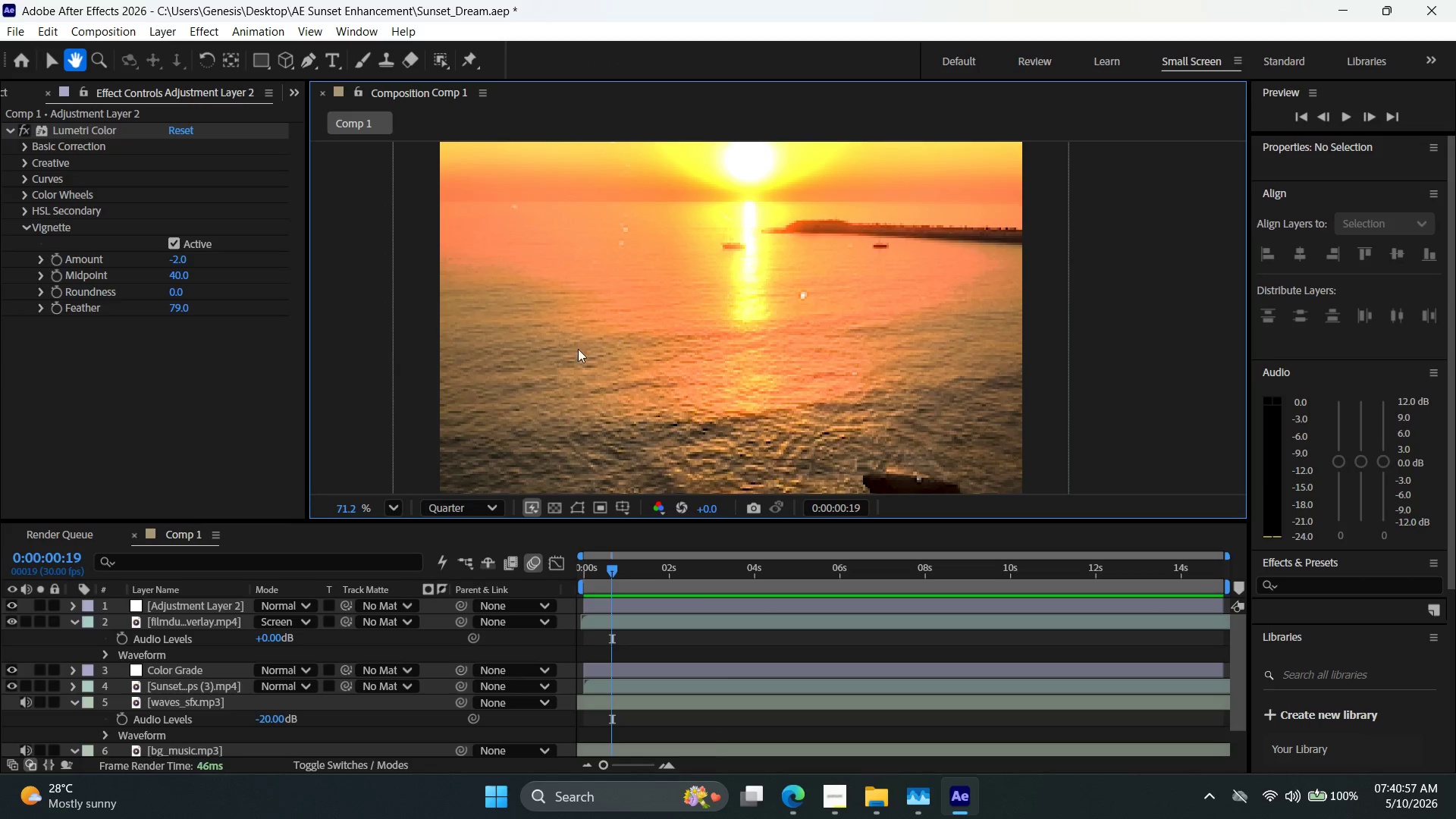 
hold_key(key=Space, duration=1.5)
 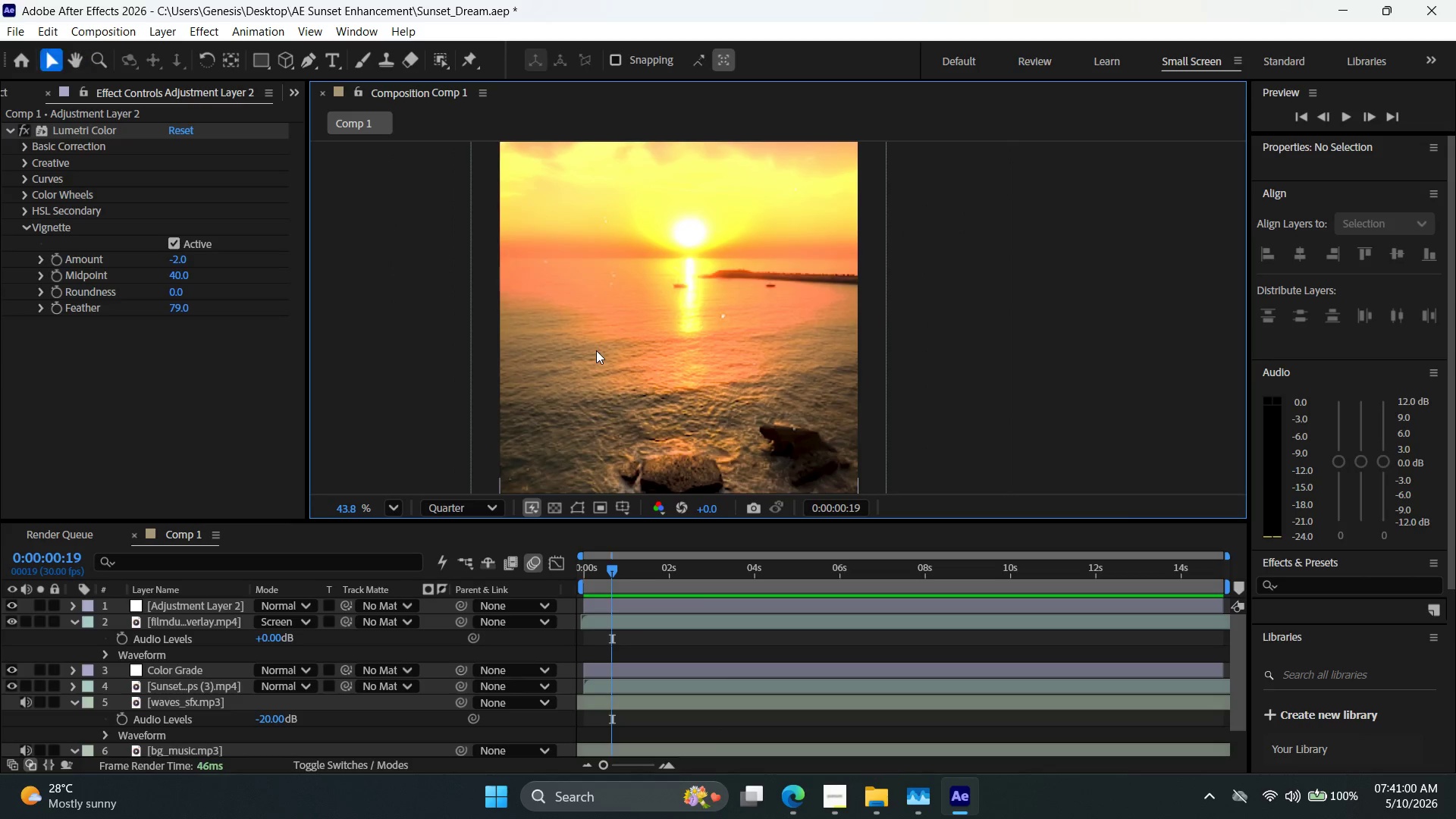 
scroll: coordinate [596, 350], scroll_direction: down, amount: 3.0
 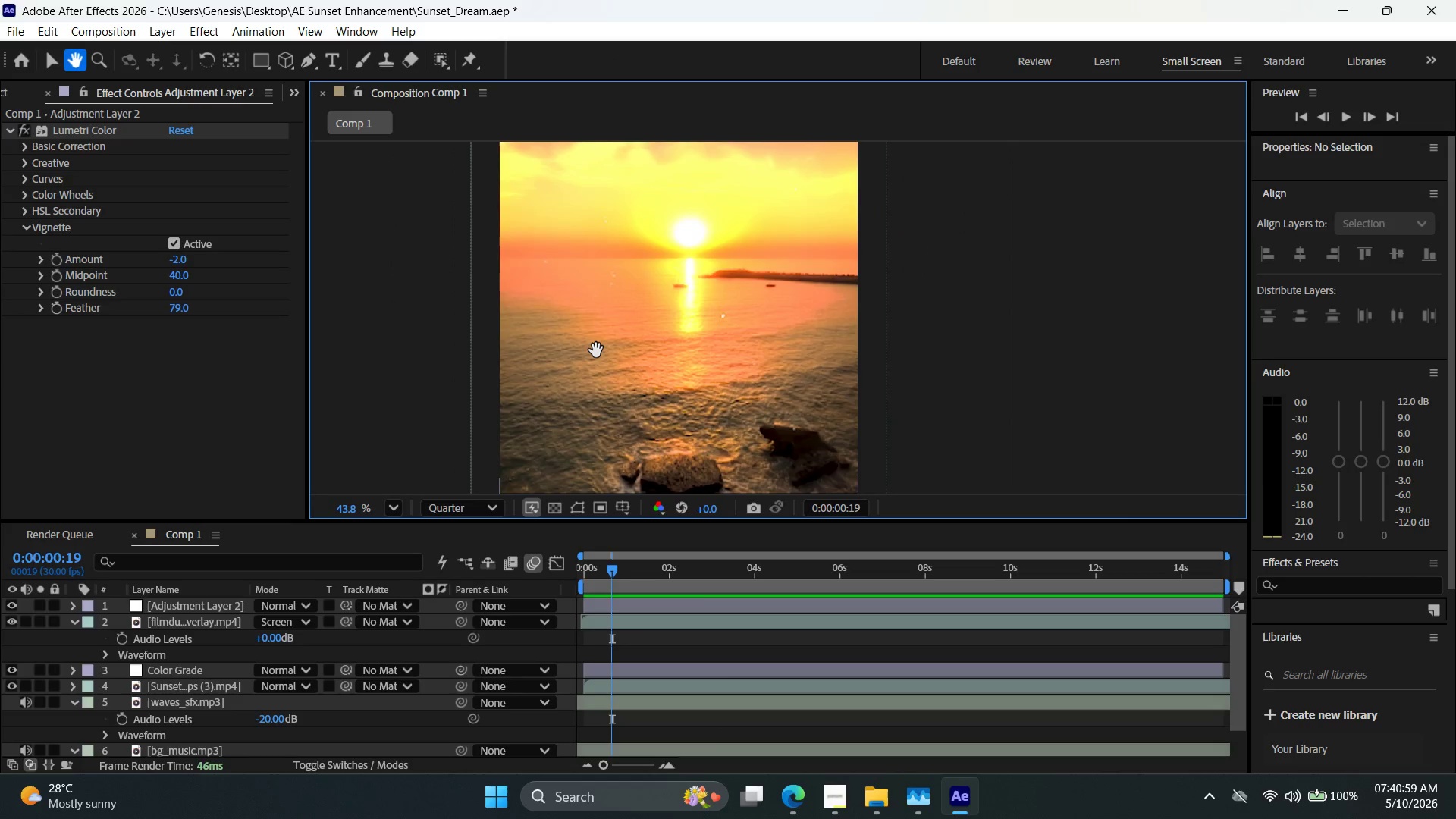 
hold_key(key=Space, duration=0.41)
 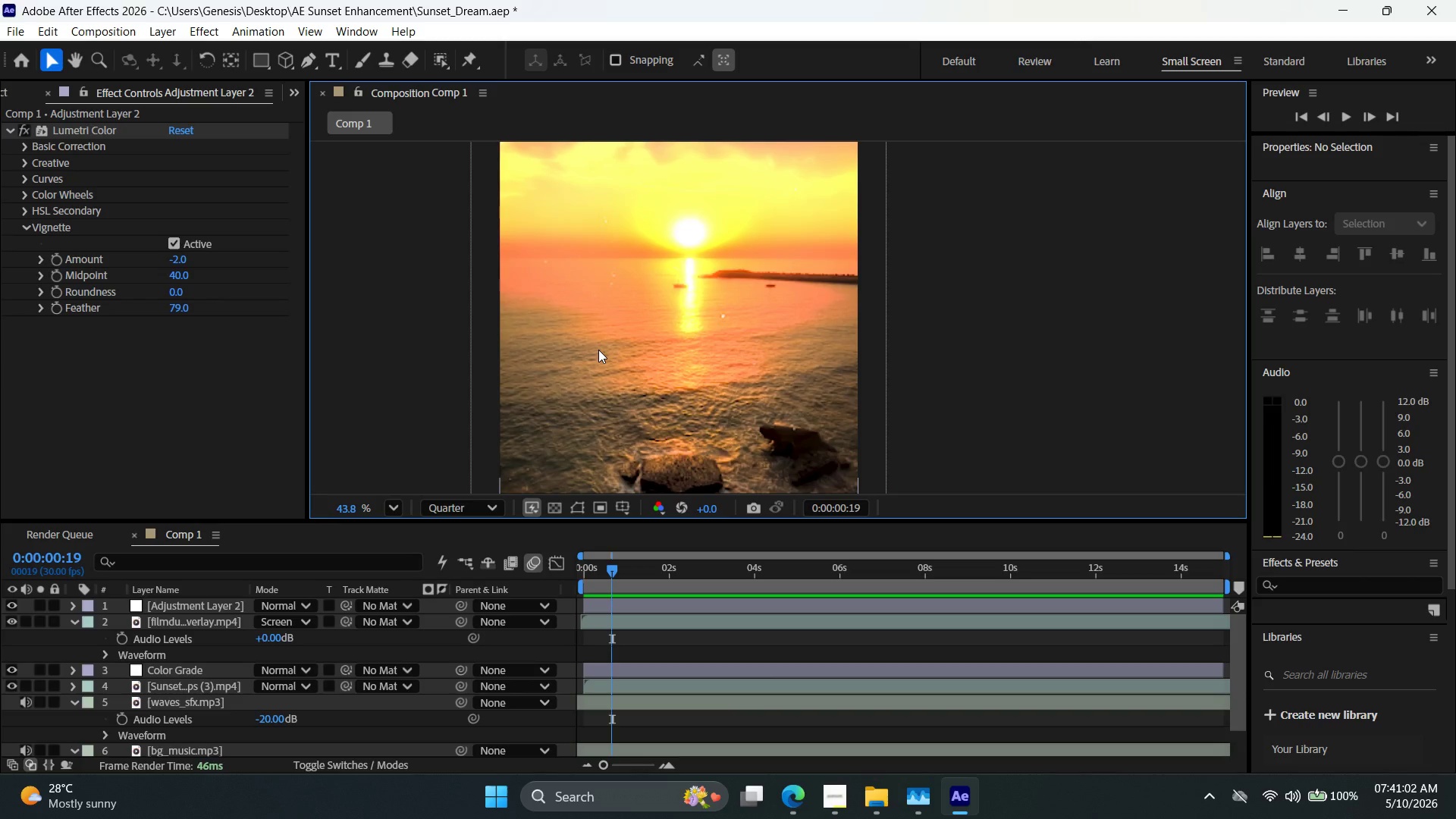 
hold_key(key=Space, duration=1.5)
 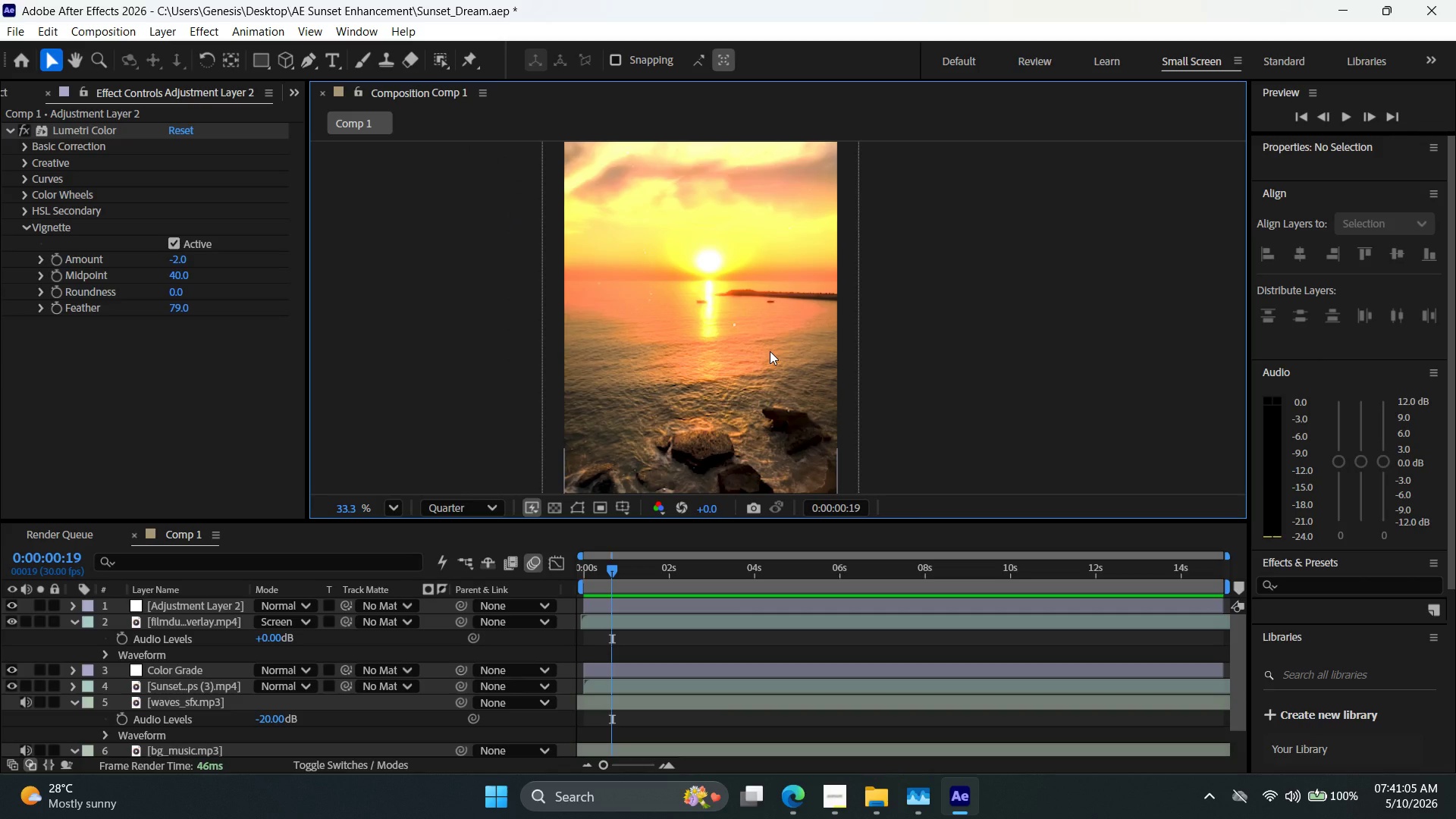 
scroll: coordinate [770, 351], scroll_direction: down, amount: 2.0
 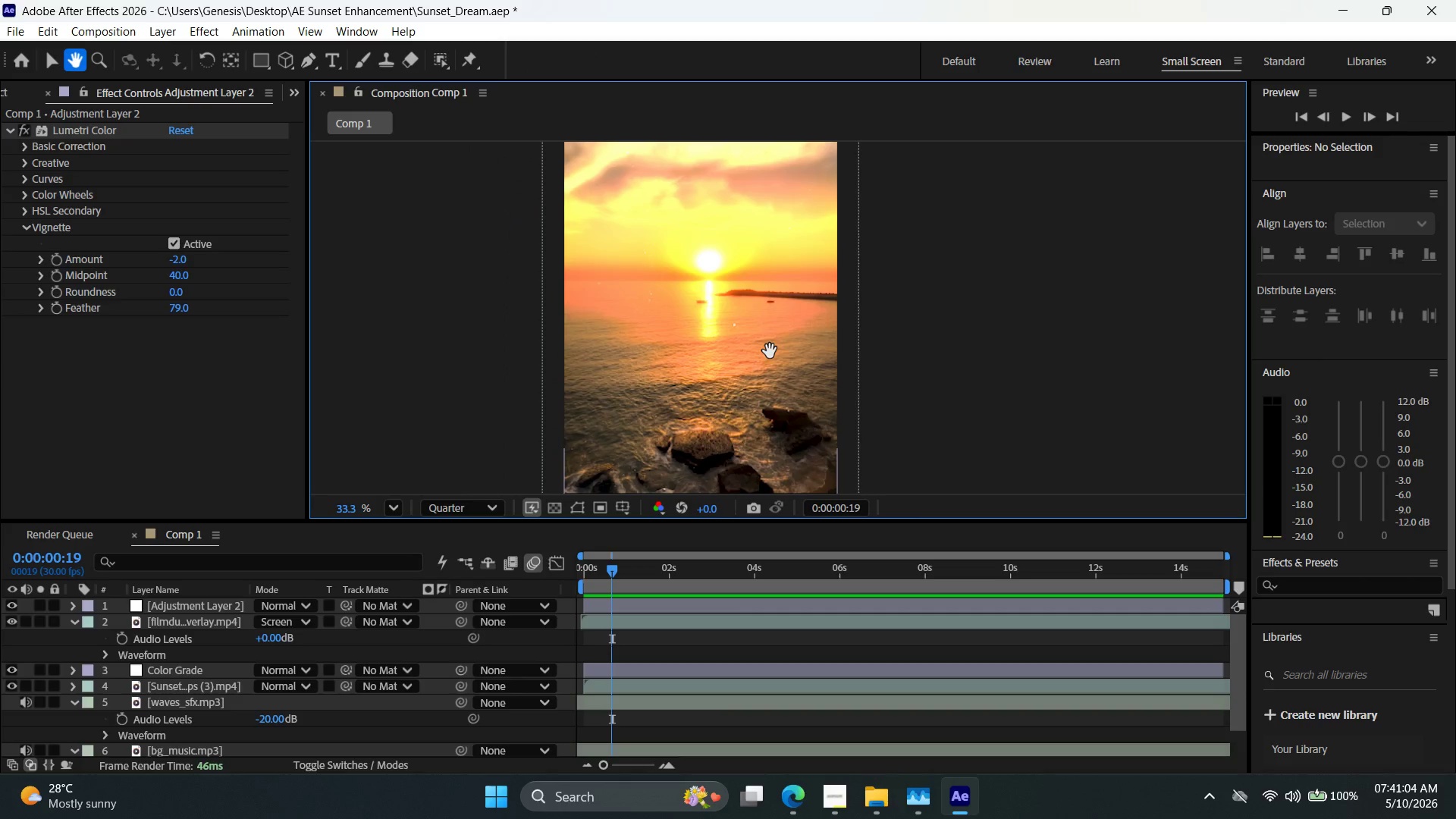 
key(Space)
 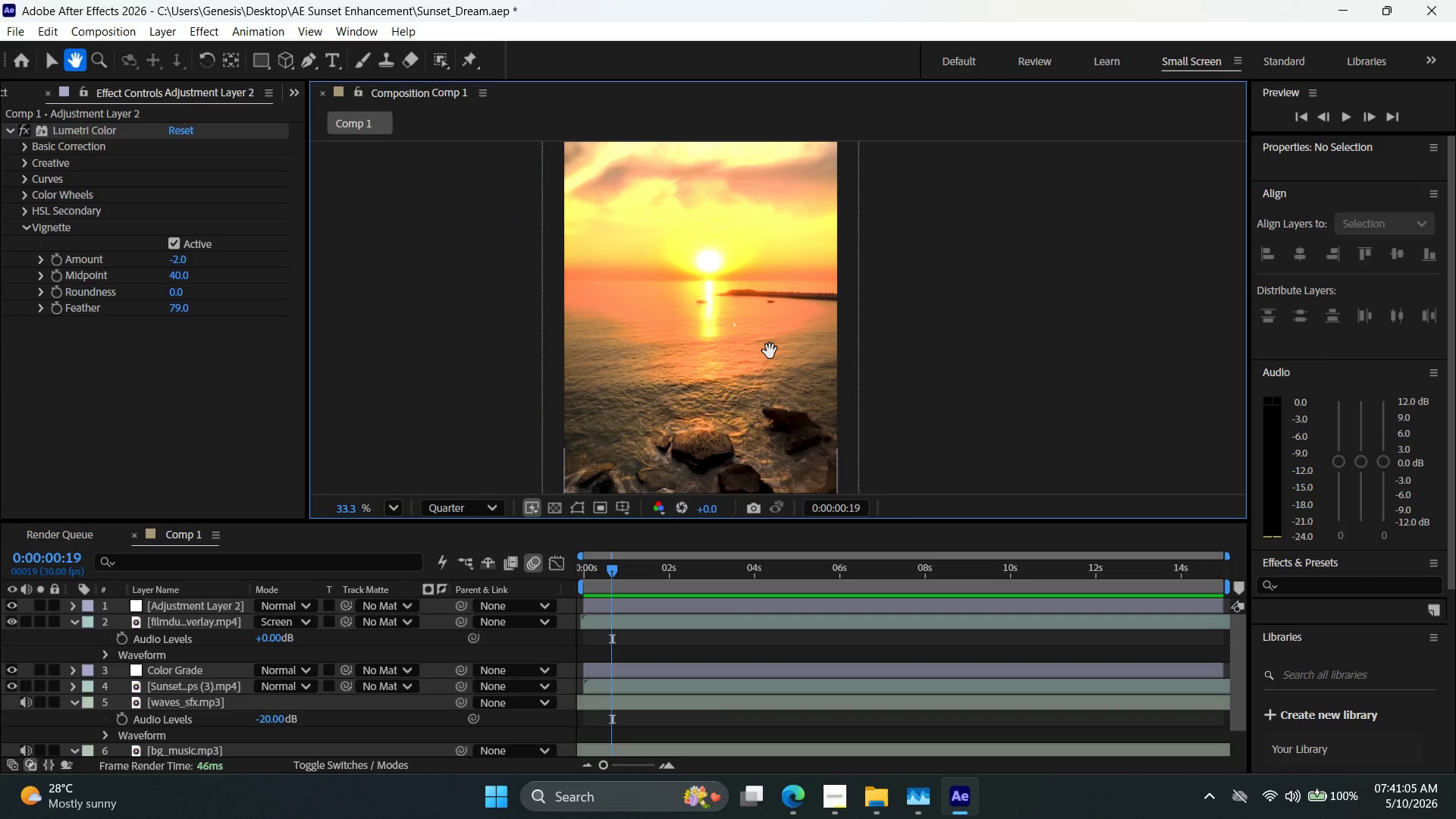 
key(Space)
 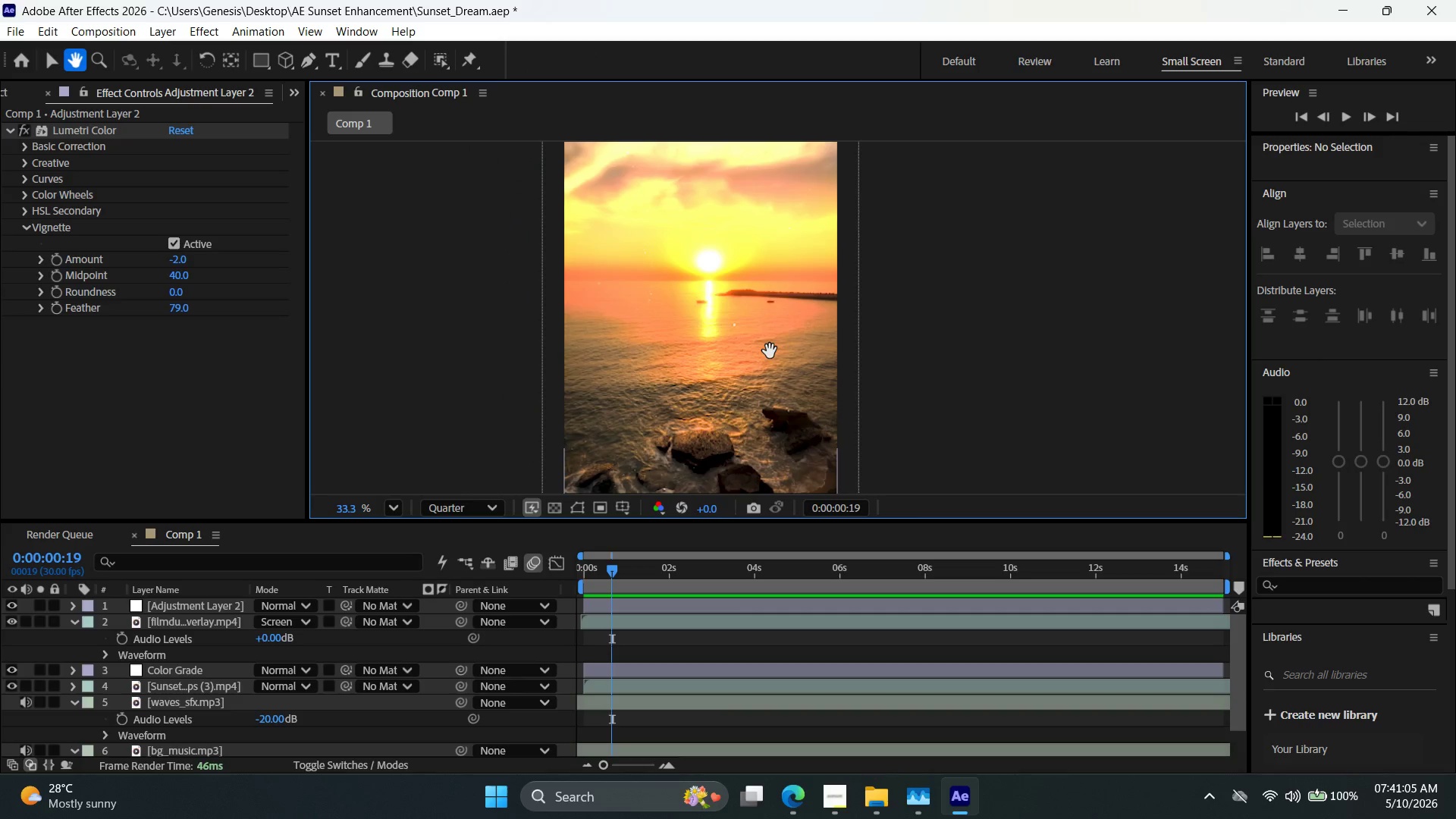 
key(Space)
 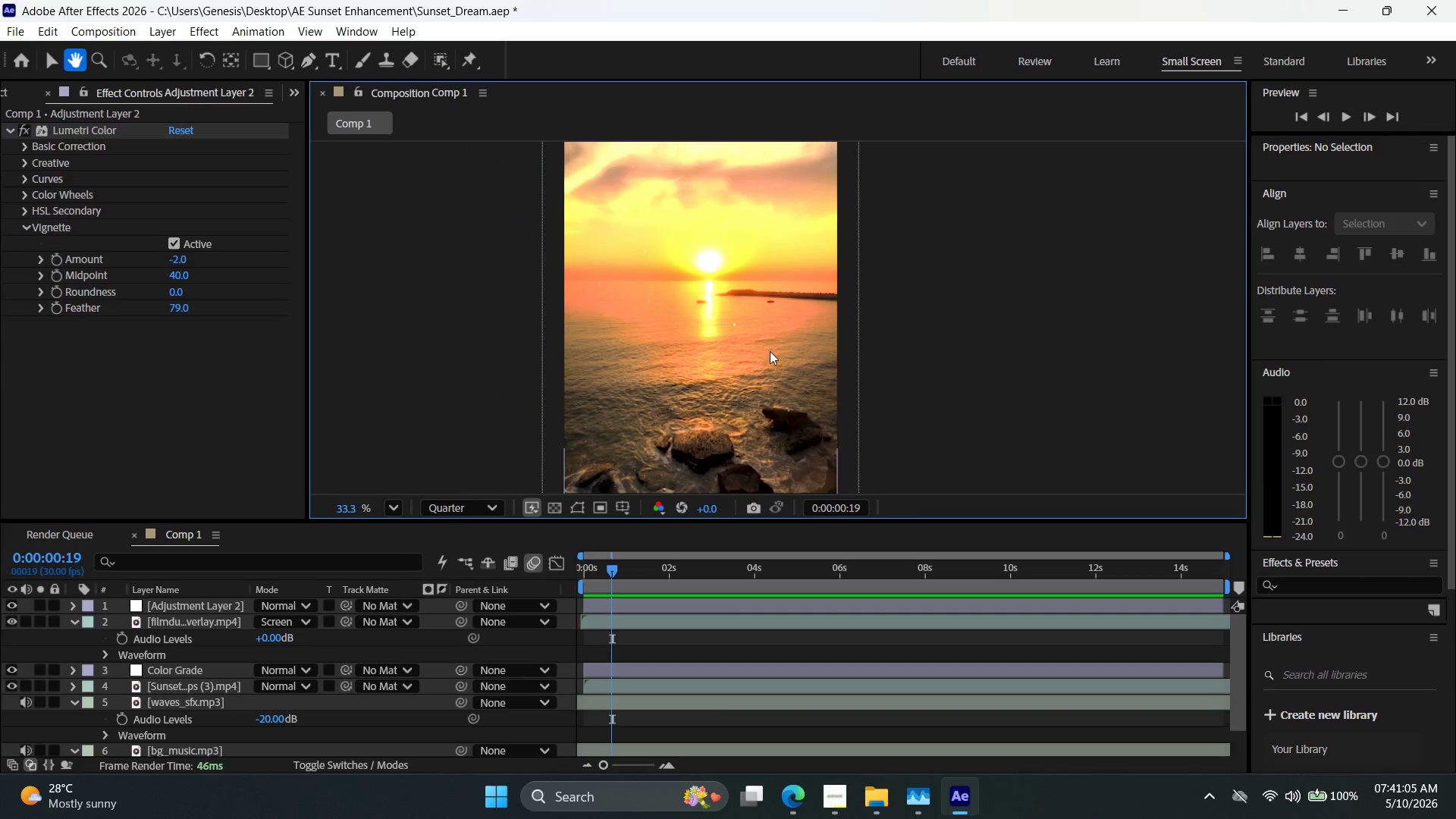 
key(Space)
 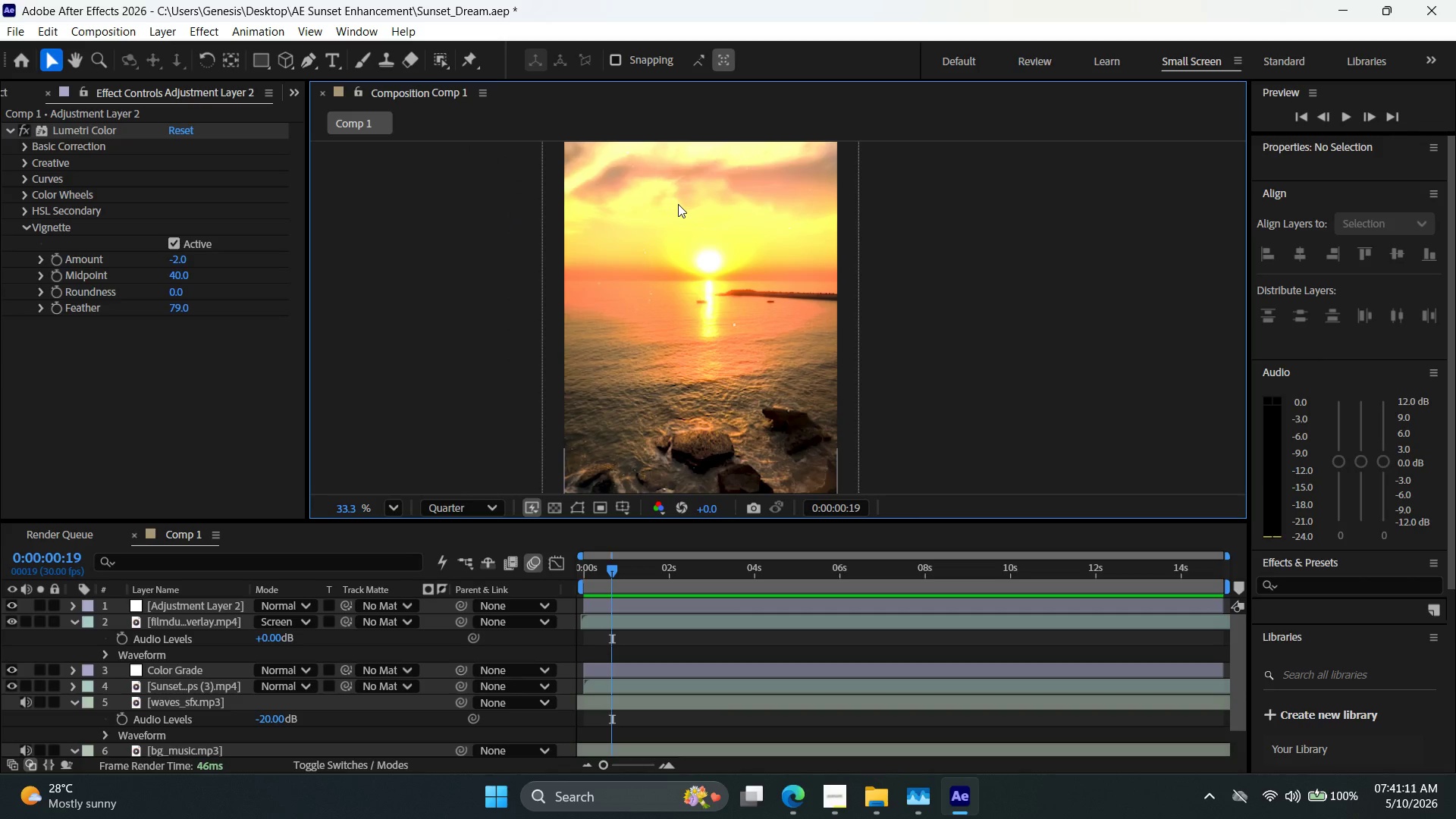 
wait(7.77)
 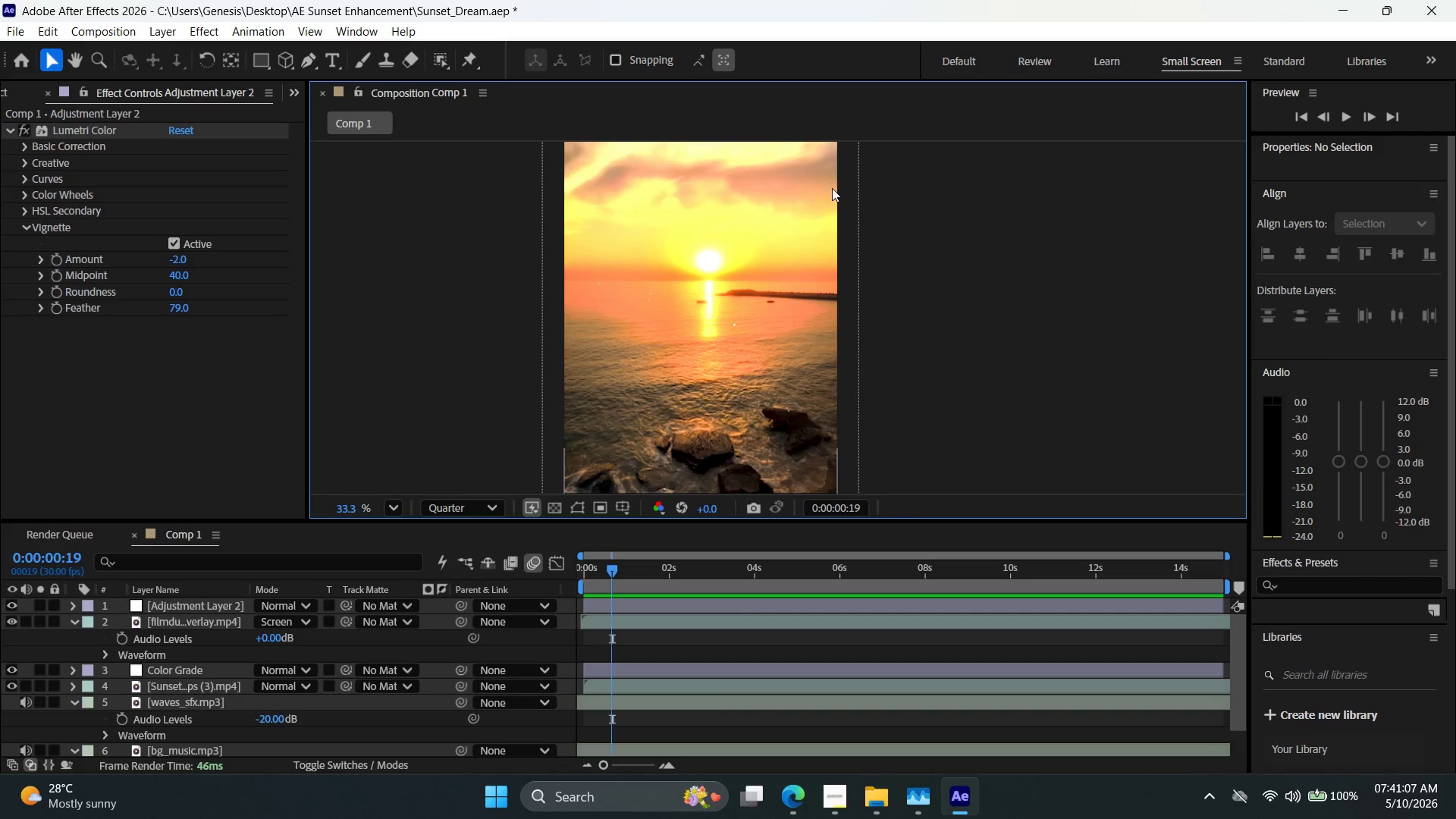 
hold_key(key=Space, duration=0.61)
 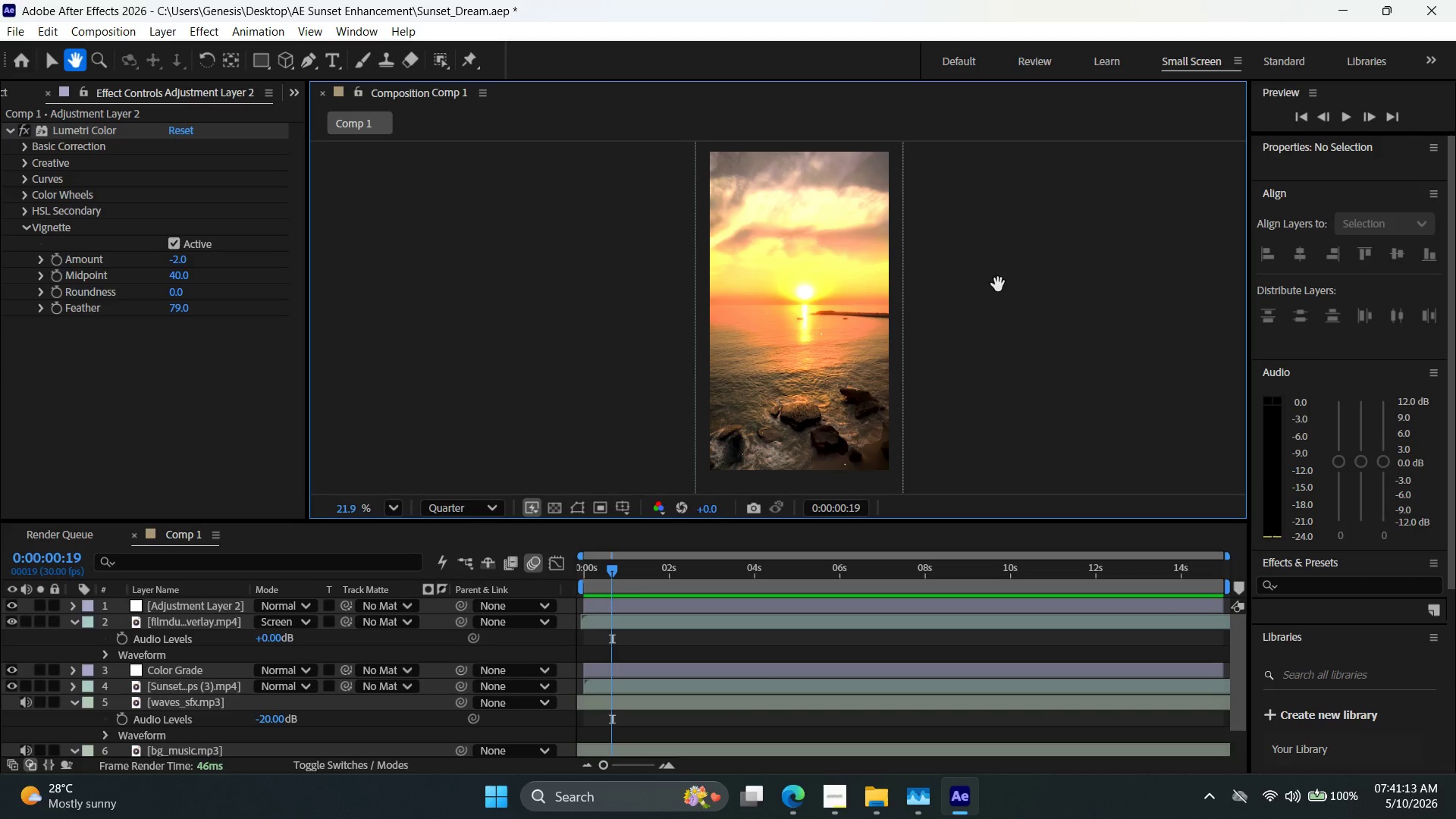 
hold_key(key=Space, duration=0.72)
 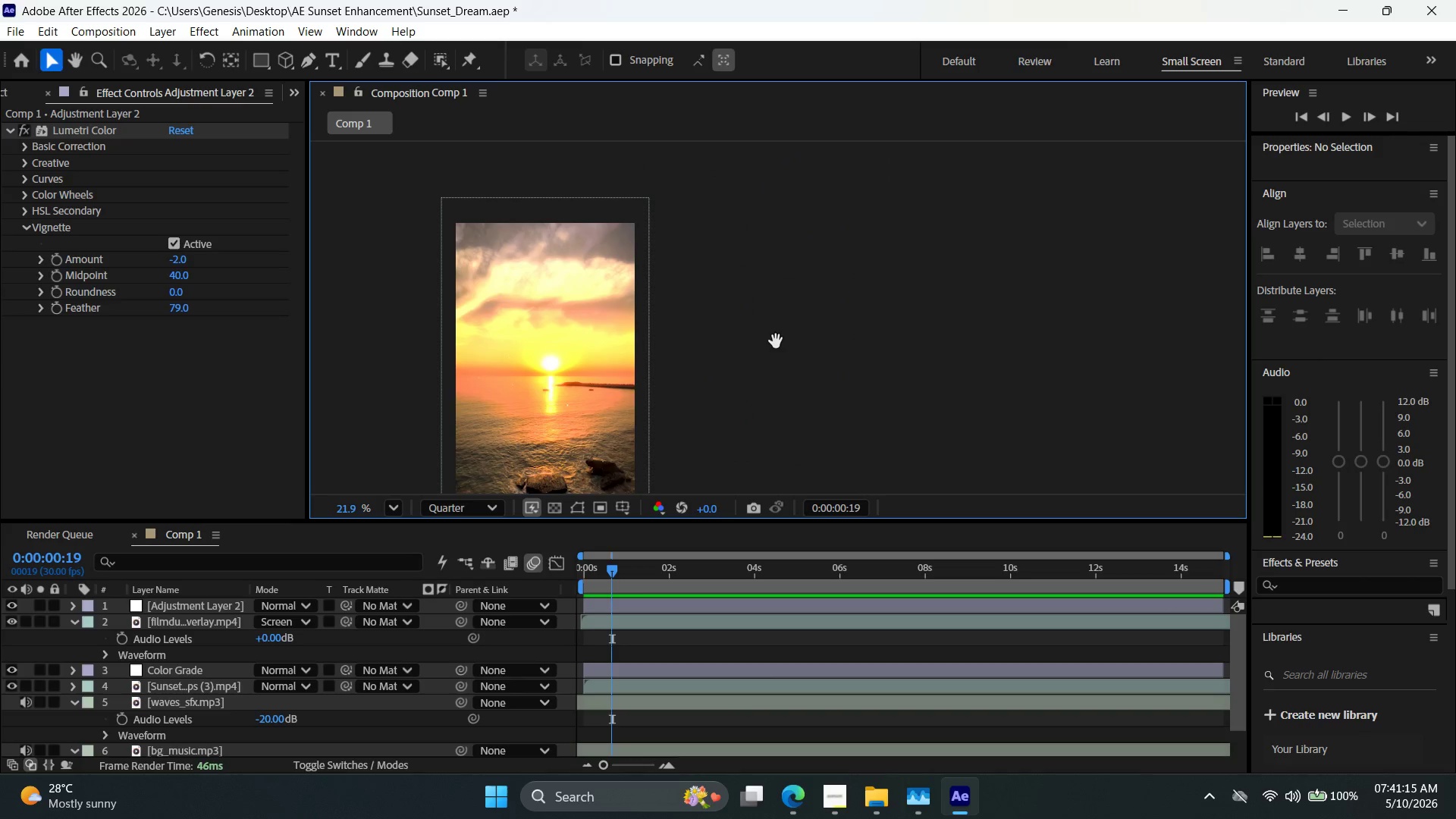 
scroll: coordinate [989, 353], scroll_direction: down, amount: 3.0
 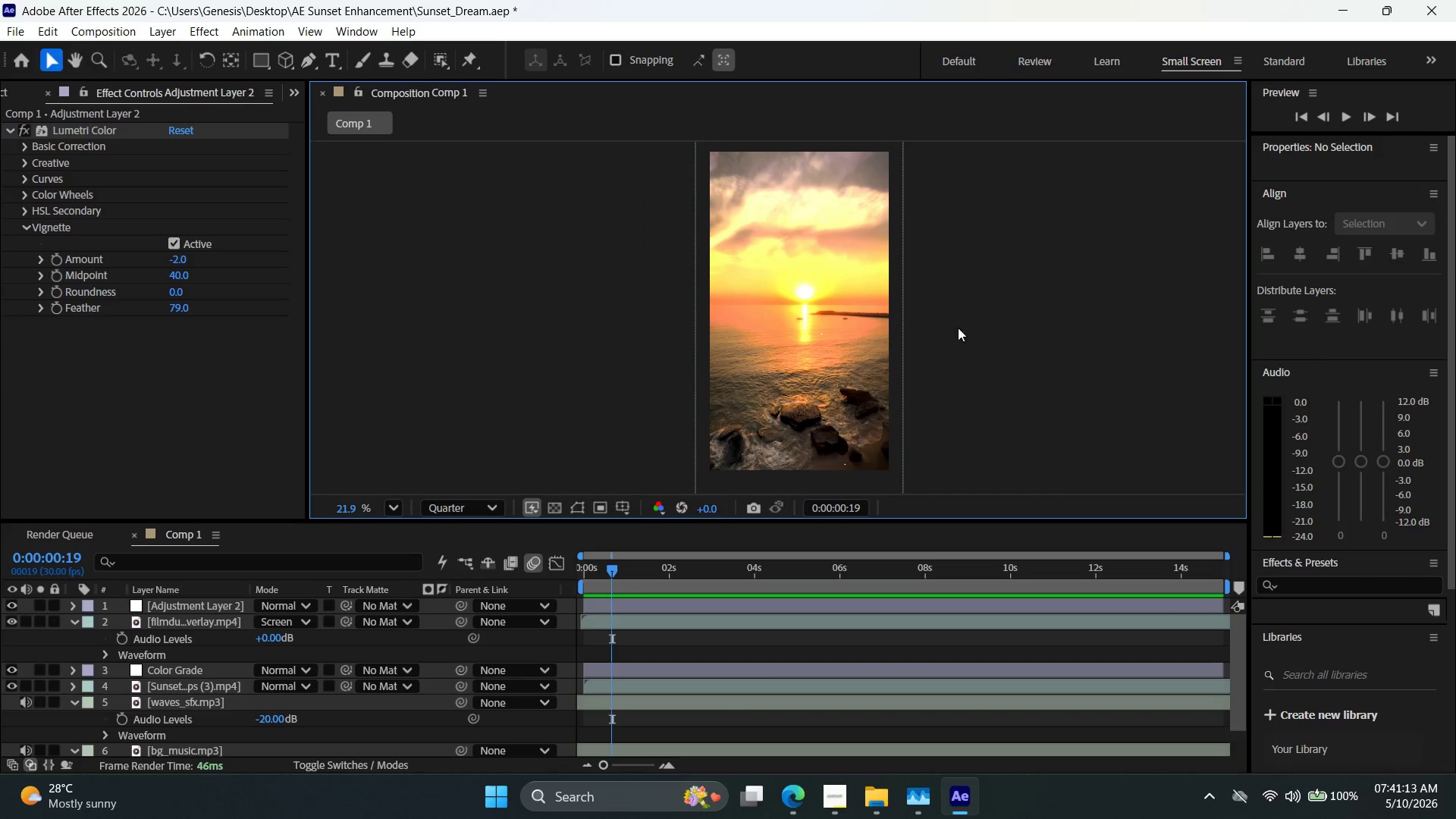 
left_click_drag(start_coordinate=[1006, 281], to_coordinate=[752, 352])
 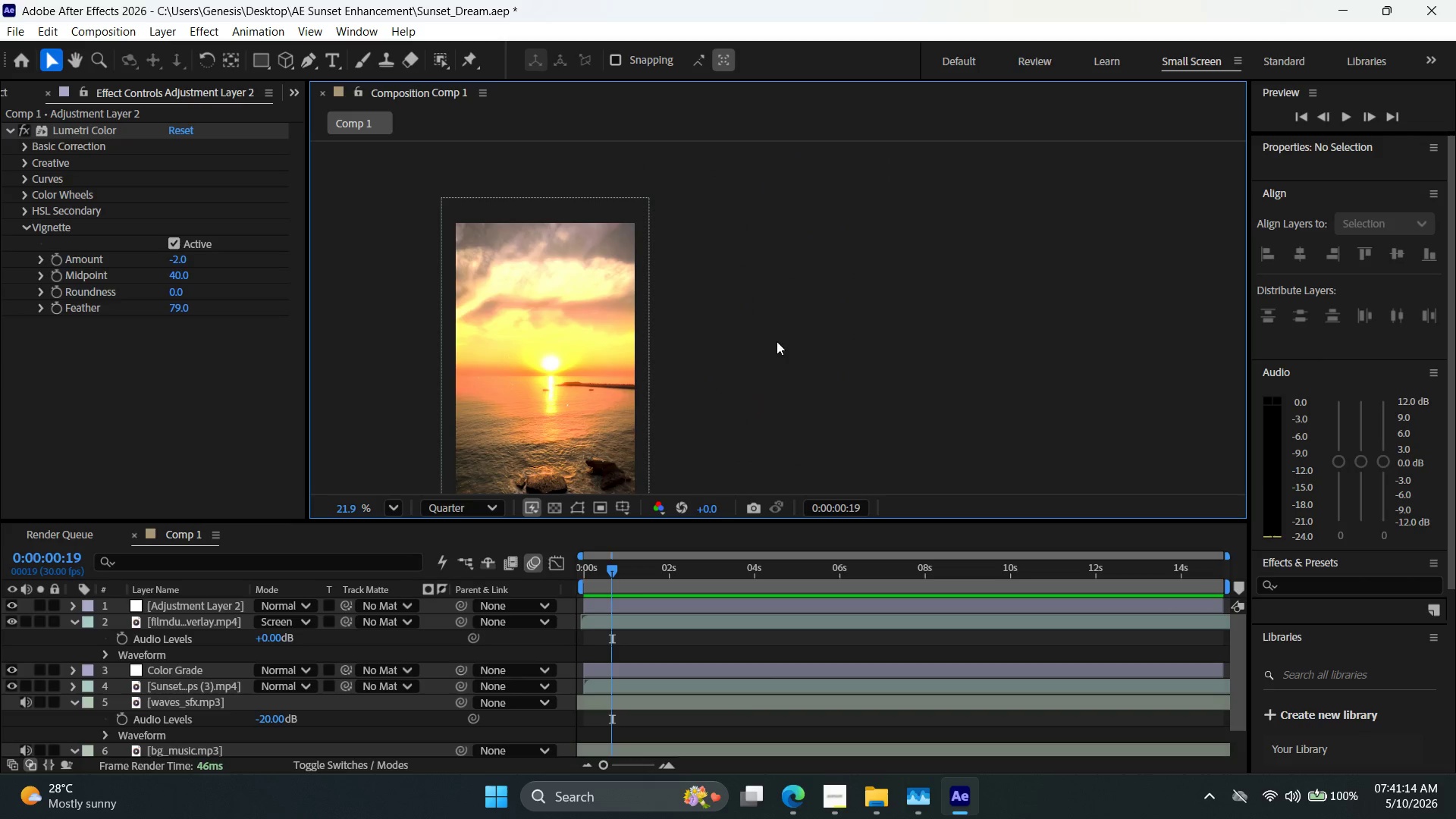 
hold_key(key=Space, duration=1.52)
 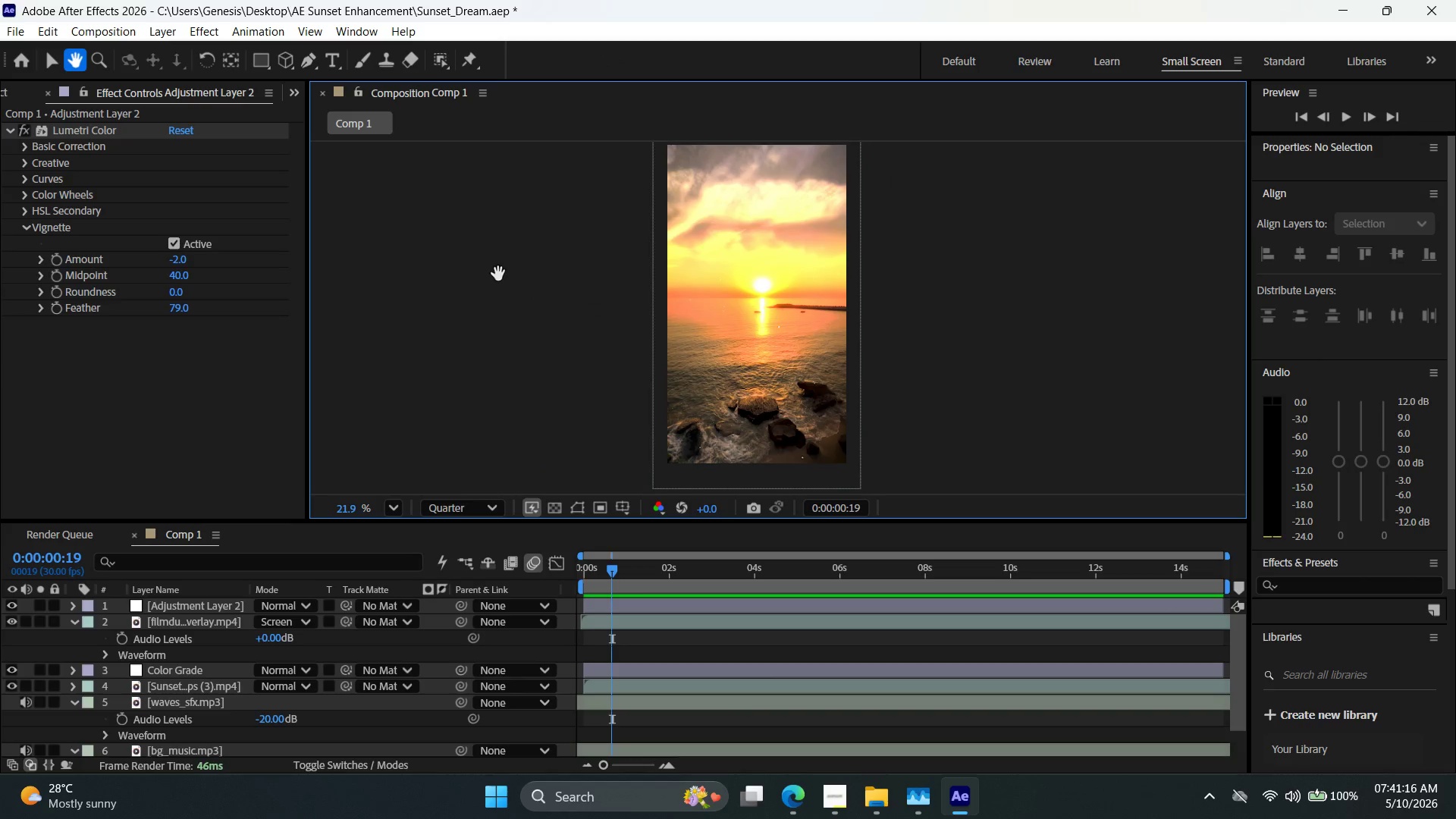 
left_click_drag(start_coordinate=[776, 341], to_coordinate=[979, 322])
 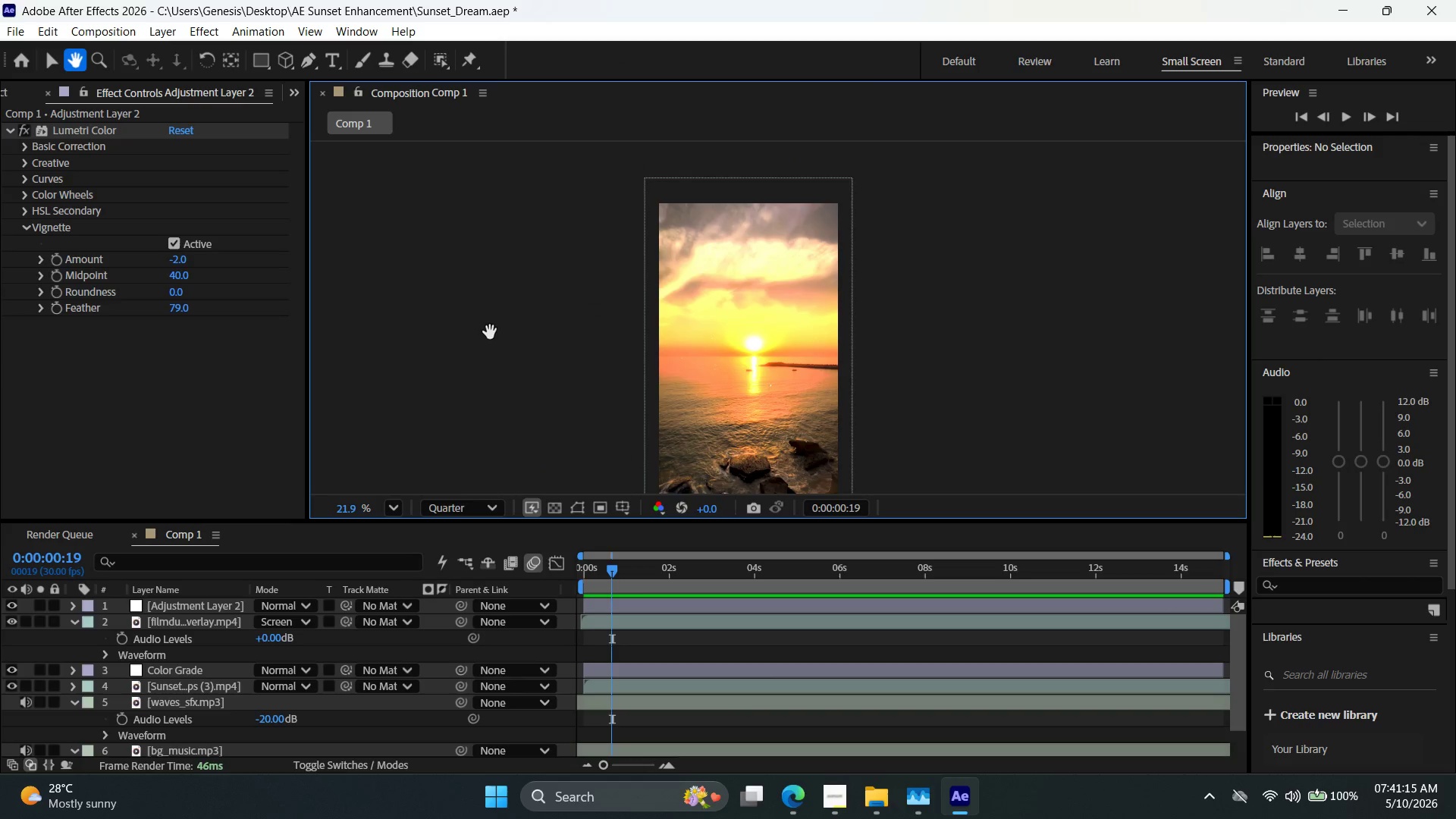 
left_click_drag(start_coordinate=[490, 332], to_coordinate=[488, 286])
 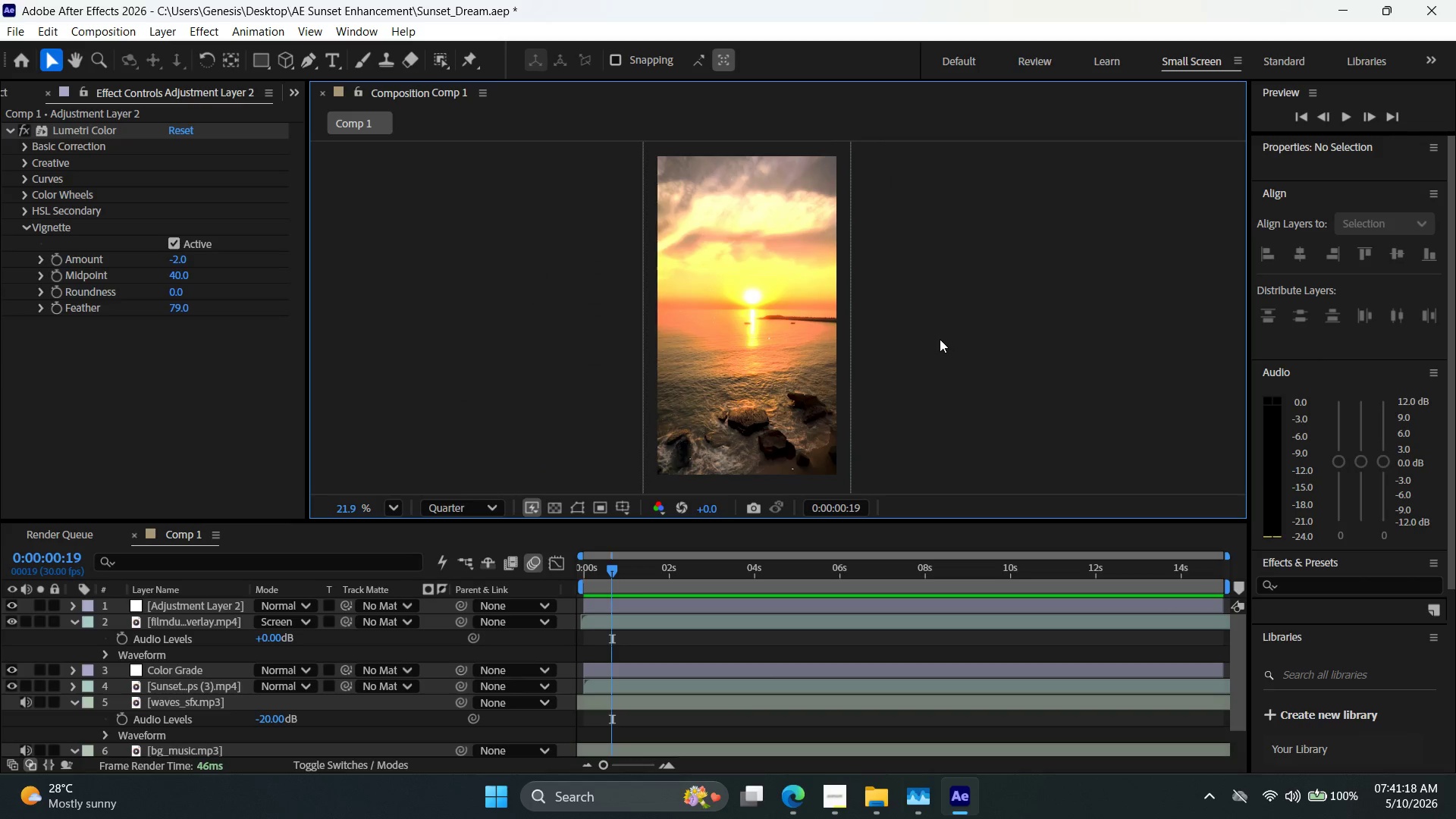 
hold_key(key=Space, duration=1.52)
 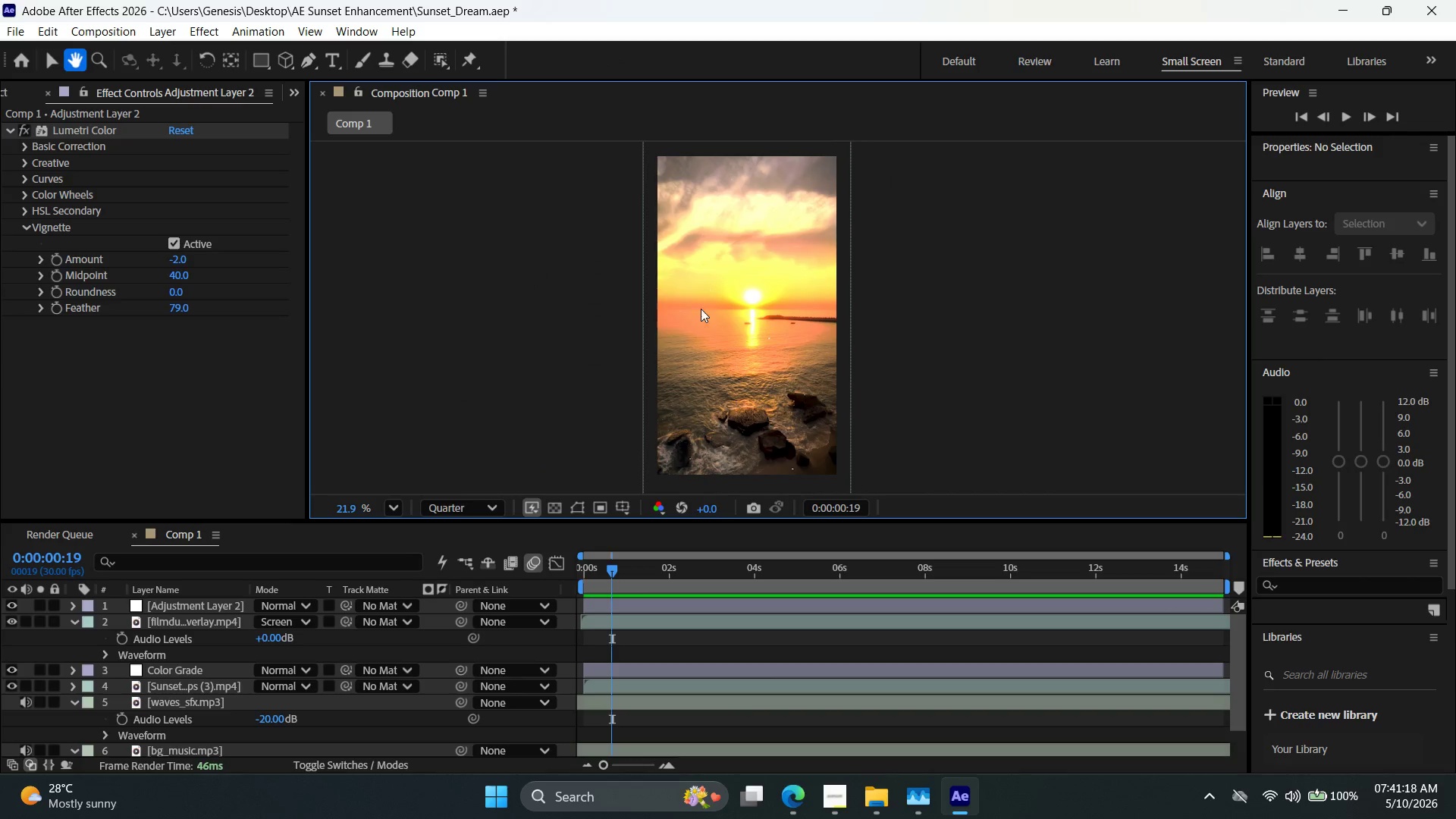 
hold_key(key=Space, duration=0.58)
 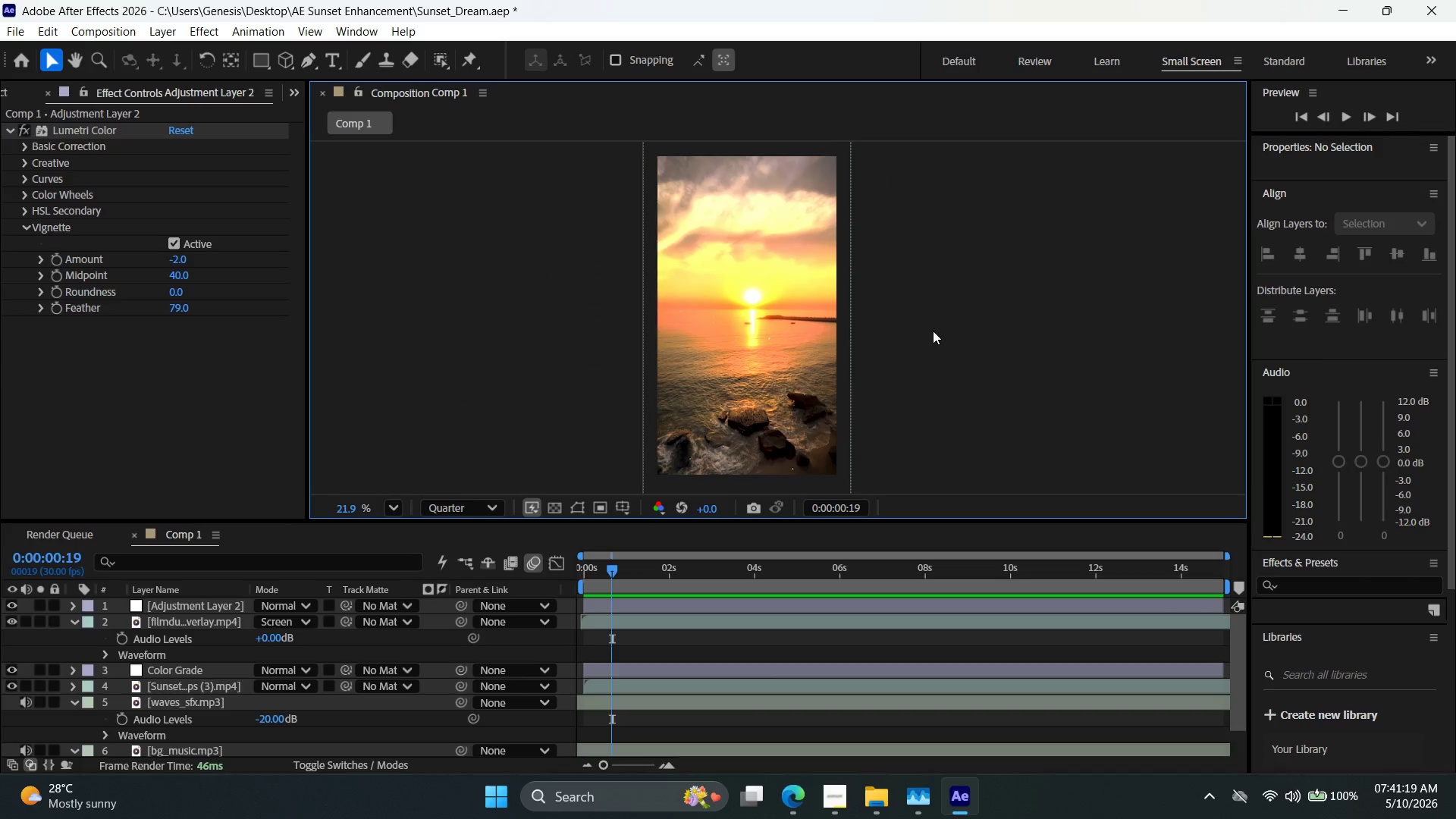 
hold_key(key=Space, duration=1.11)
 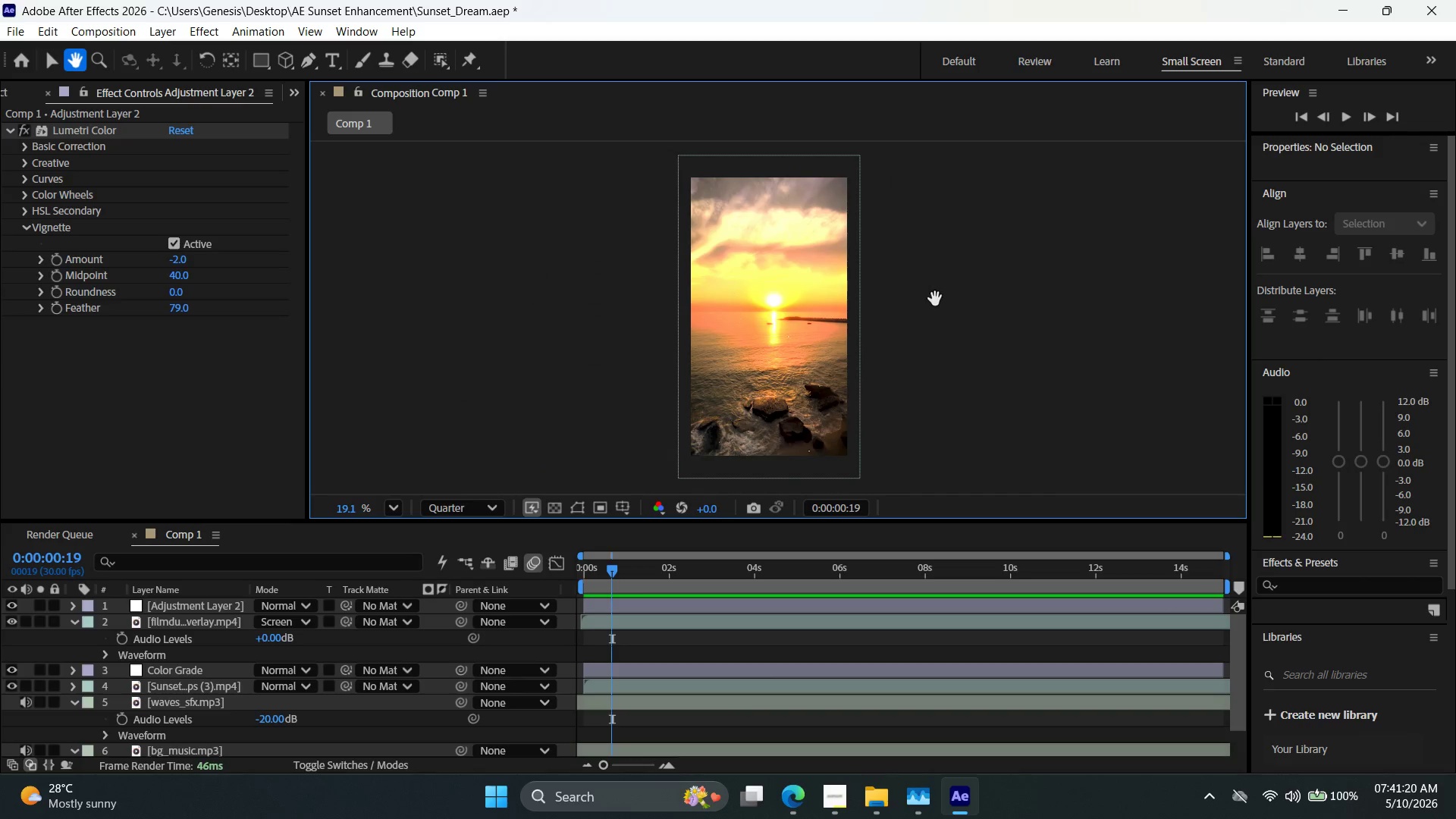 
scroll: coordinate [924, 322], scroll_direction: down, amount: 1.0
 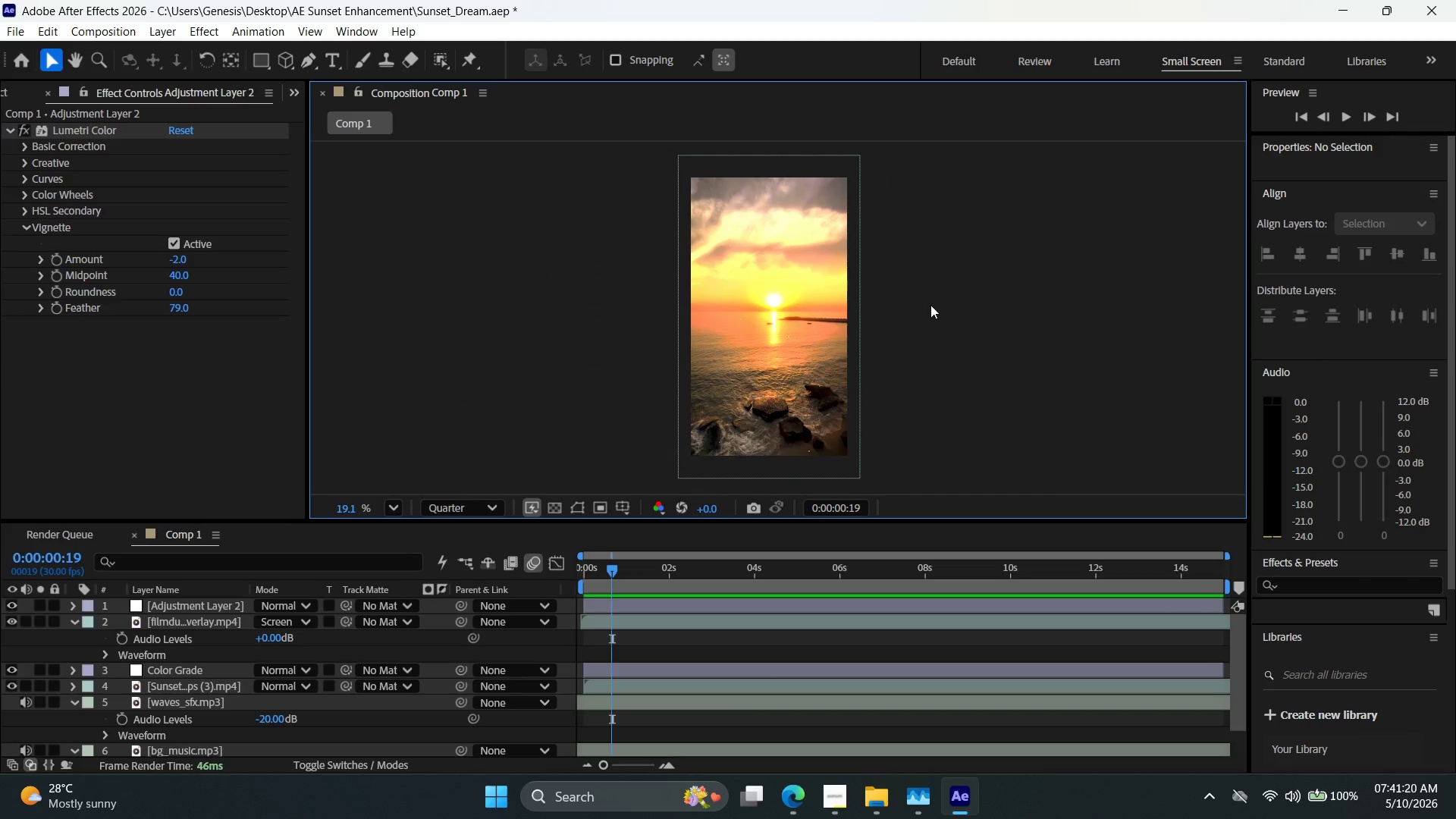 
hold_key(key=Space, duration=0.92)
 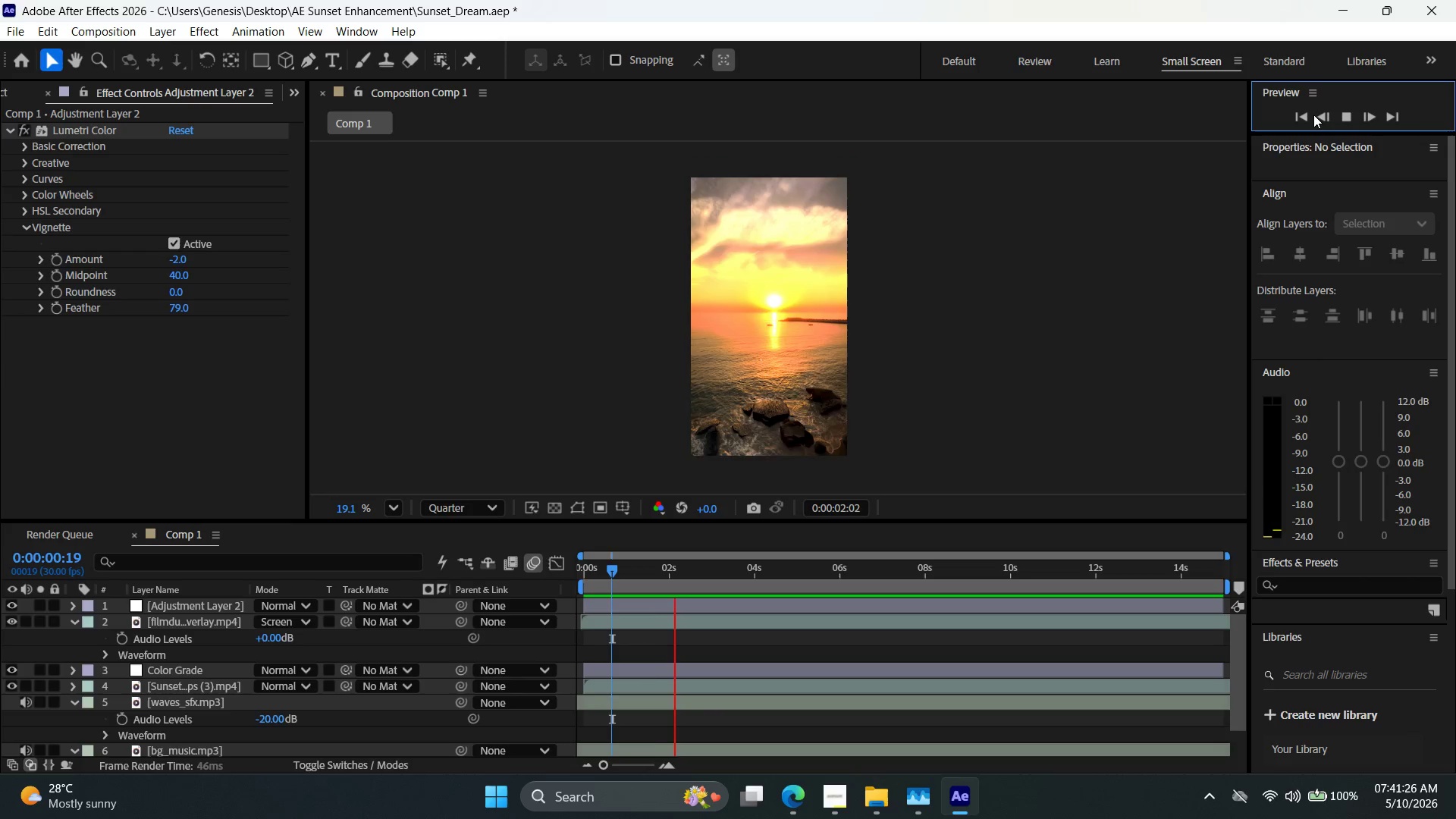 
wait(9.67)
 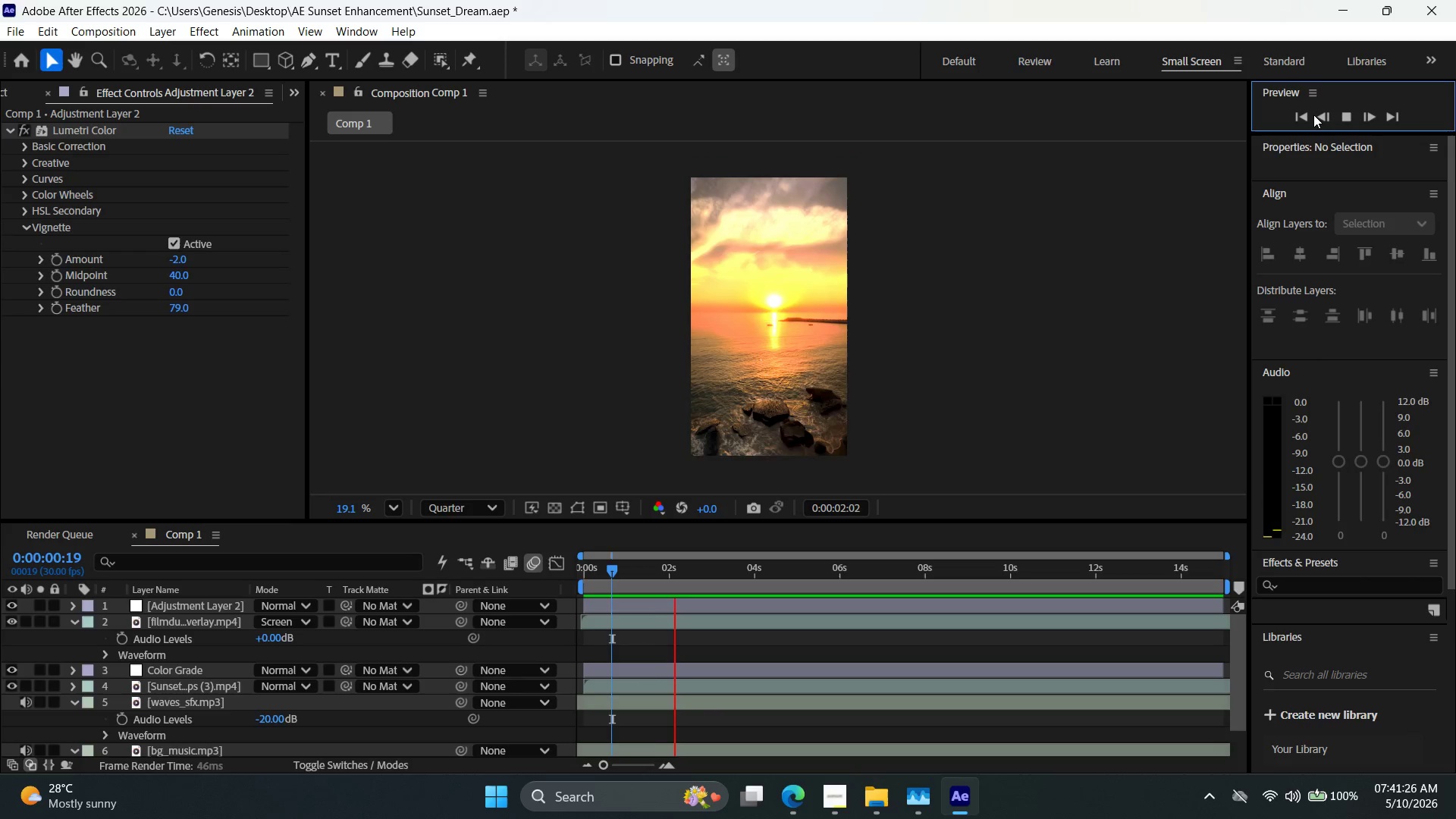 
hold_key(key=Space, duration=0.94)
 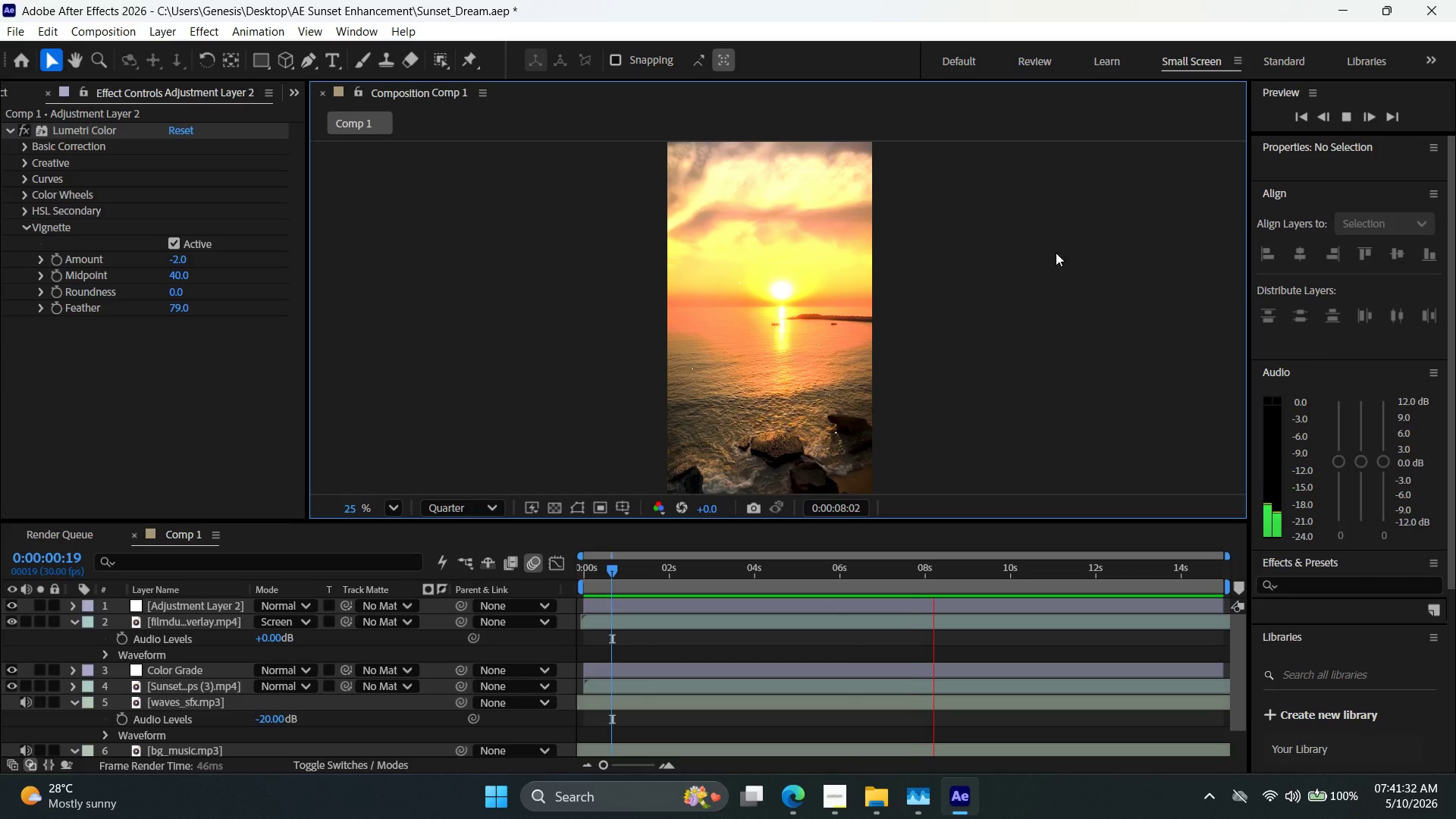 
scroll: coordinate [767, 331], scroll_direction: up, amount: 2.0
 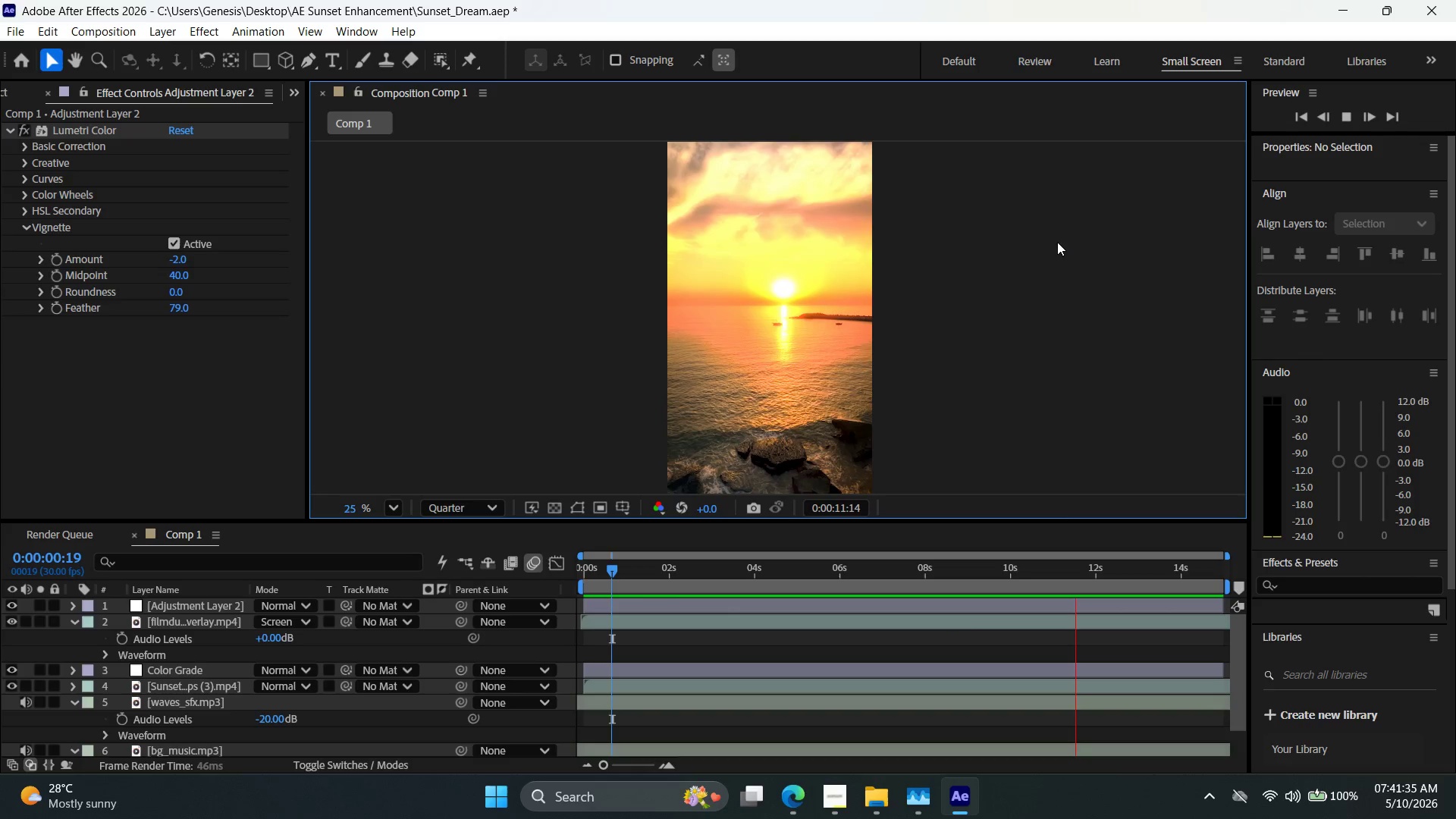 
wait(5.31)
 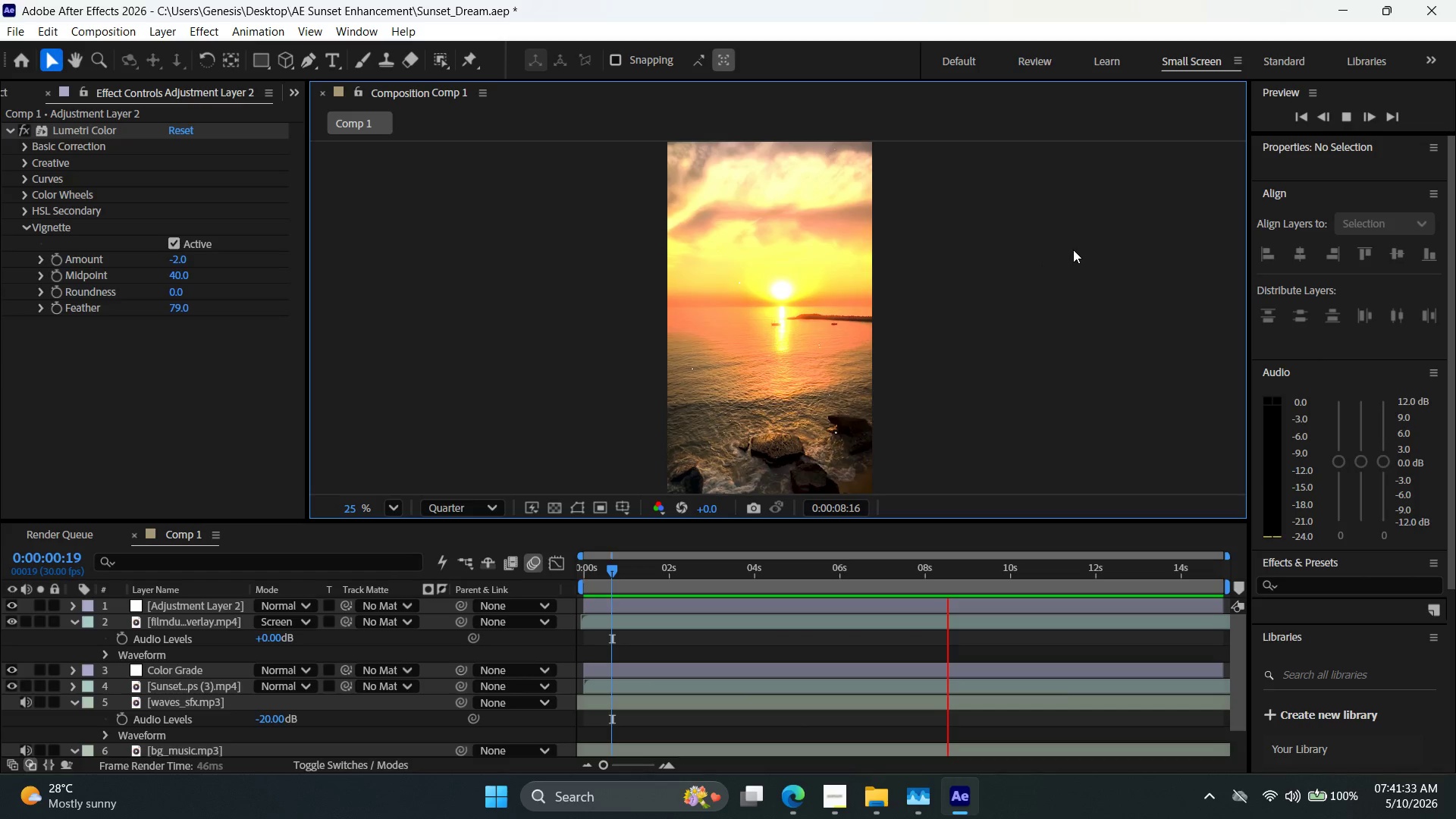 
left_click([965, 275])
 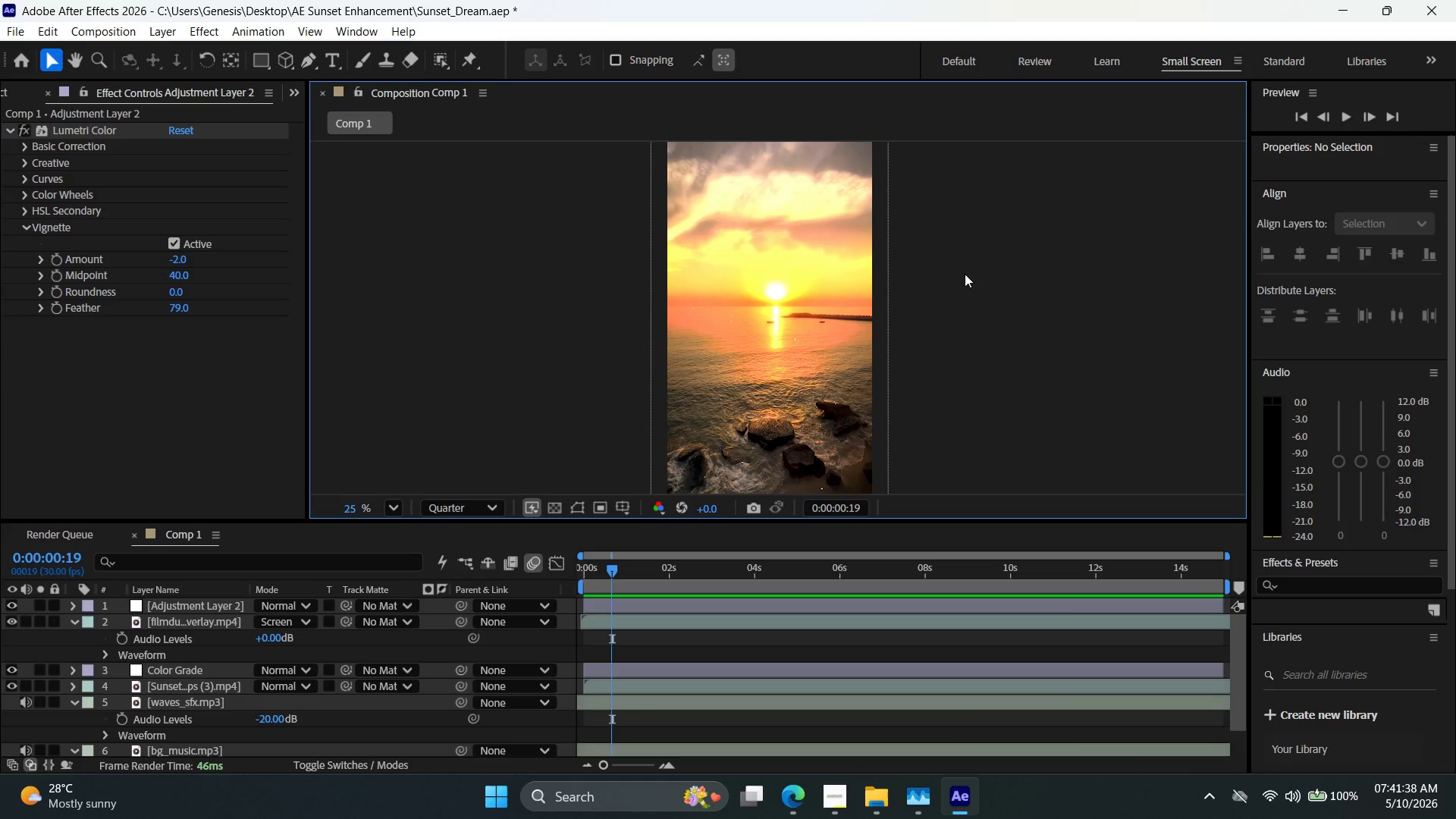 
hold_key(key=Space, duration=1.47)
 